 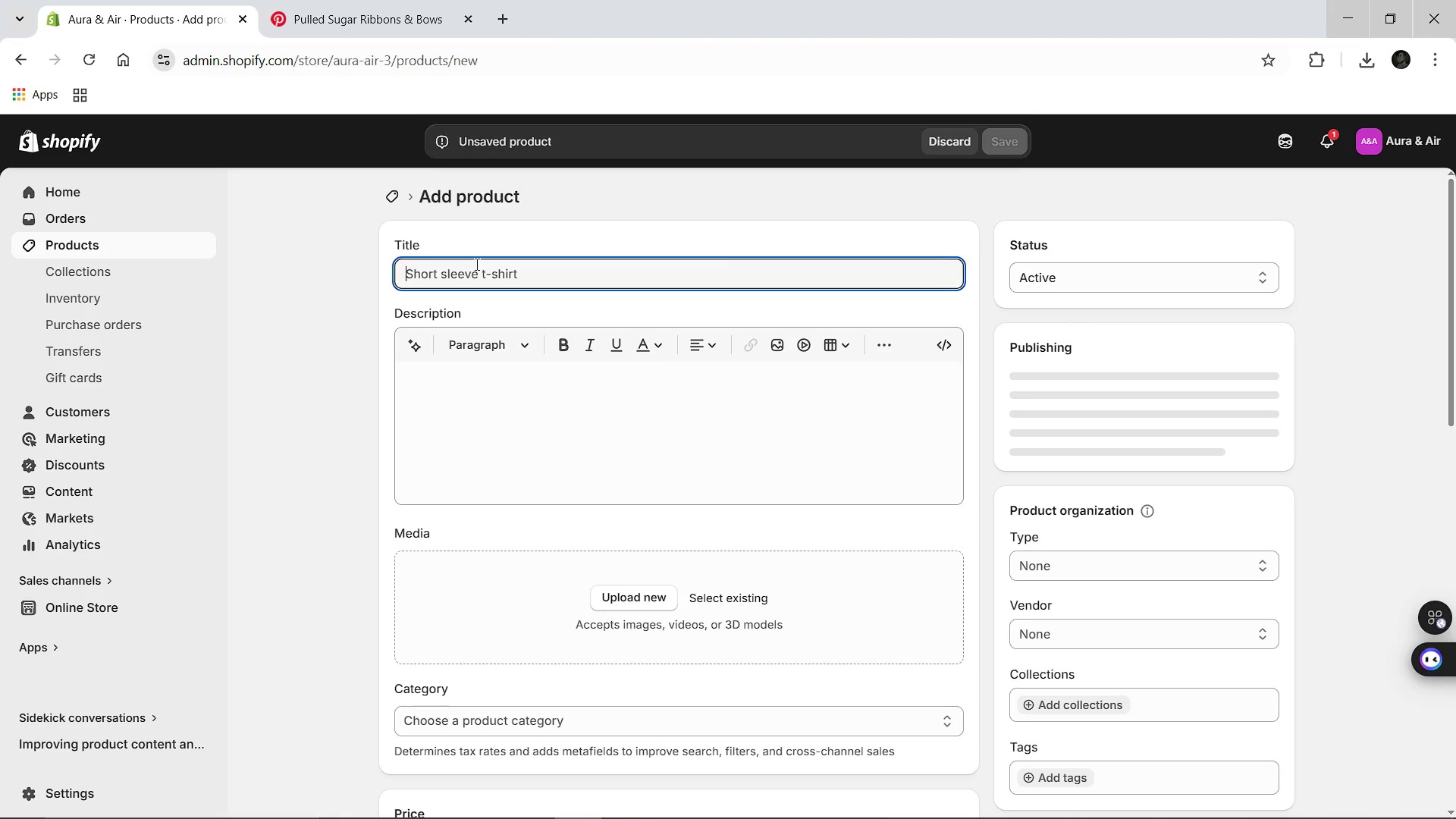 
type(Rsemary Smoke & Midnight G)
key(Backspace)
type(Fig Hearts)
 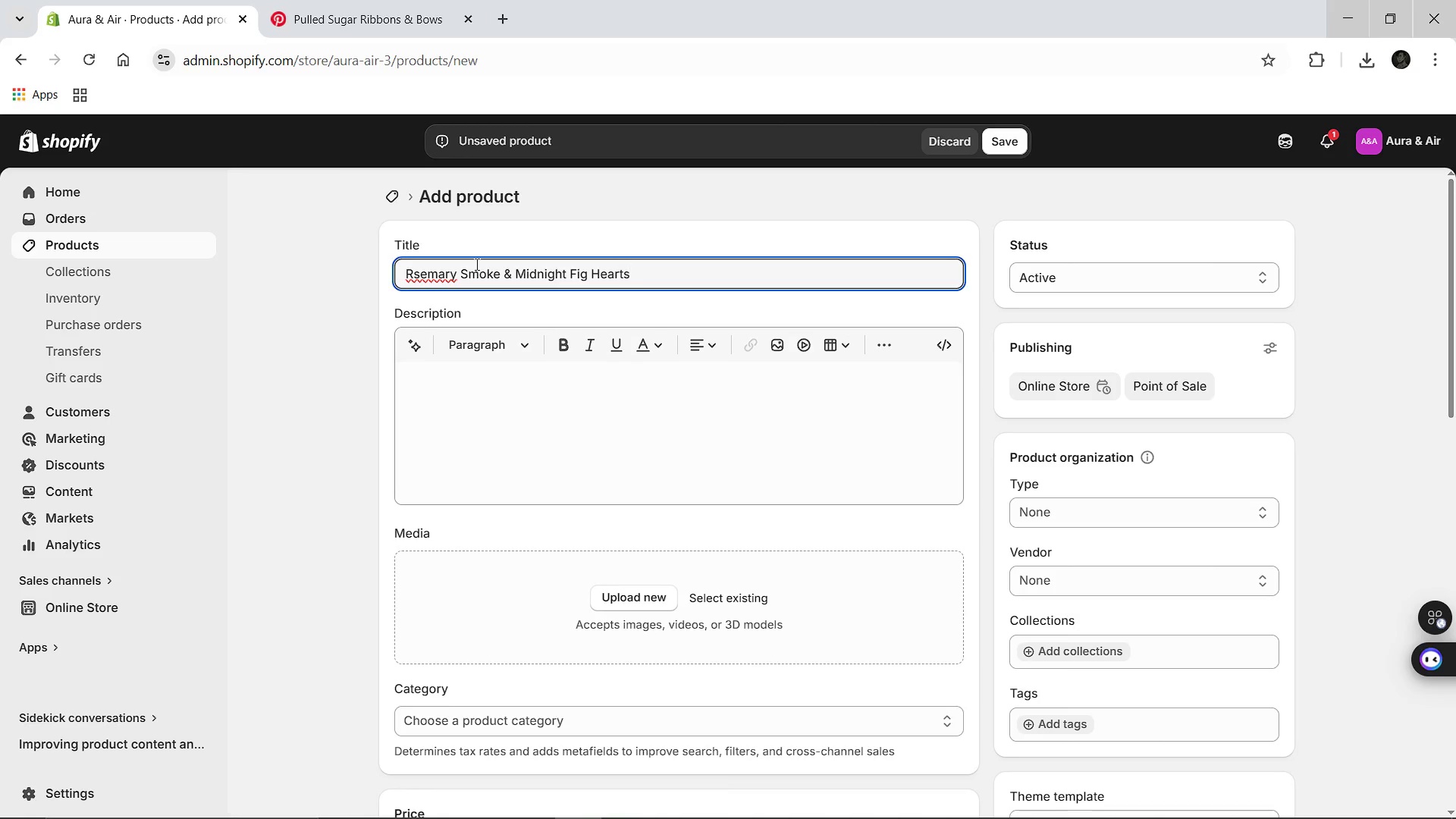 
left_click([413, 270])
 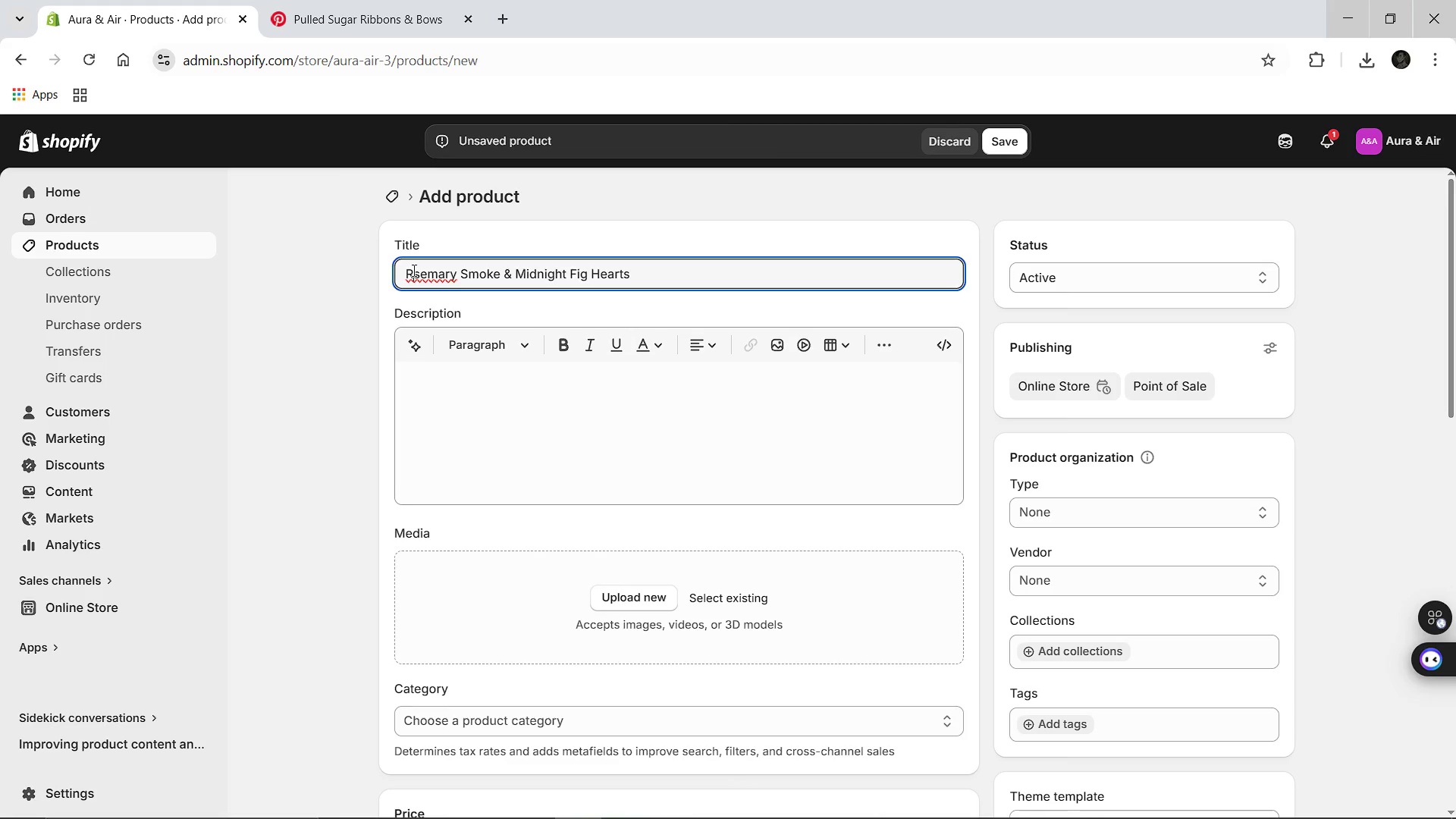 
key(O)
 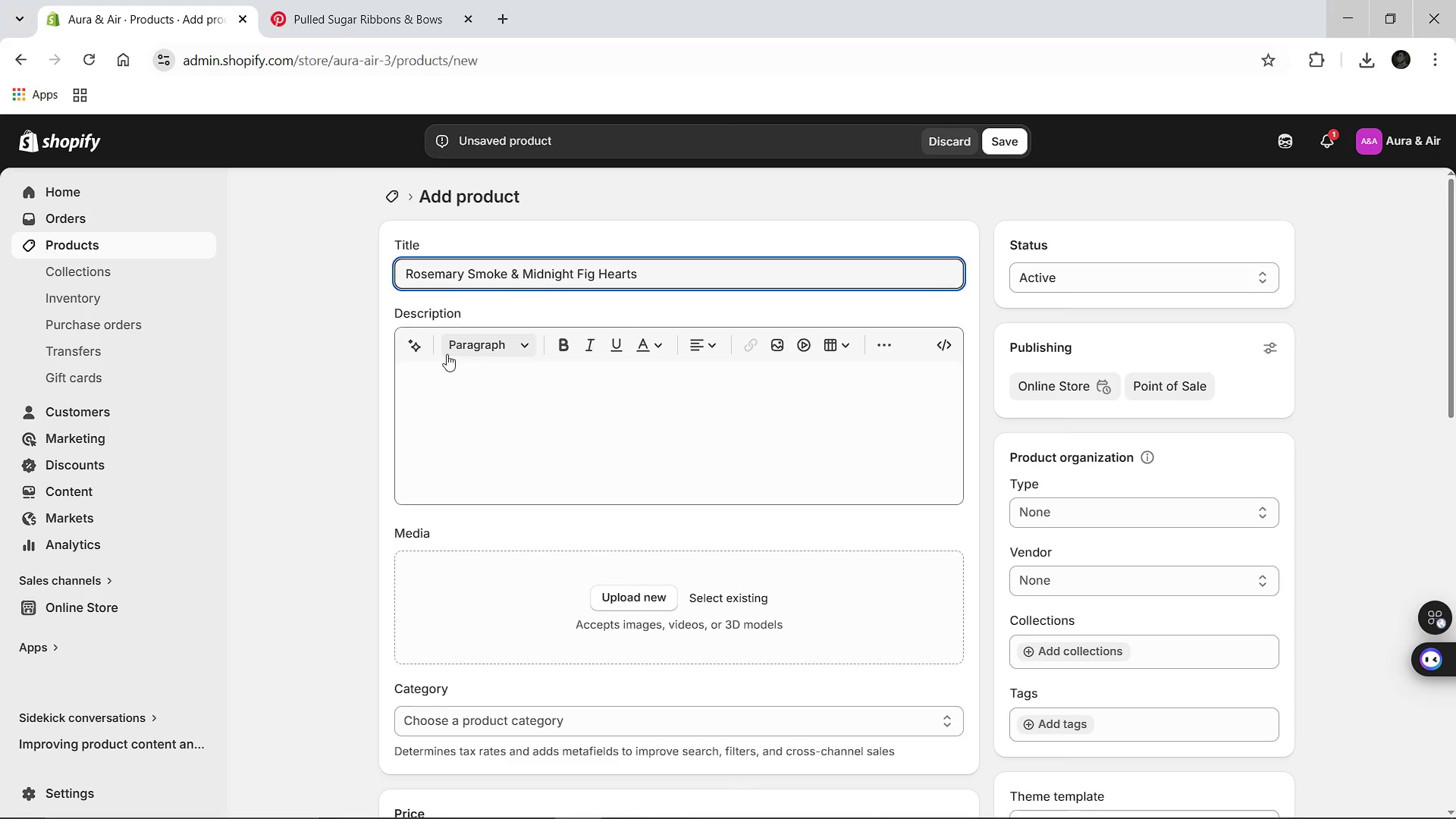 
left_click([449, 363])
 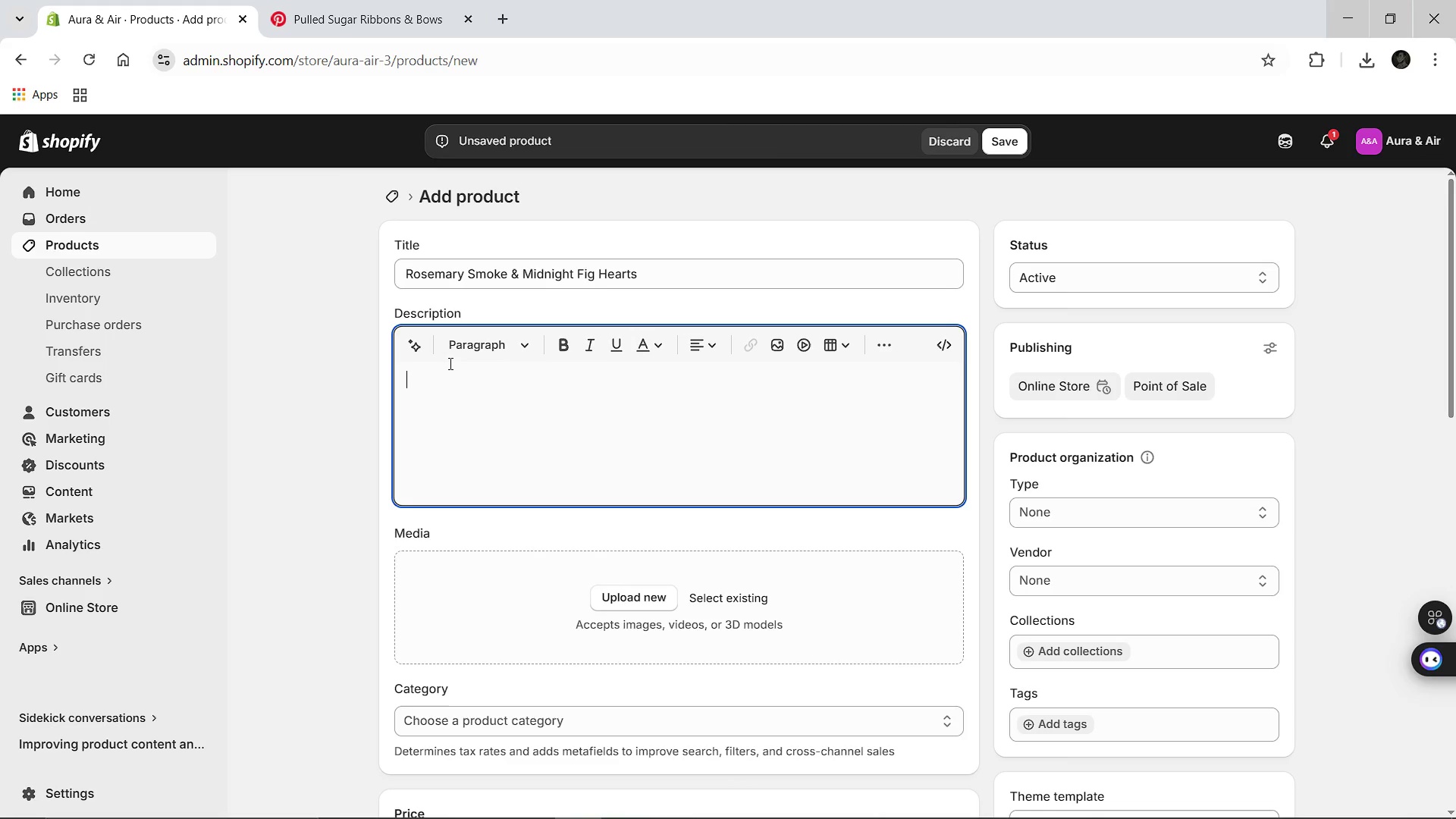 
type(Freeze-f)
key(Backspace)
type(dried fig halves encased in a thin shell of rosemary-infused sugar, offering a concentrated )
key(Backspace)
type(, jammy heart with a lingering smokey finish. An artisanal fusion of herbal aromatics and dark, sun-rioe)
key(Backspace)
key(Backspace)
type(pende)
key(Backspace)
key(Backspace)
key(Backspace)
key(Backspace)
type(ened fruit,)
key(Backspace)
type(.)
 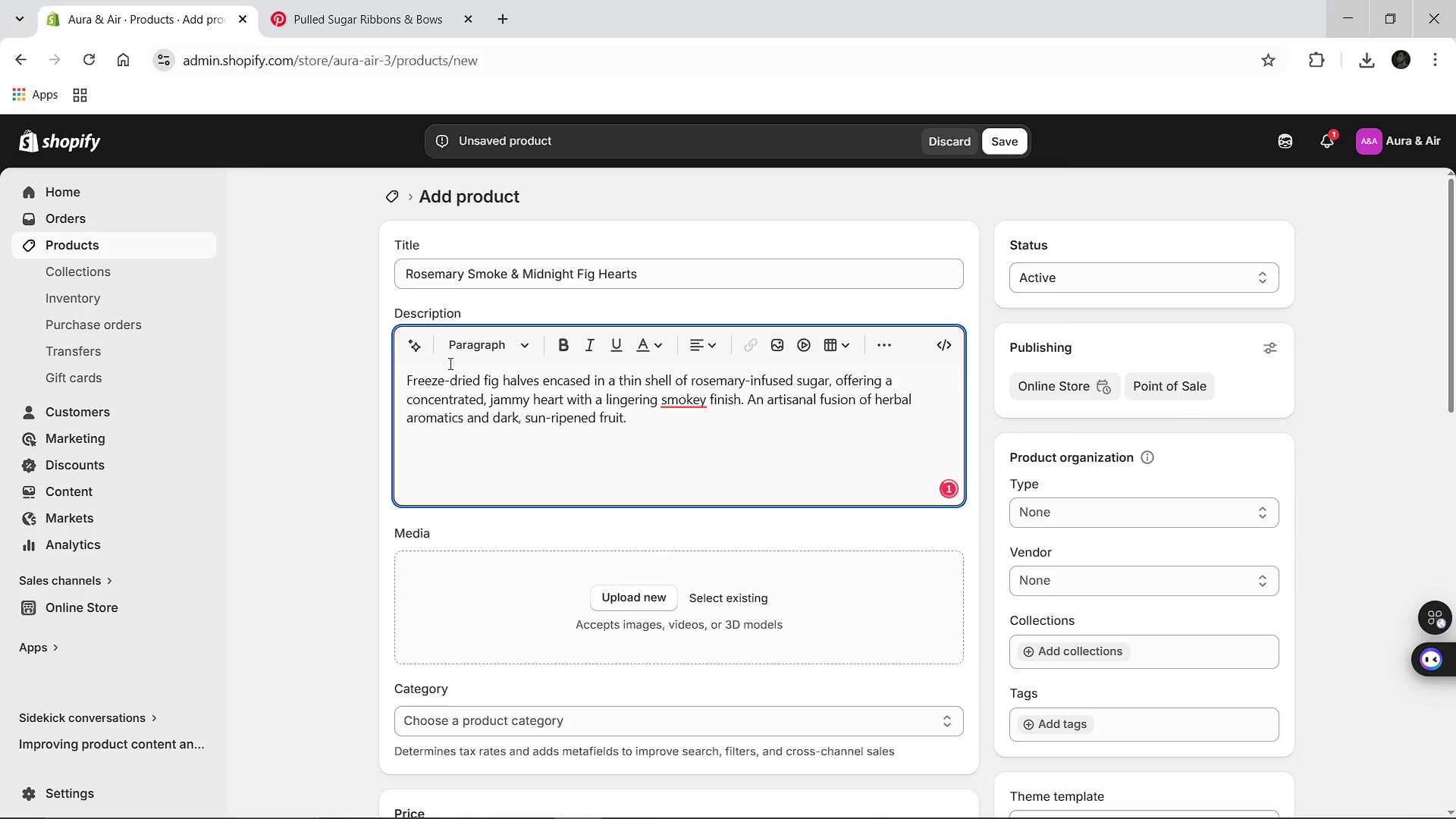 
left_click([679, 412])
 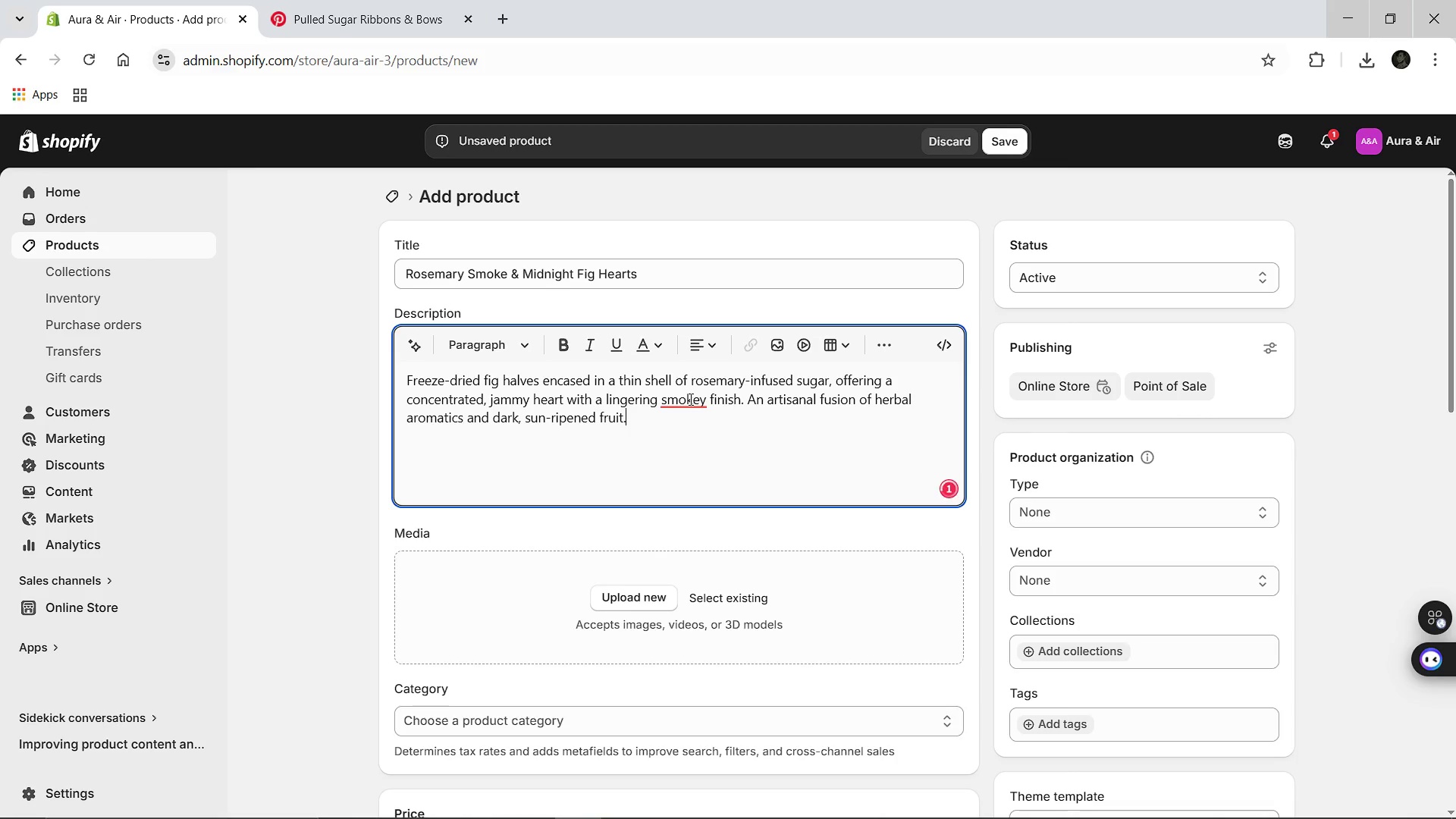 
left_click([689, 399])
 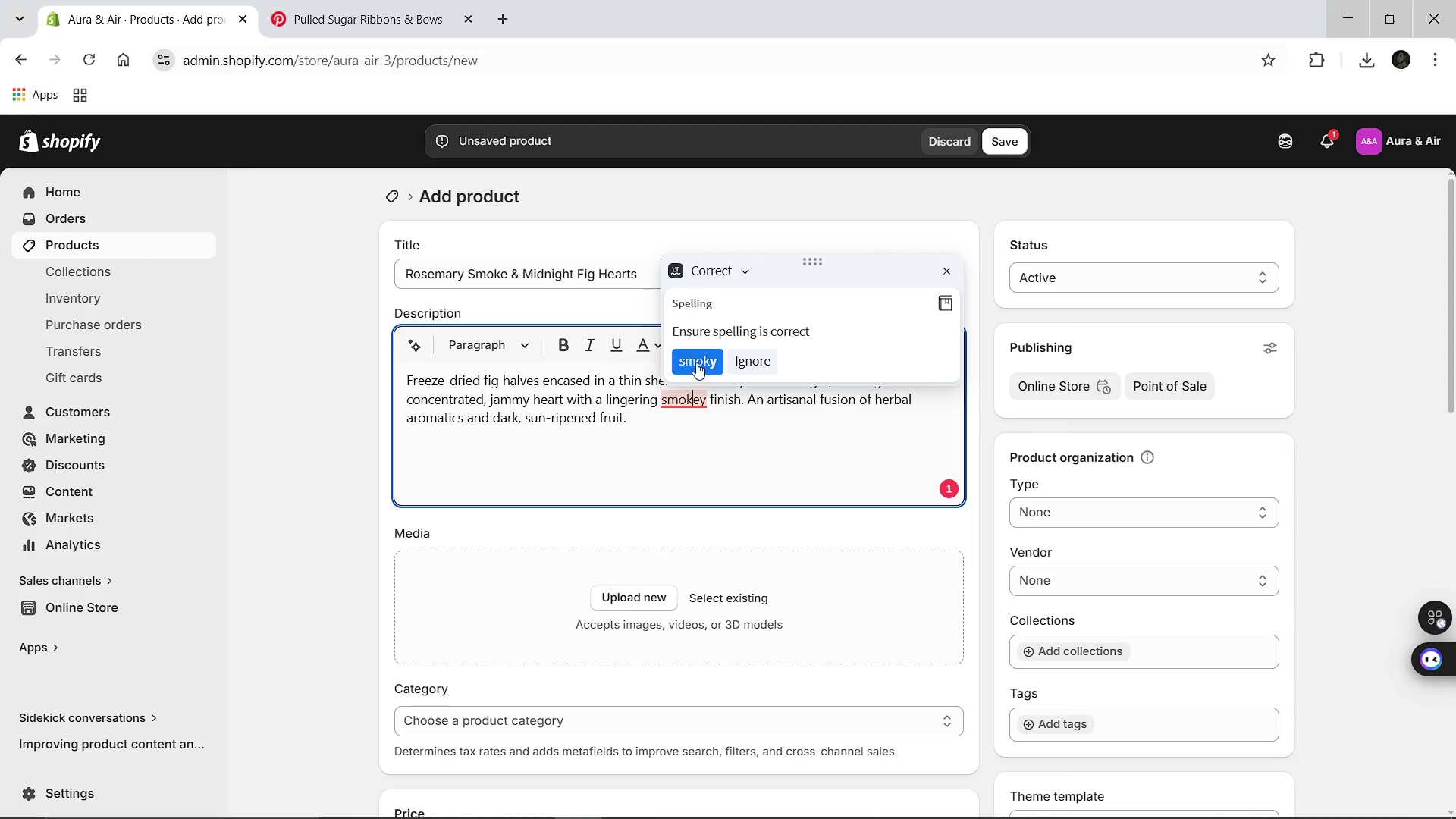 
left_click([696, 362])
 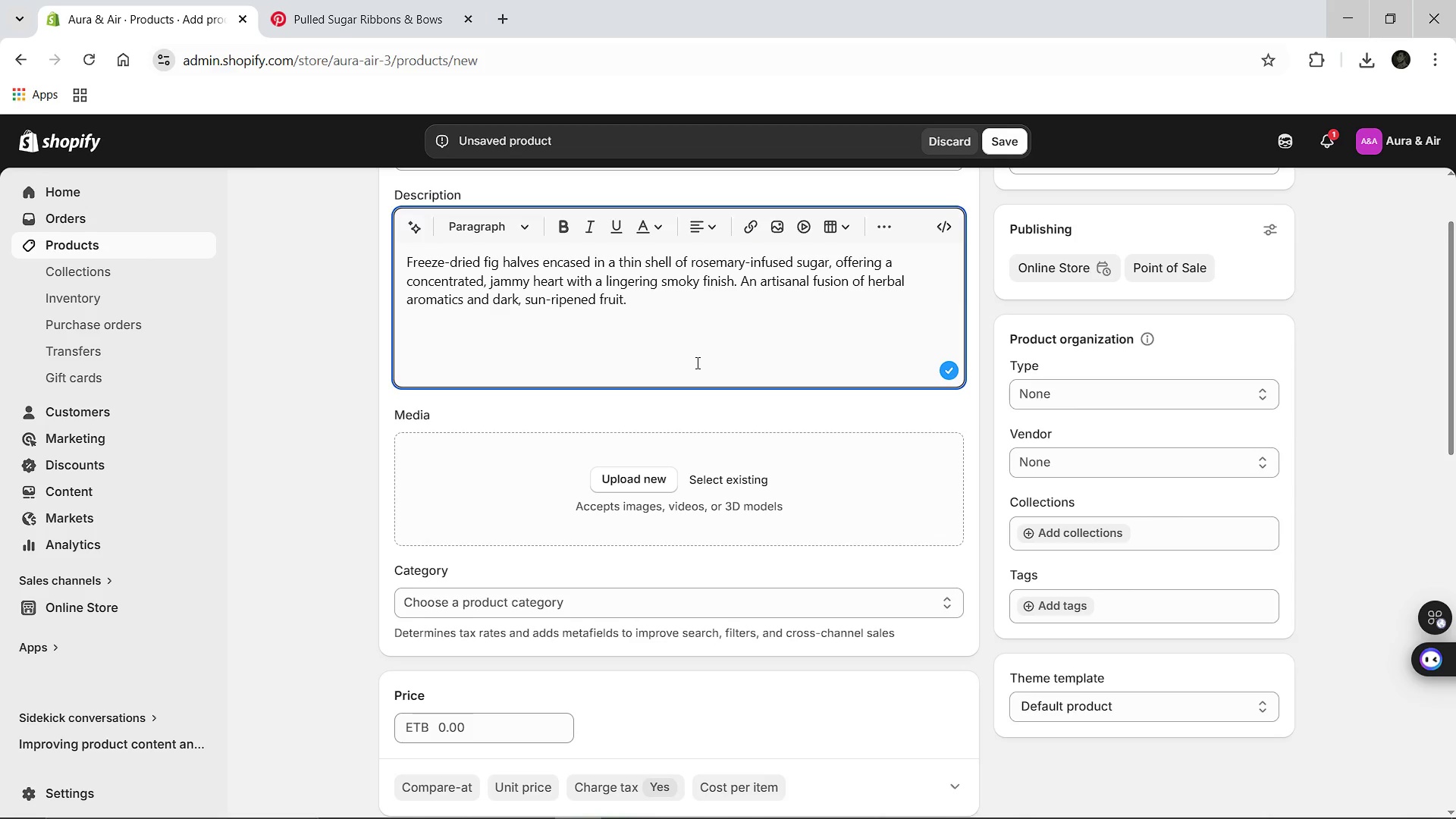 
wait(9.55)
 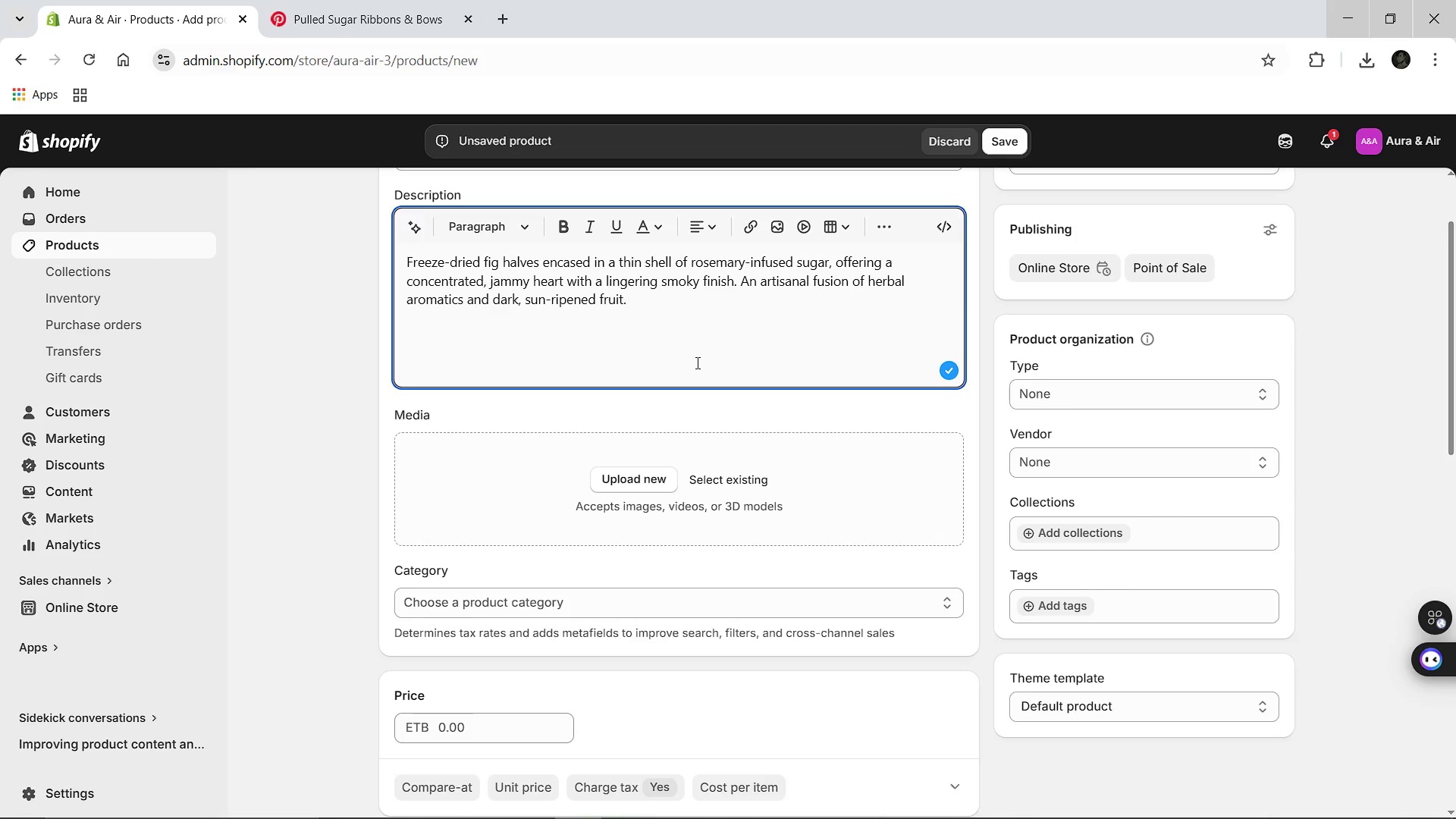 
left_click([1360, 57])
 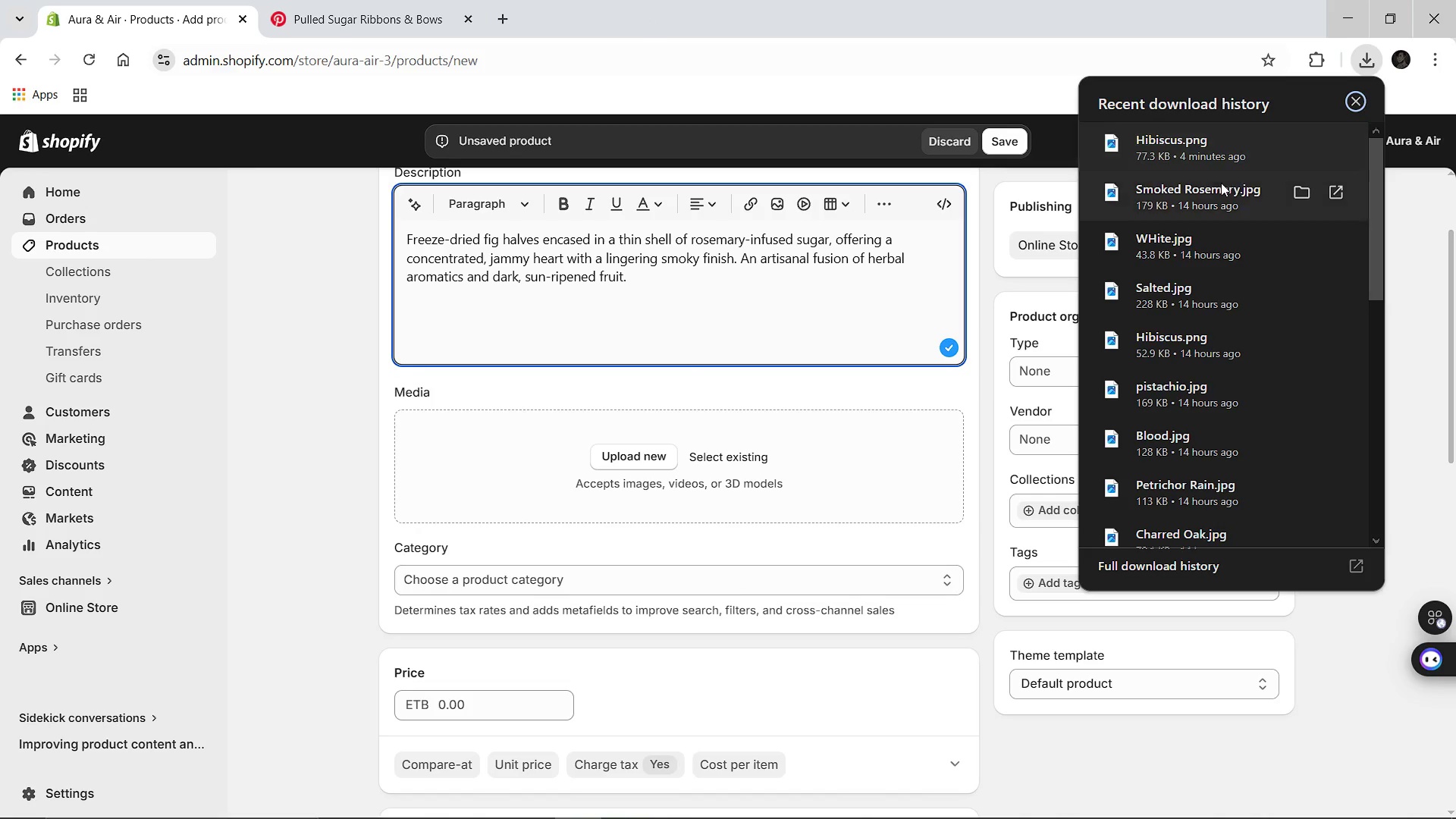 
left_click_drag(start_coordinate=[1219, 184], to_coordinate=[704, 435])
 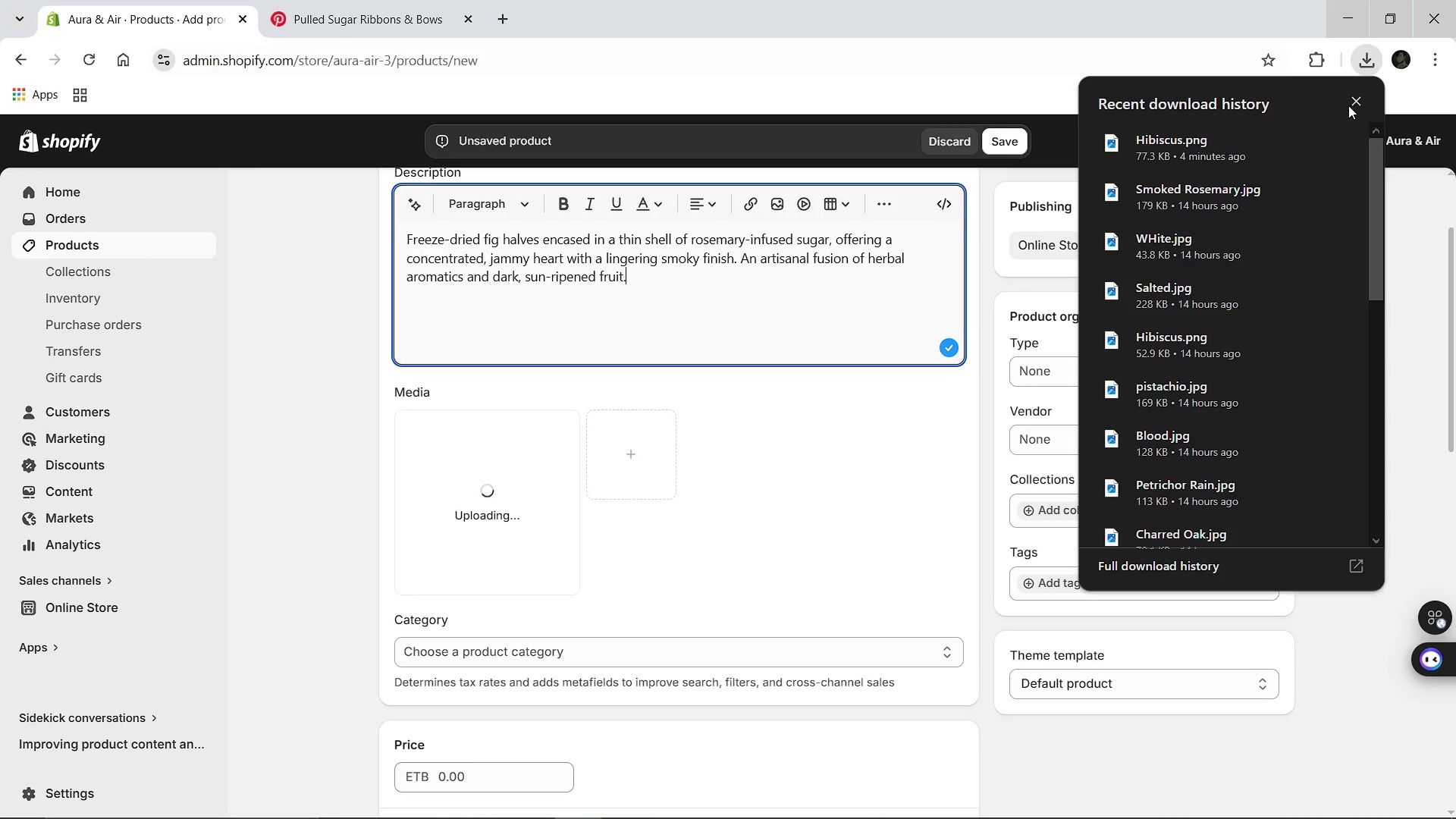 
left_click([1351, 104])
 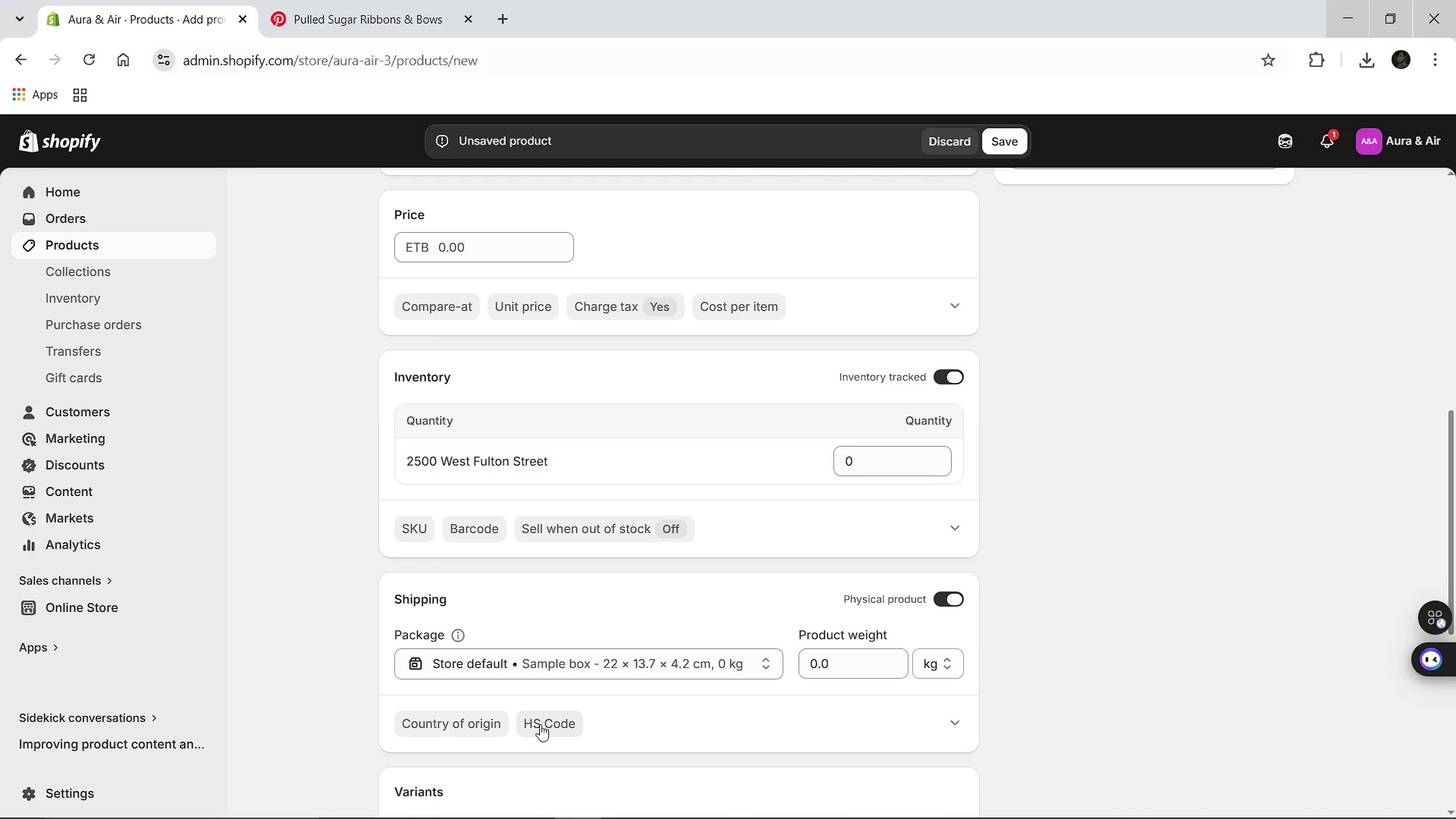 
wait(7.38)
 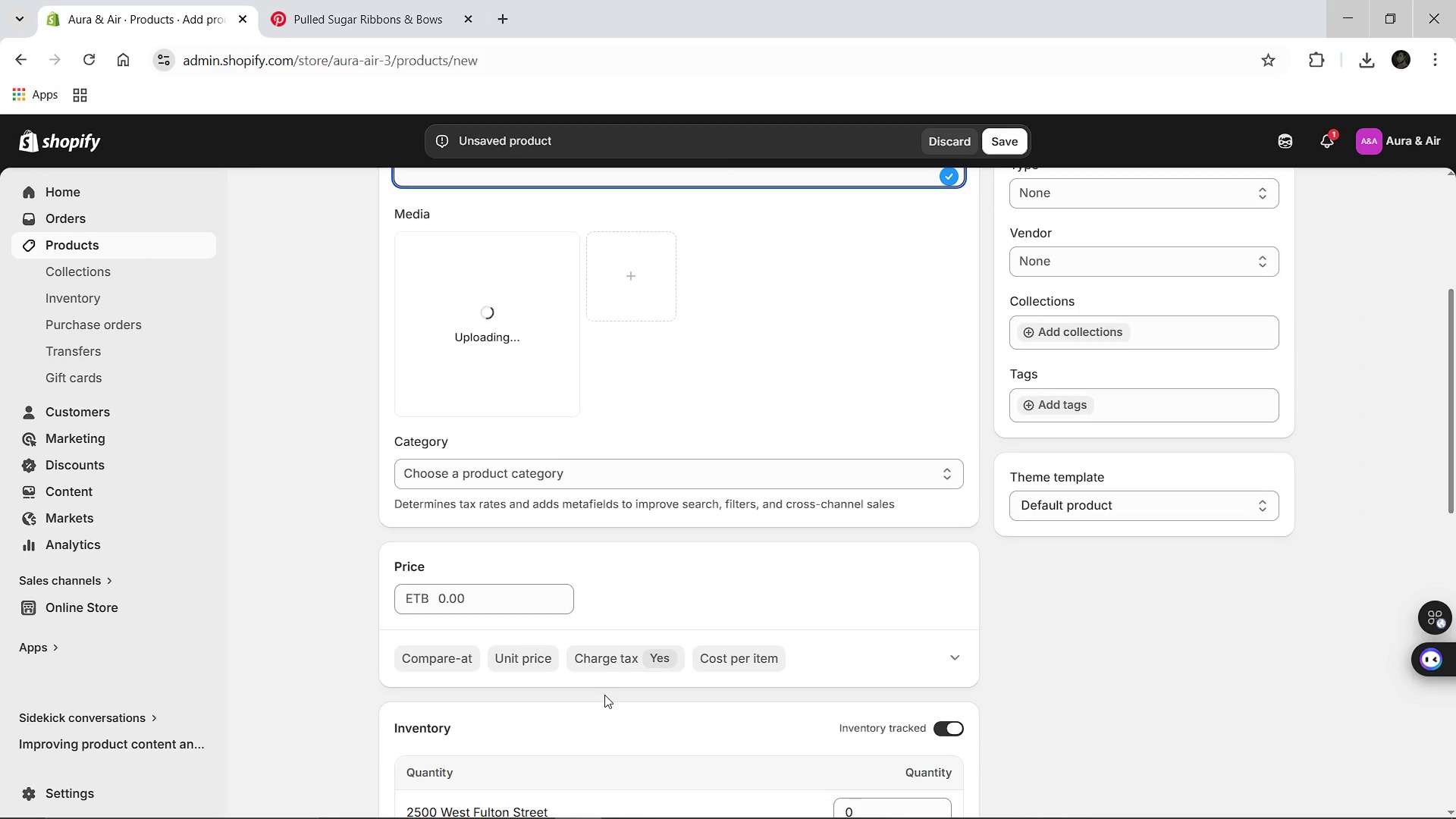 
left_click([472, 575])
 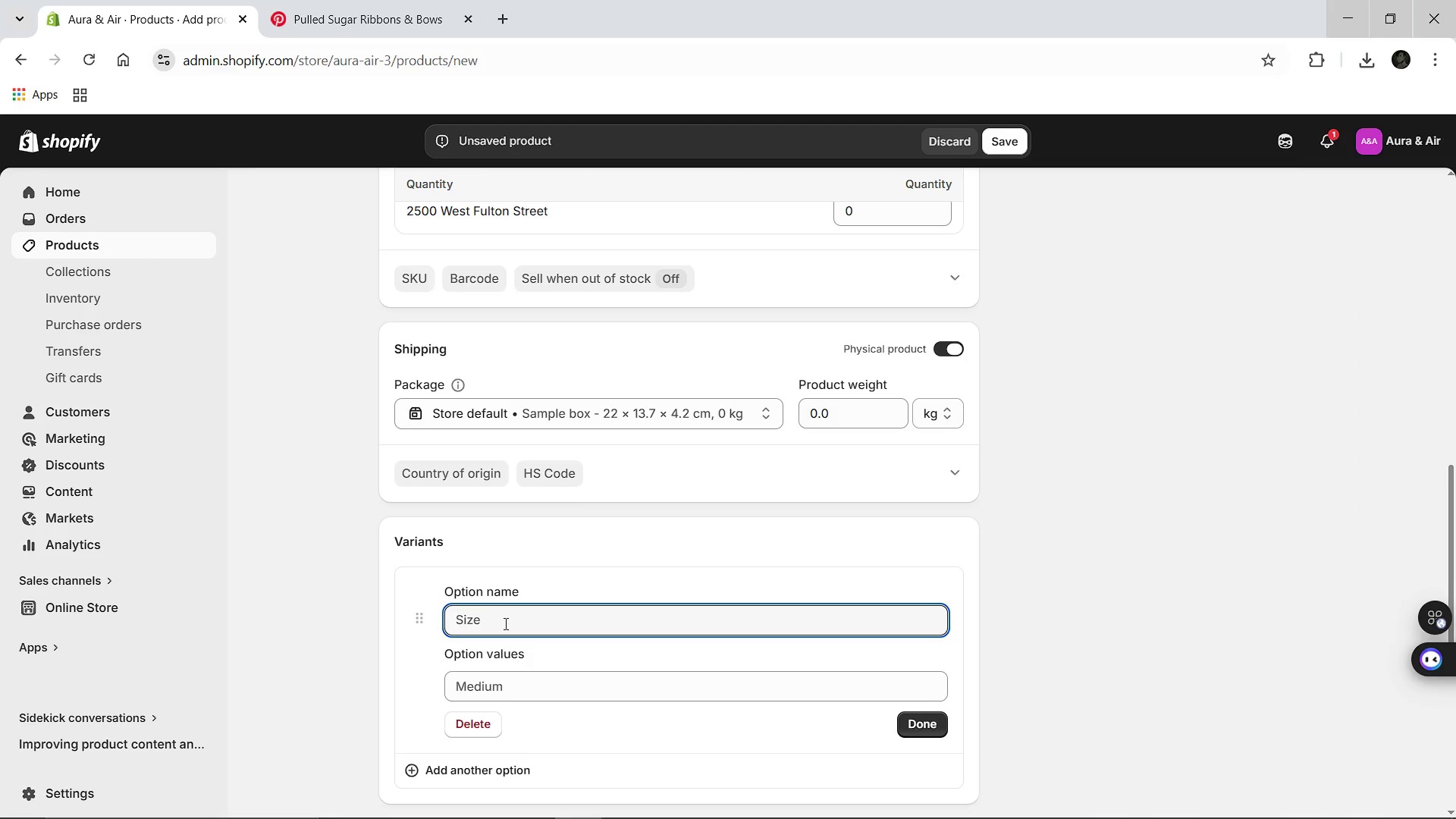 
type(Experience)
 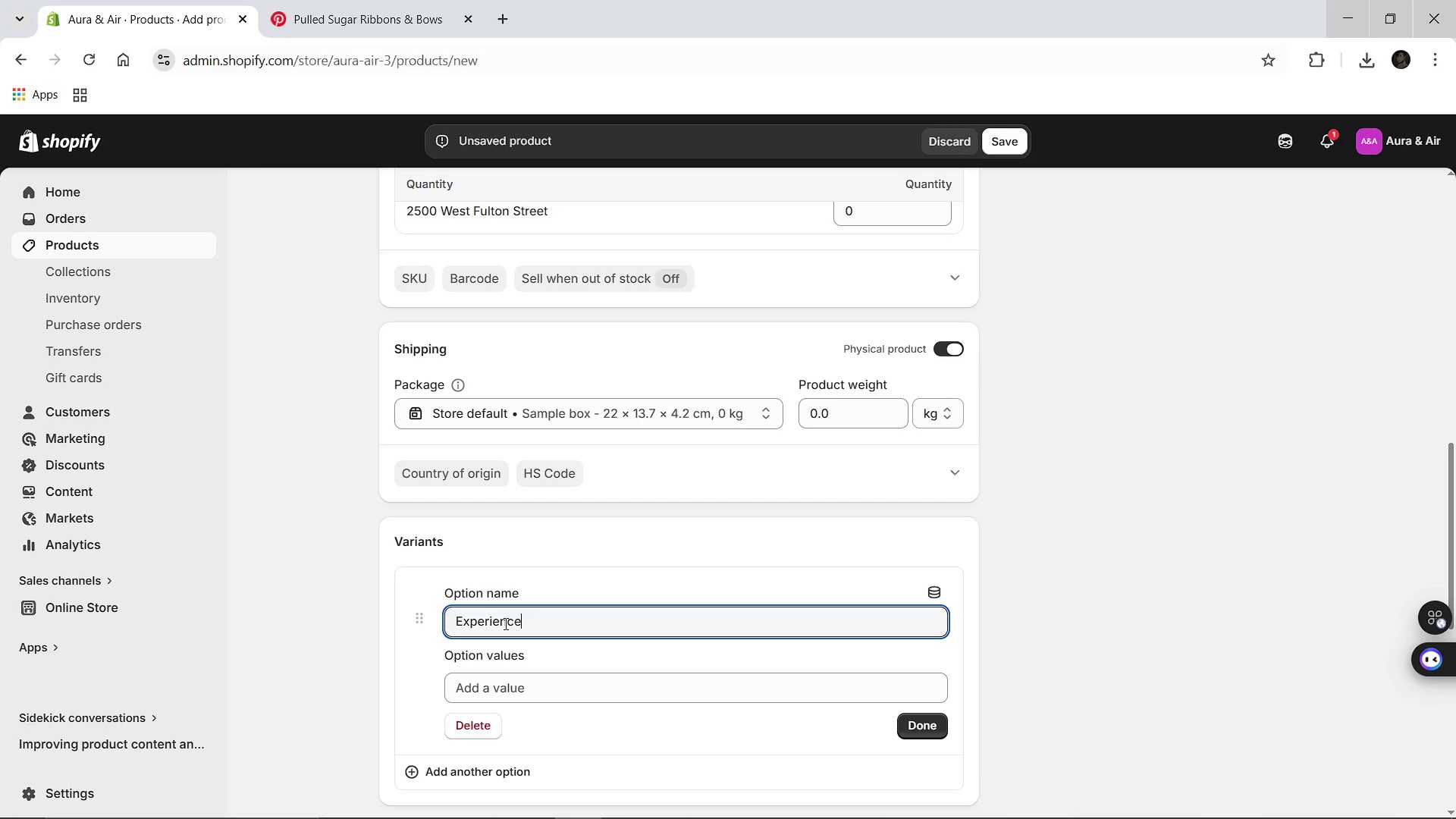 
left_click([497, 683])
 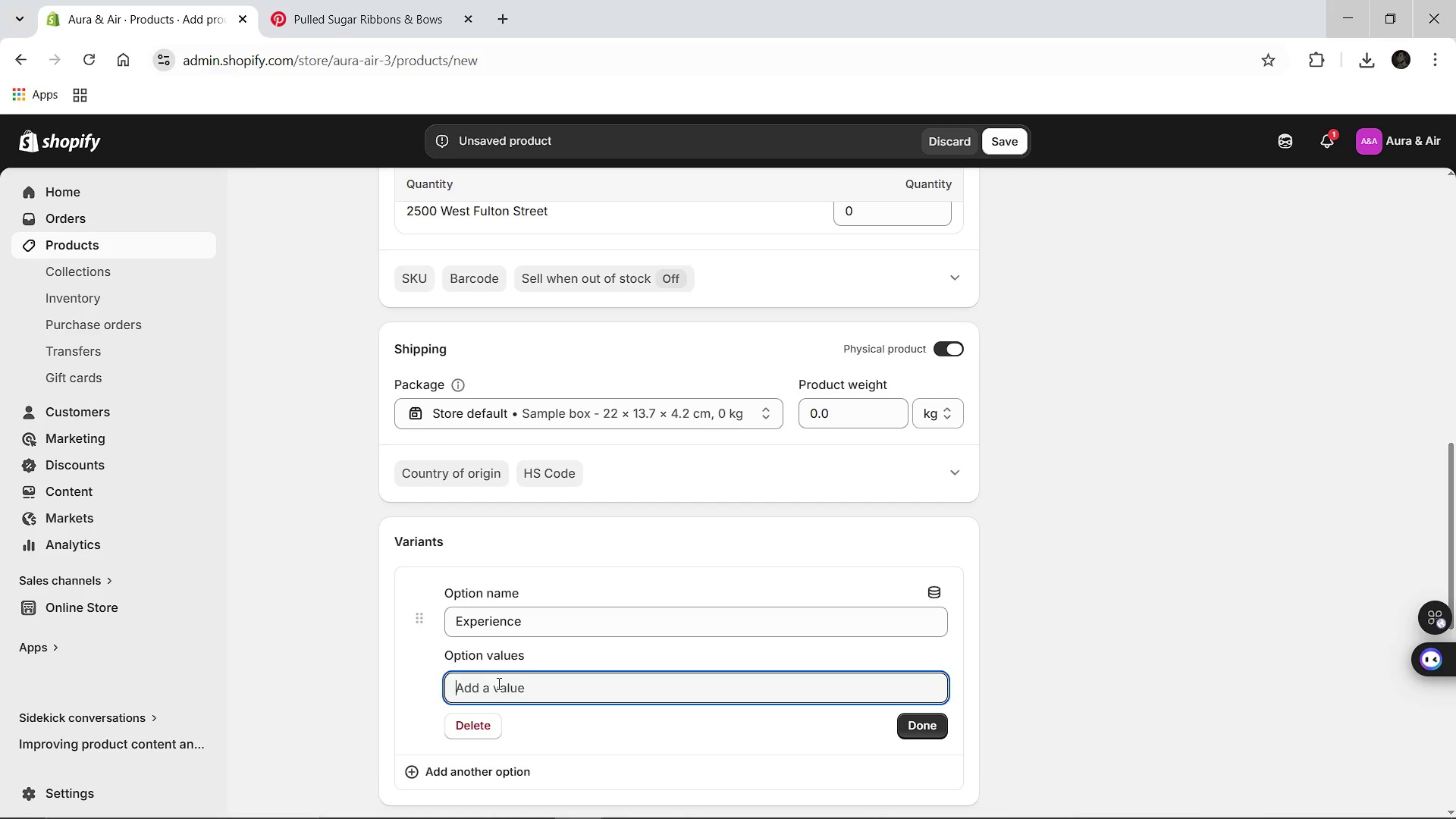 
type(S)
key(Backspace)
type(Standard)
 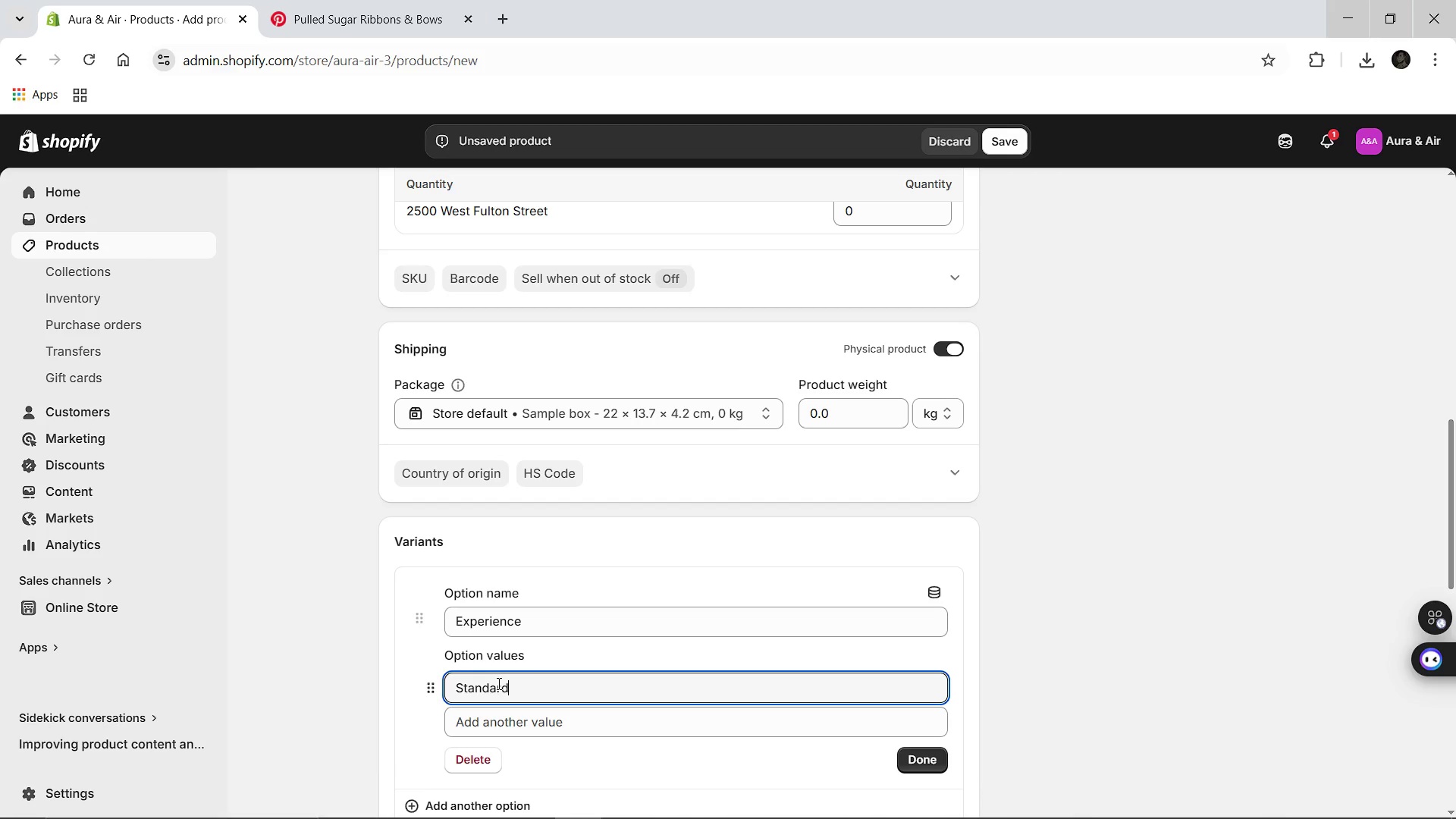 
key(Enter)
 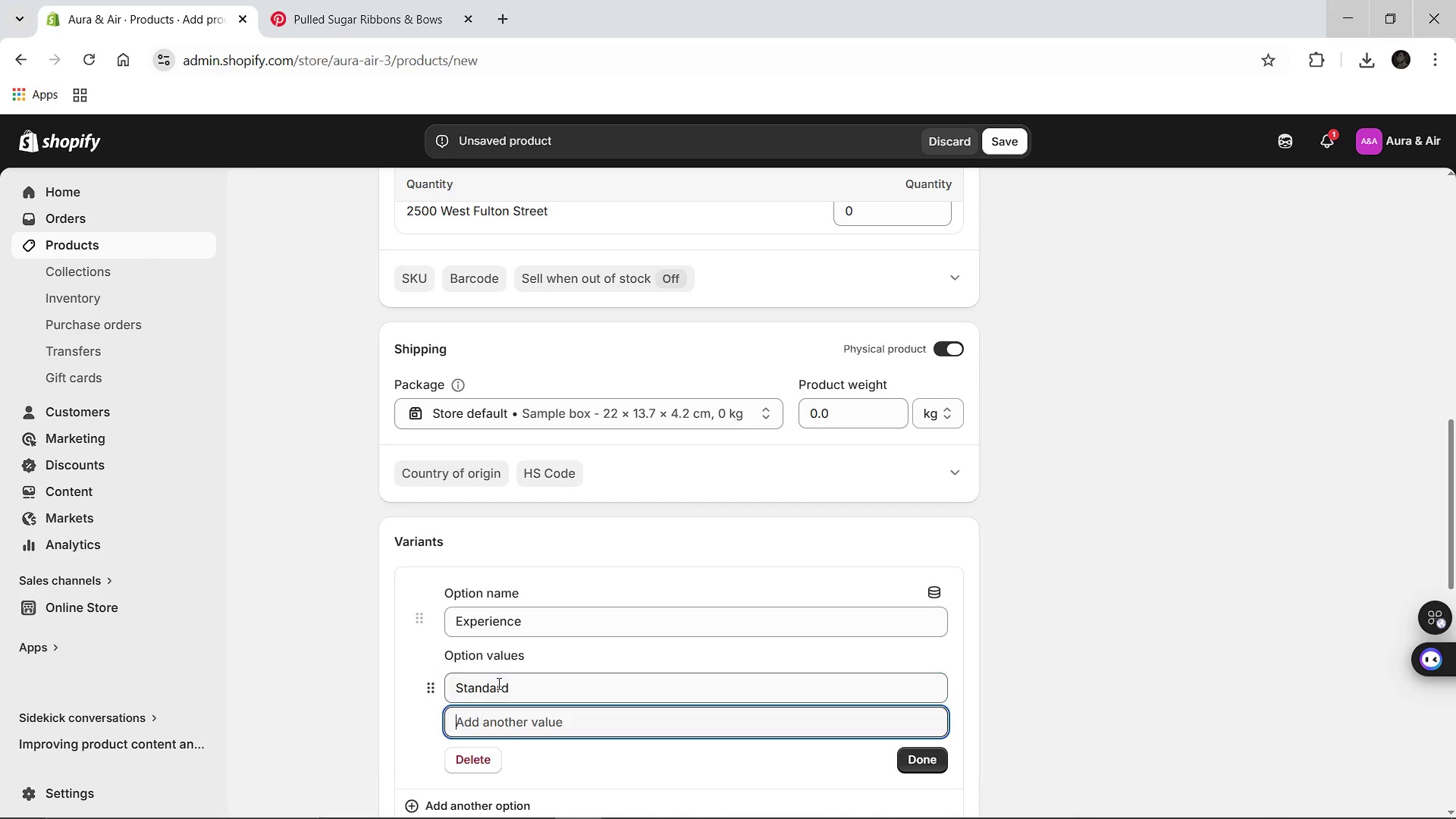 
type(O)
key(Backspace)
type(Gif )
key(Backspace)
type(t Ritual)
 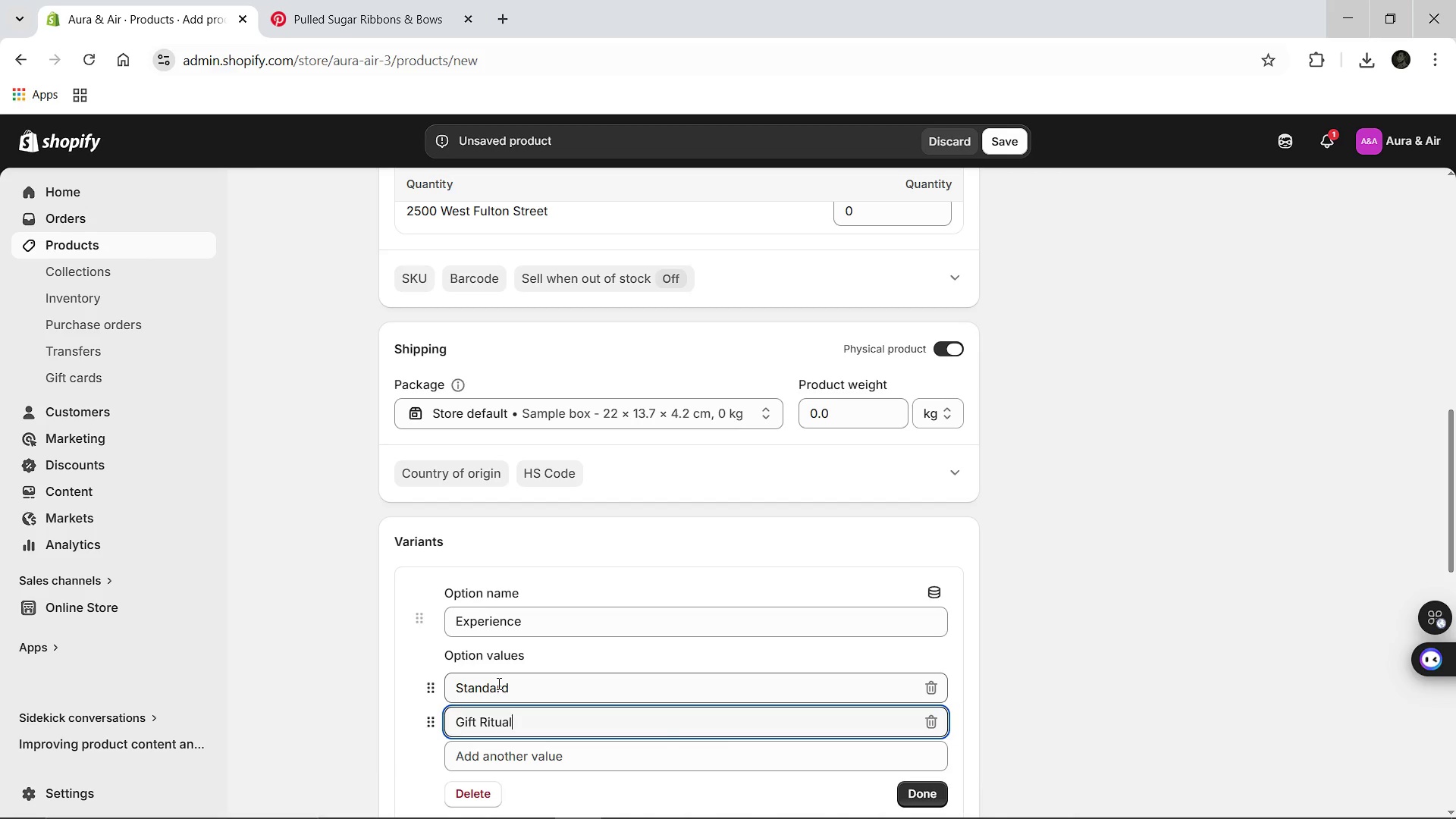 
left_click([927, 786])
 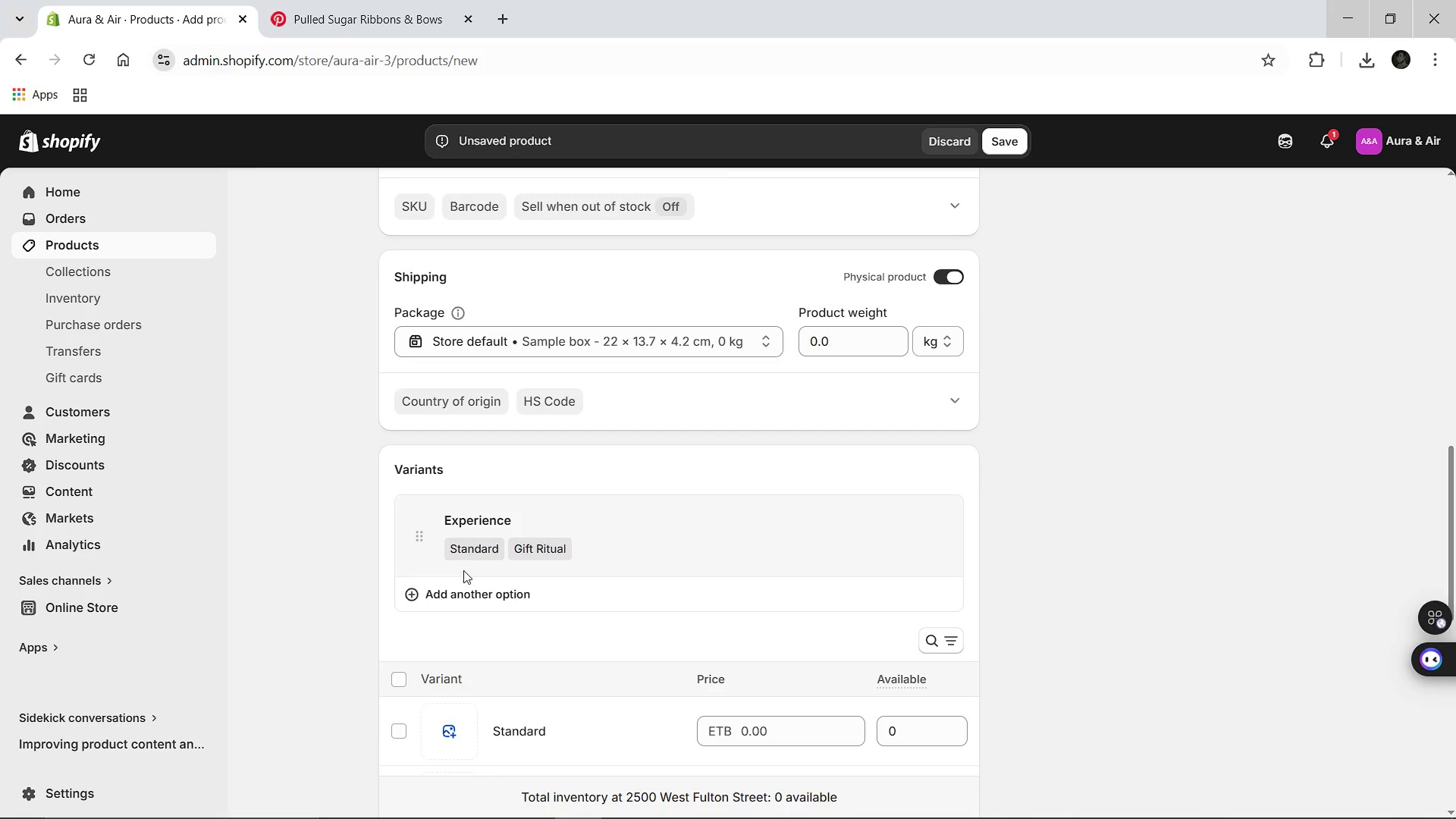 
left_click([463, 585])
 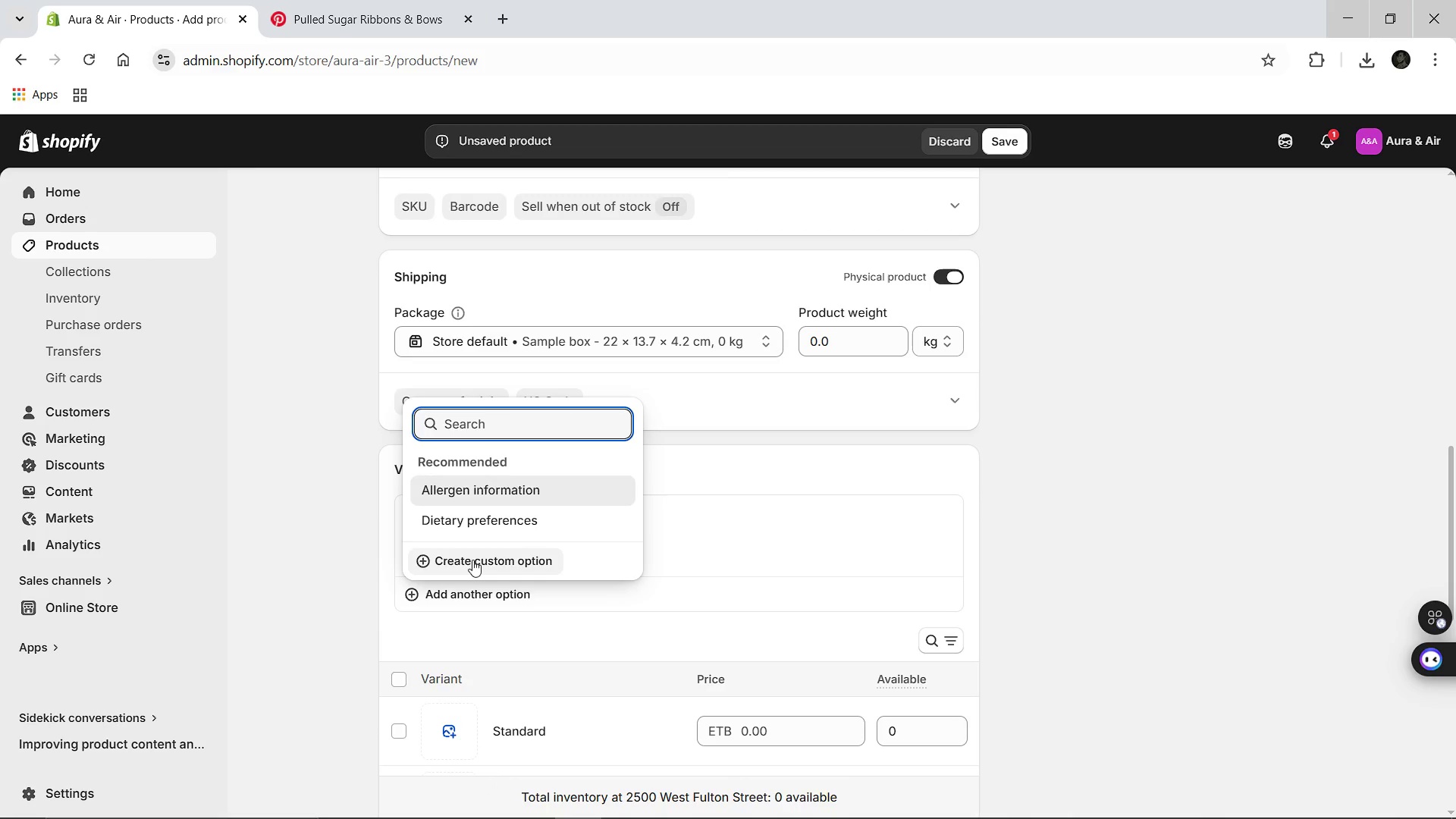 
left_click([472, 560])
 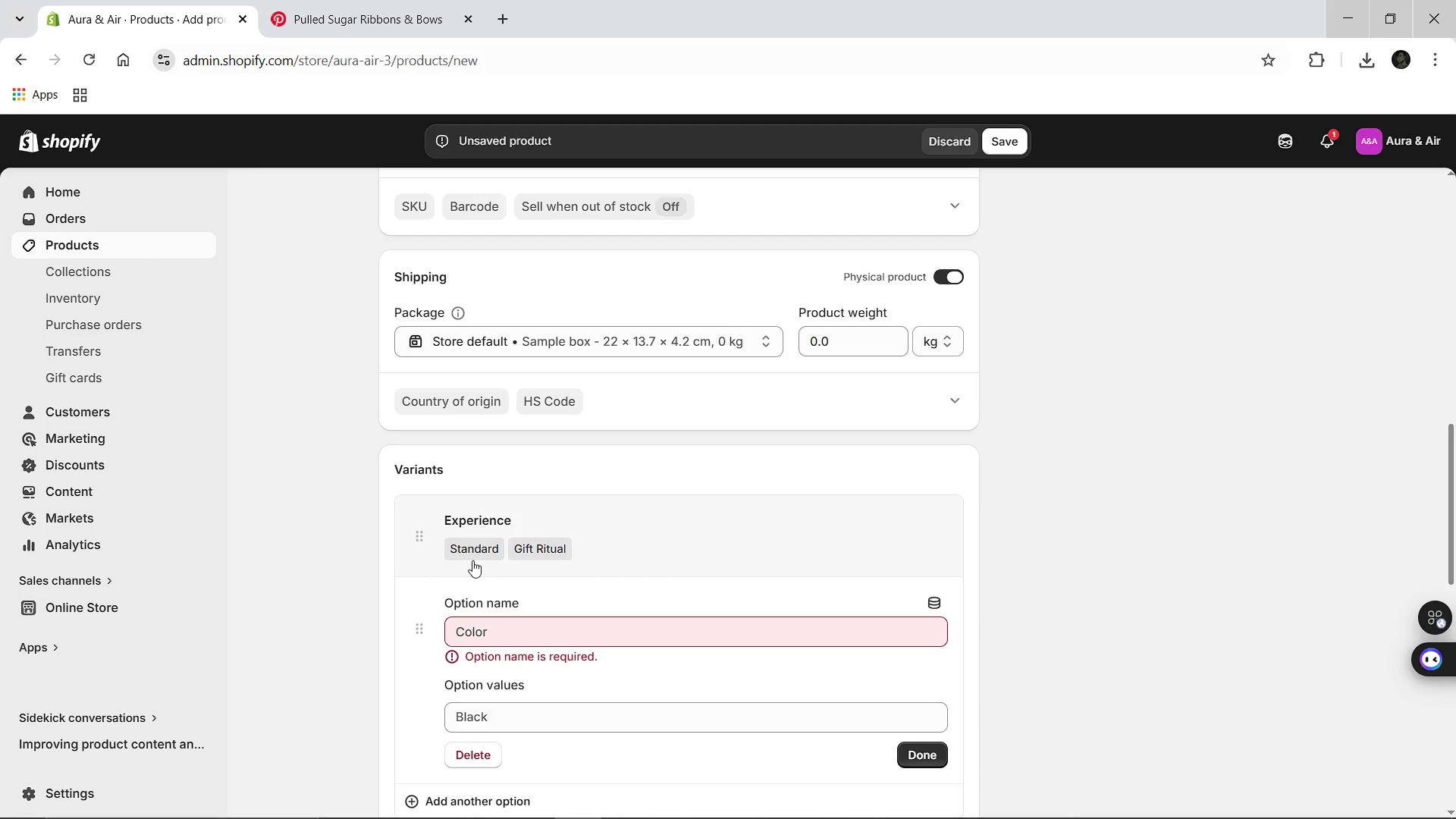 
key(Shift+ShiftLeft)
 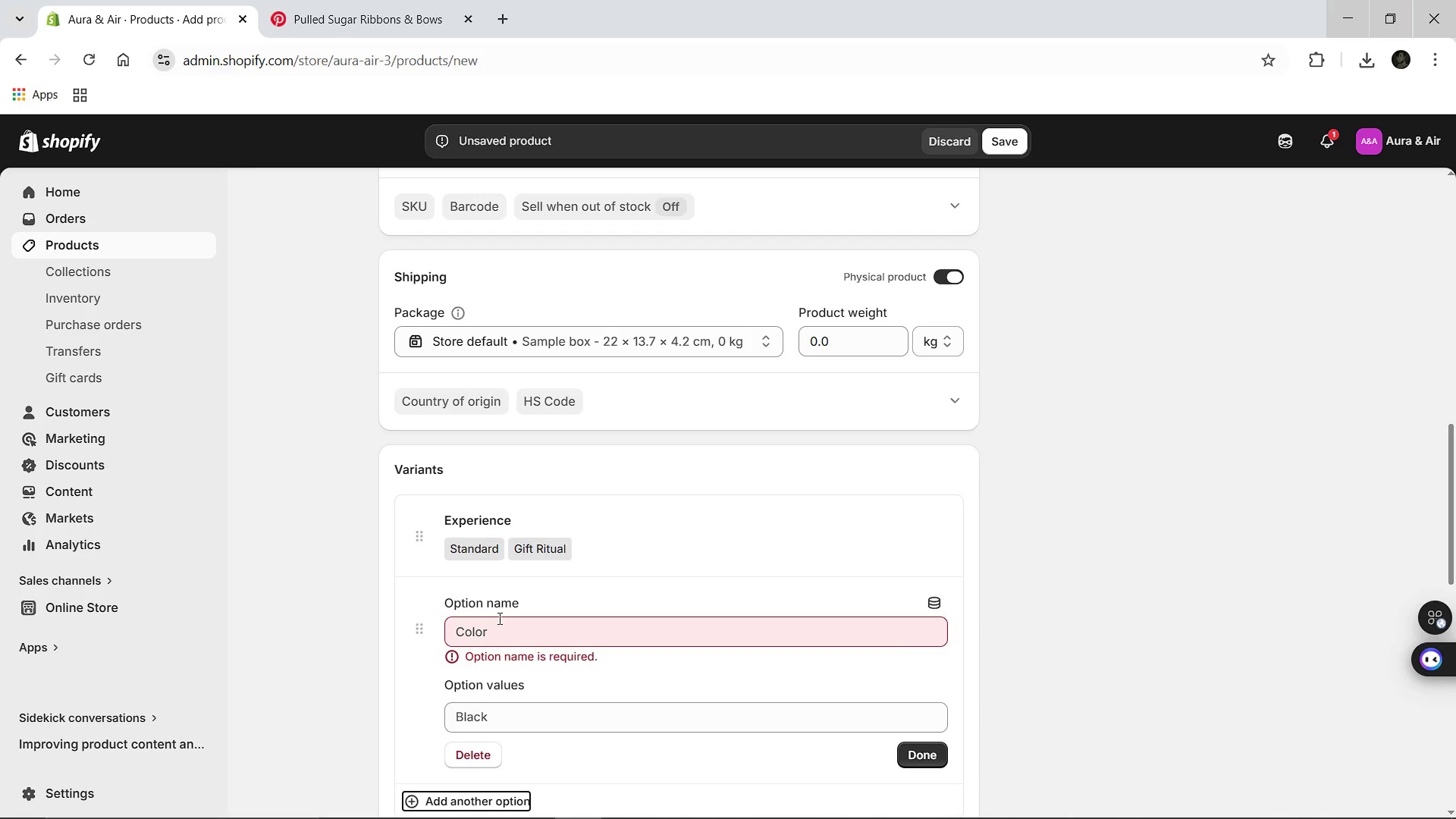 
left_click([498, 617])
 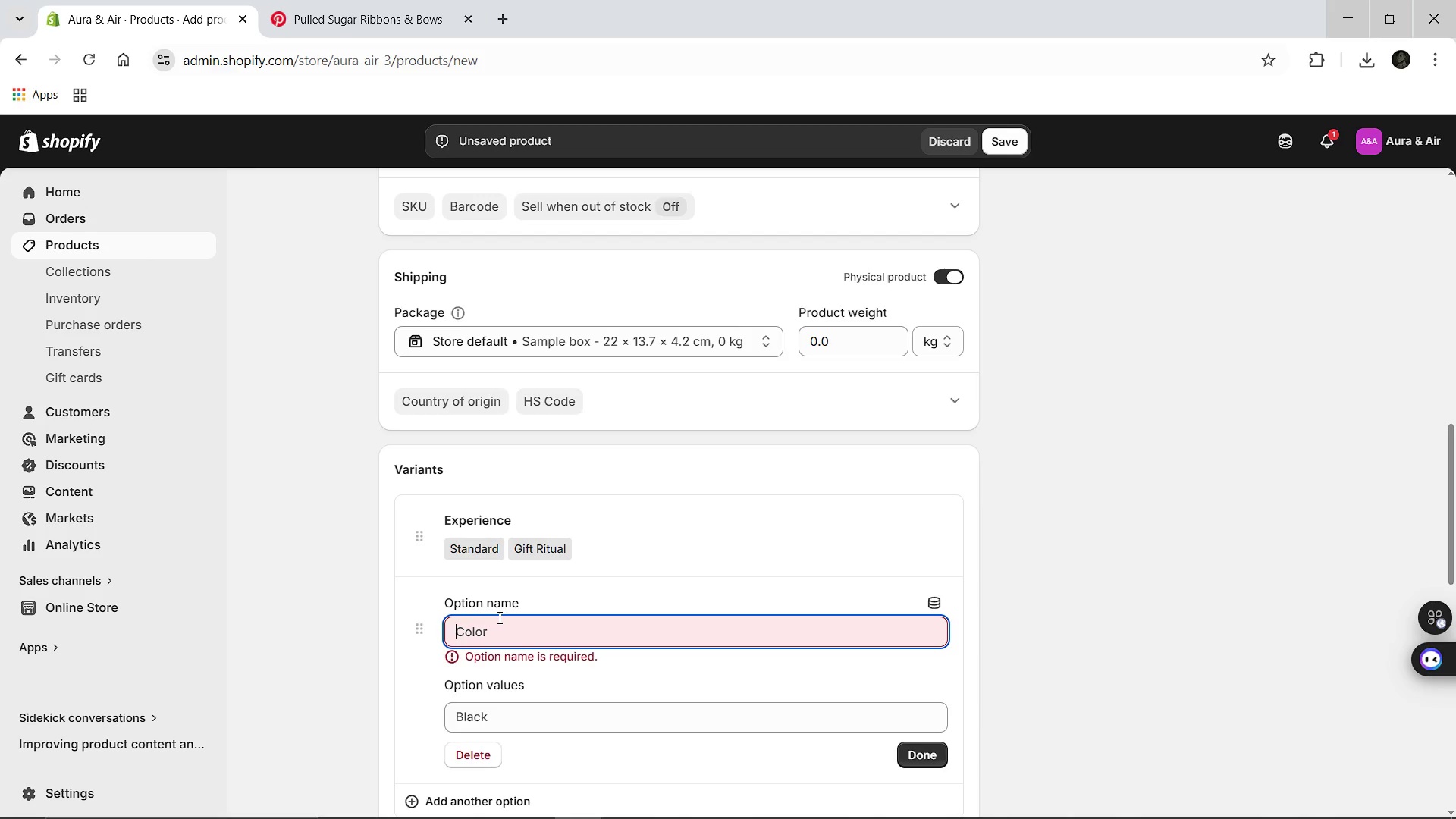 
hold_key(key=ShiftLeft, duration=1.51)
 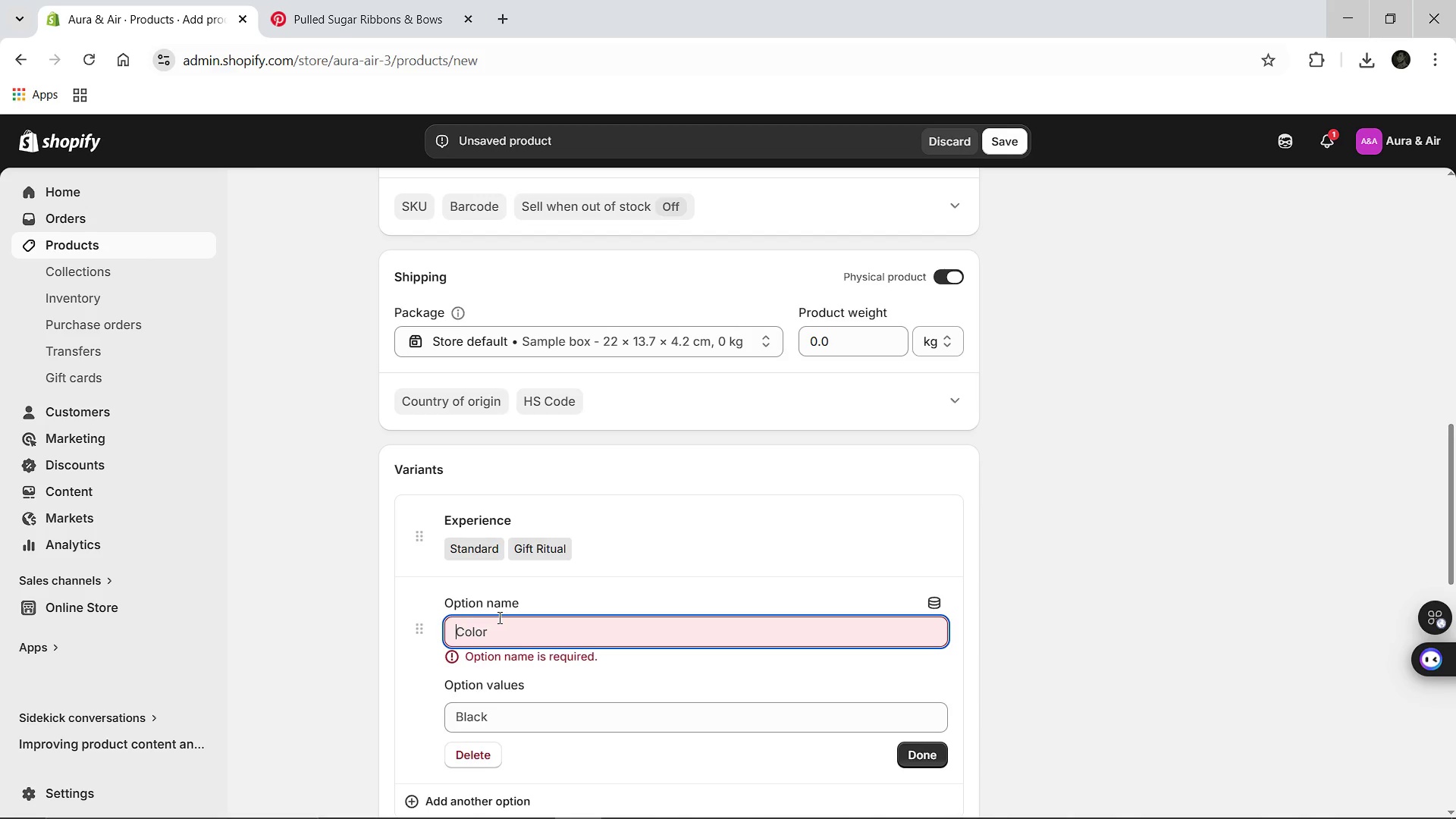 
type(Frequency)
 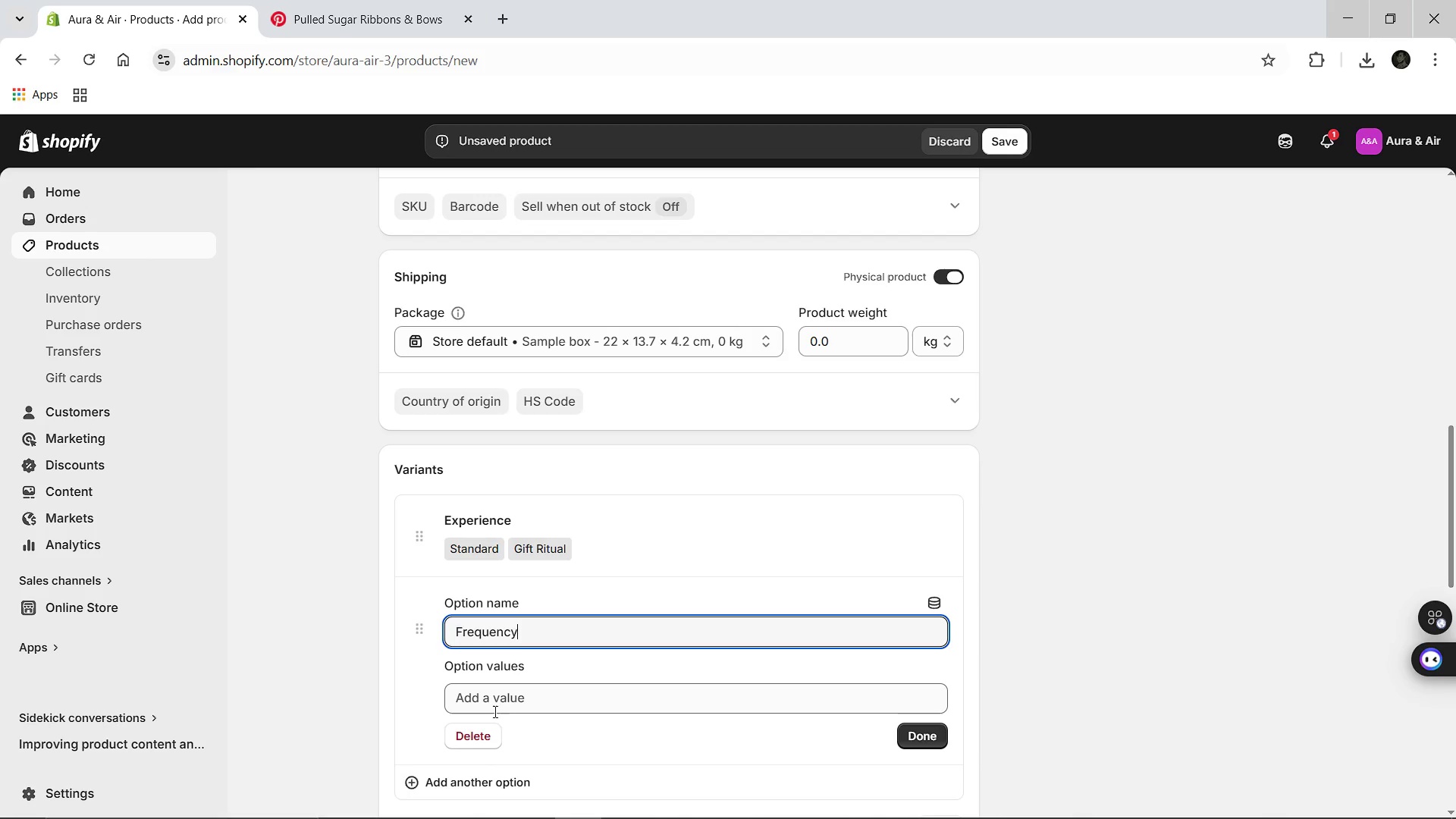 
left_click([494, 708])
 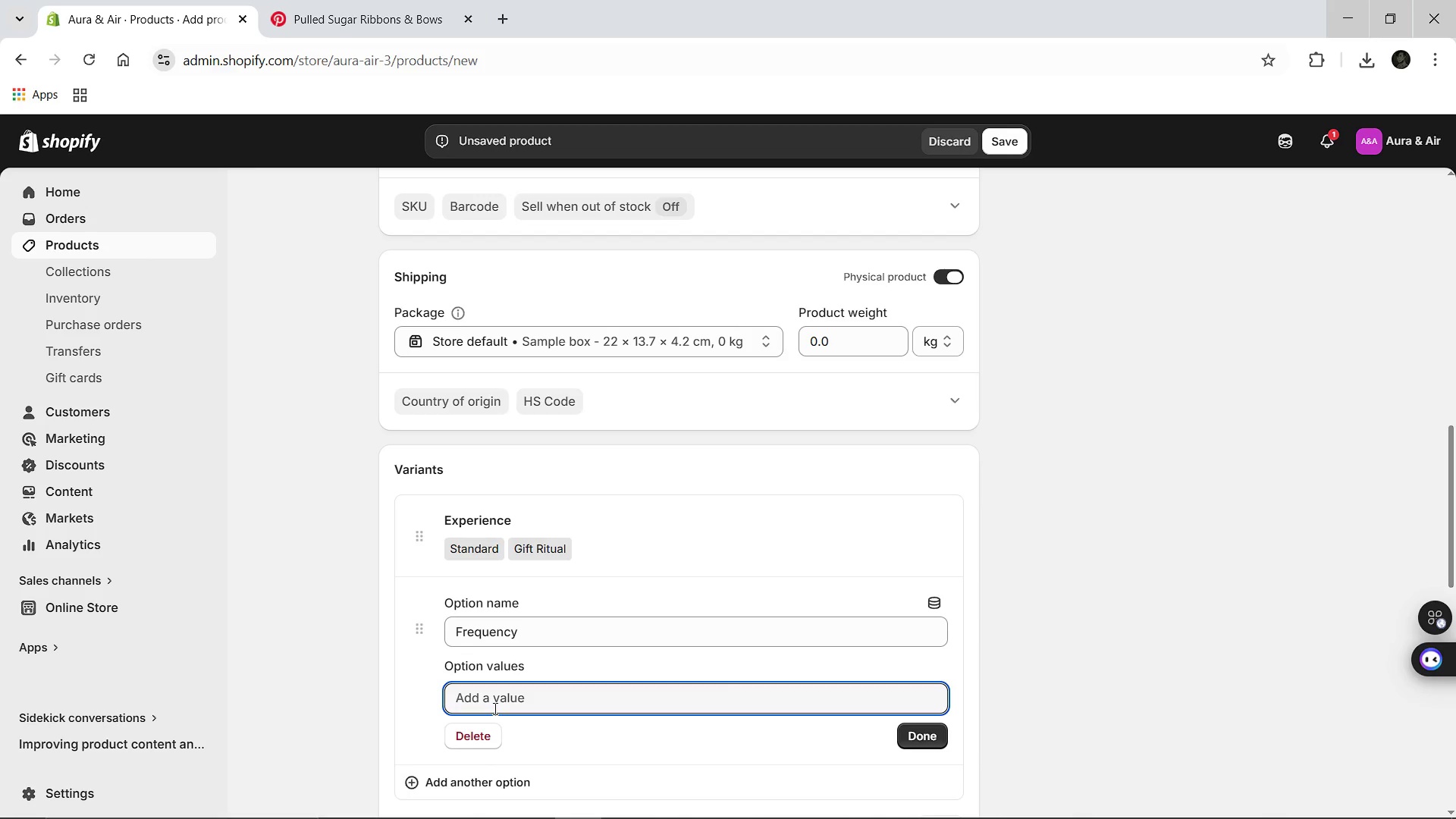 
type(One-time purchase)
 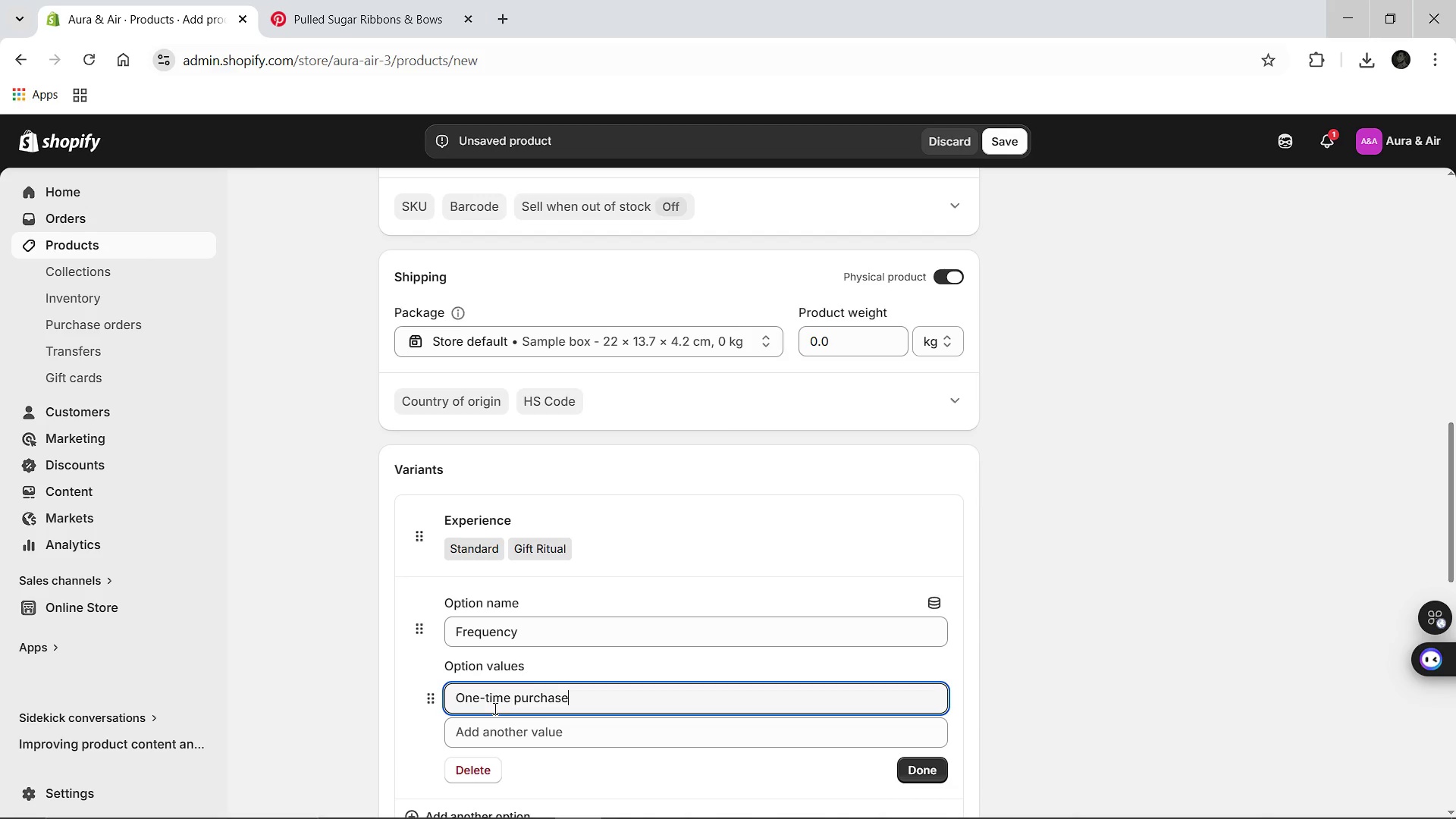 
key(Enter)
 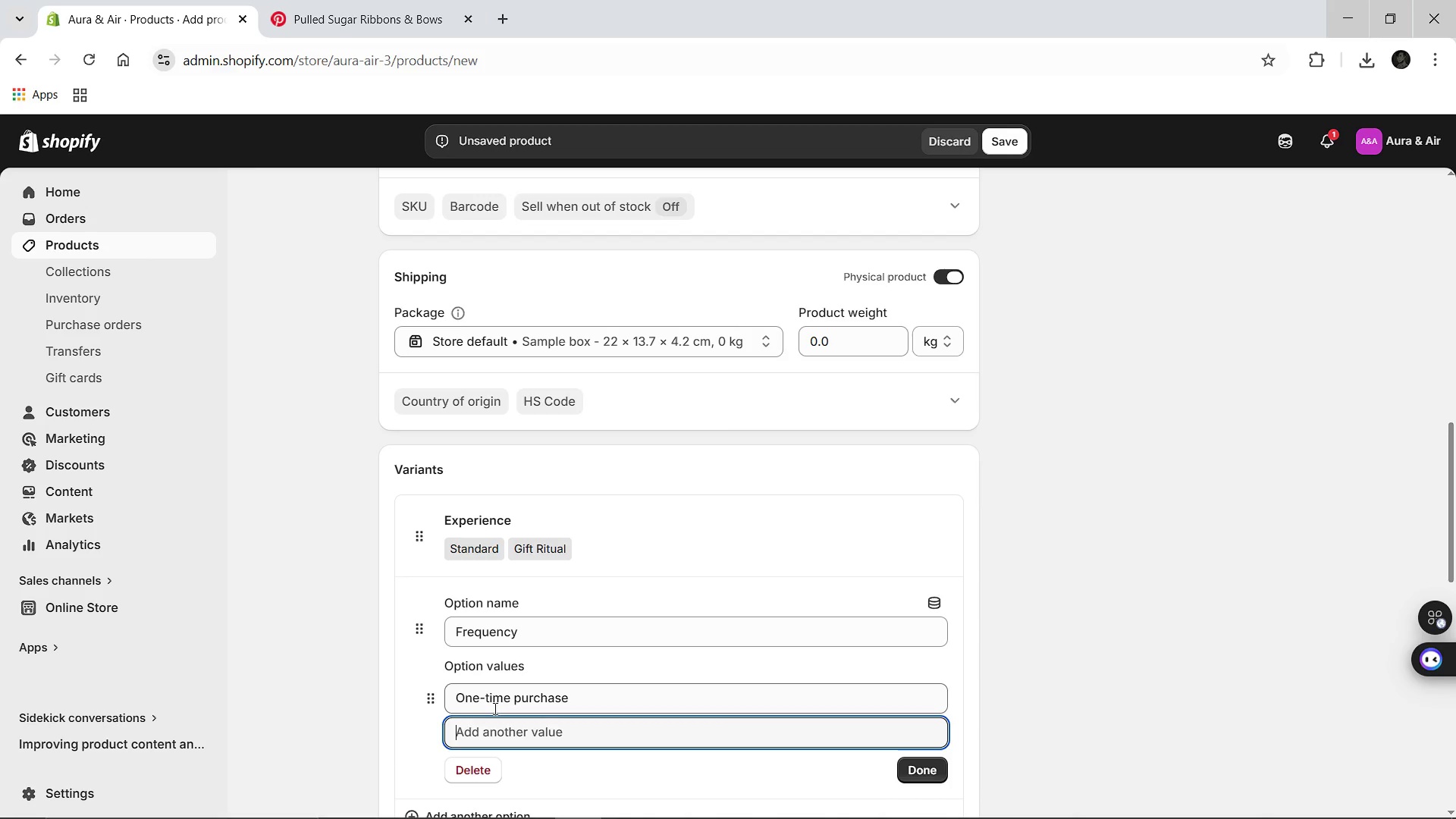 
type(Aura Member SH)
key(Backspace)
key(Backspace)
key(Backspace)
type(ship)
 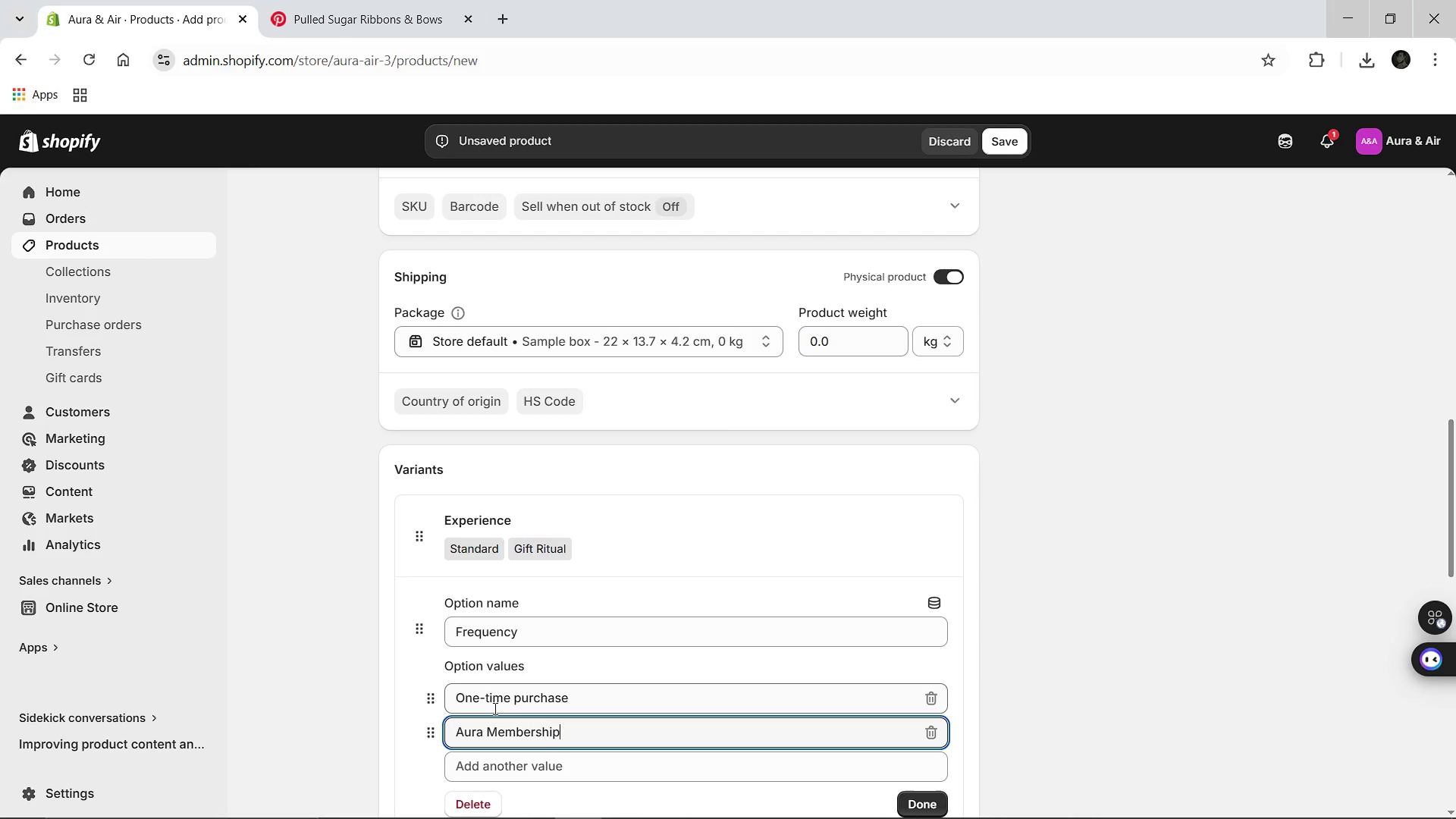 
left_click([925, 701])
 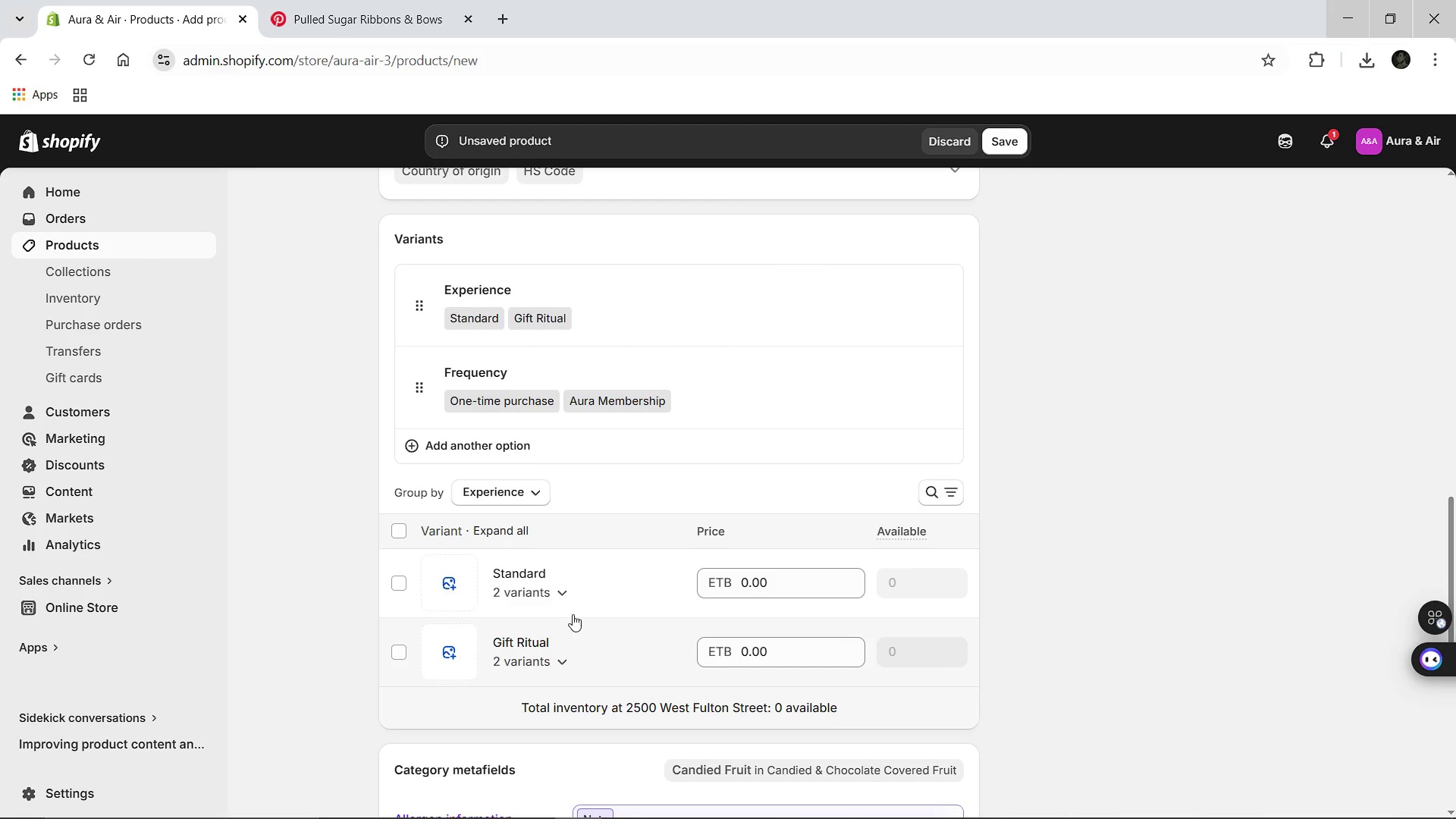 
left_click([559, 585])
 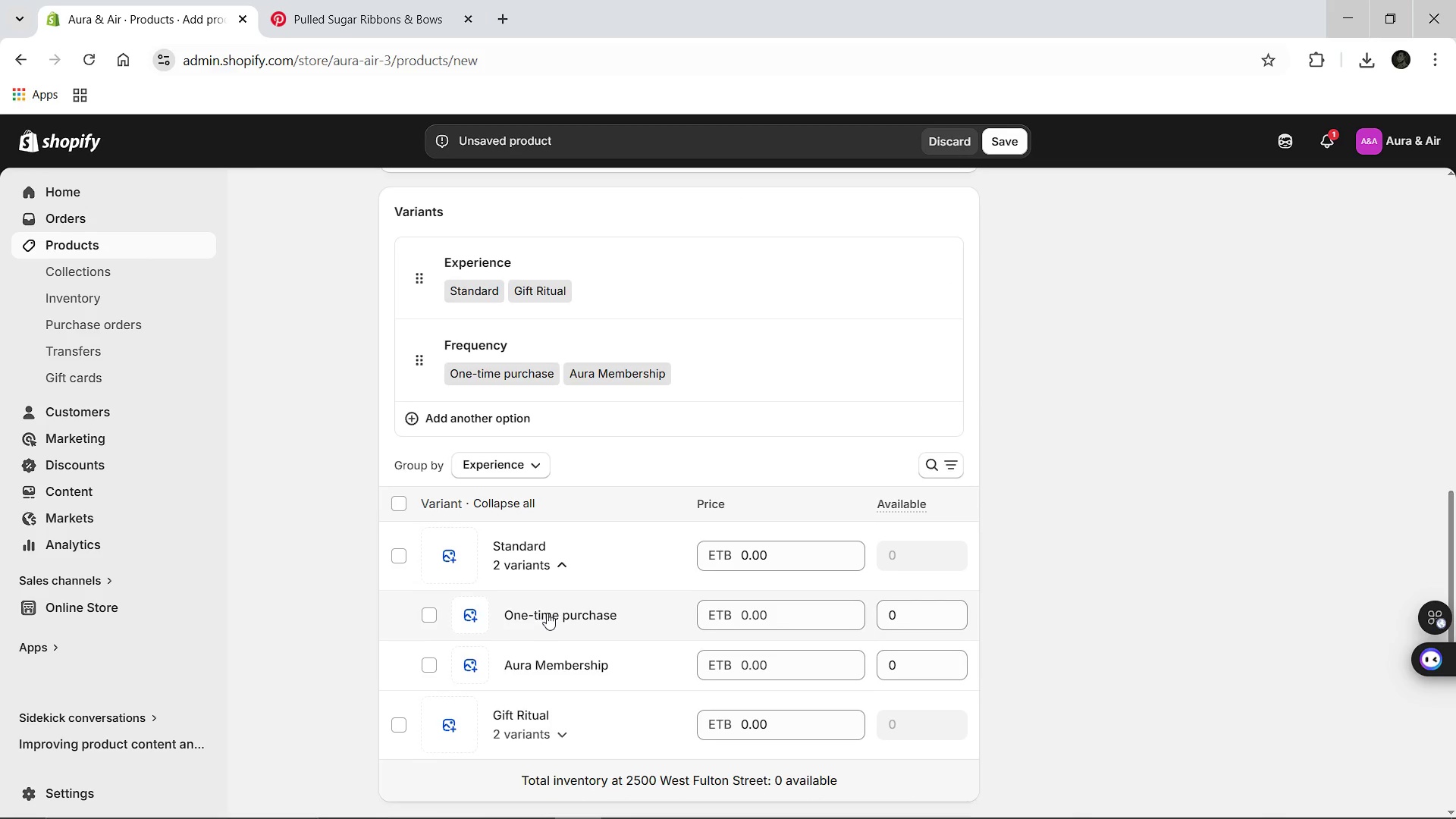 
left_click([547, 612])
 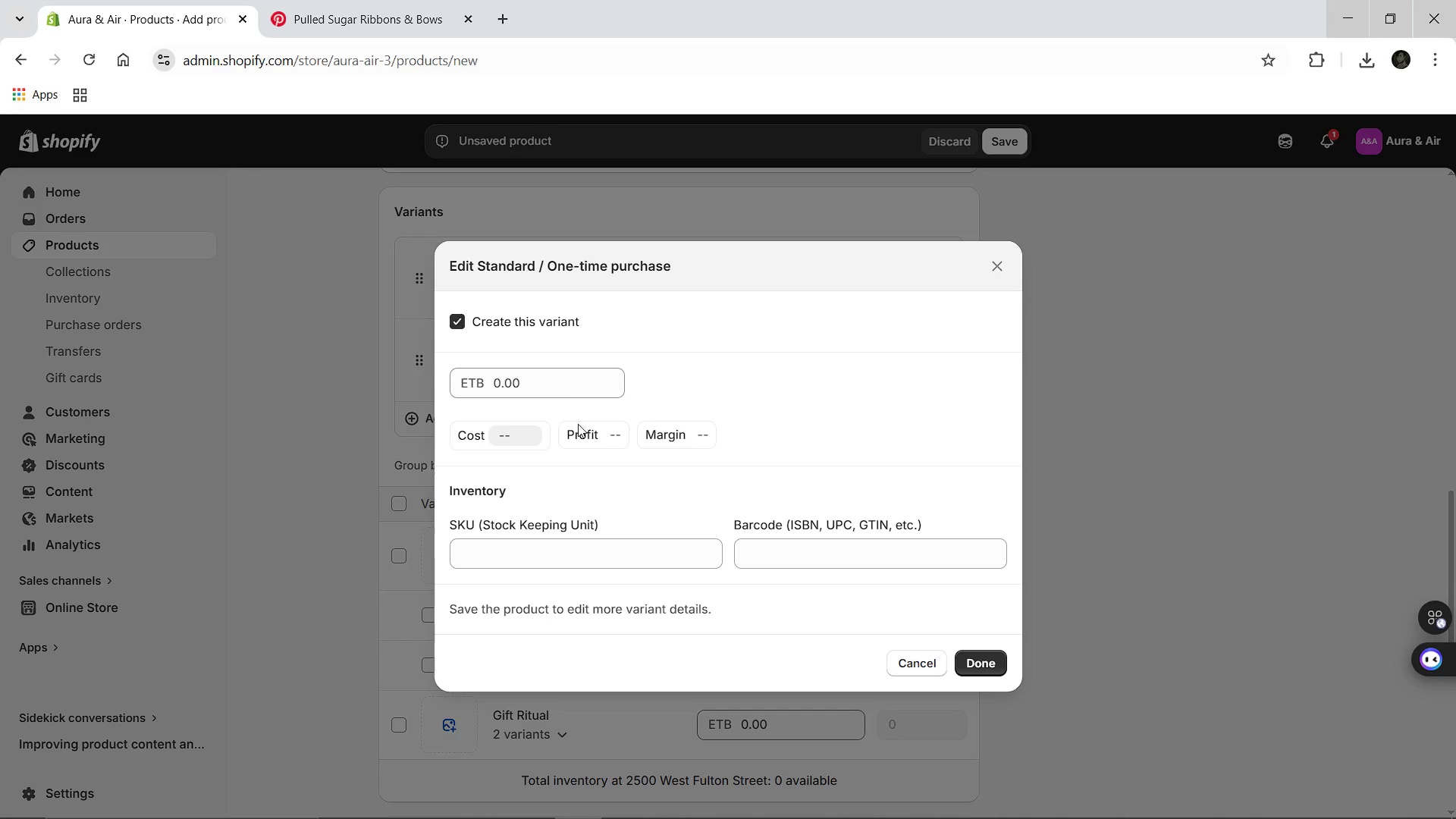 
left_click([565, 394])
 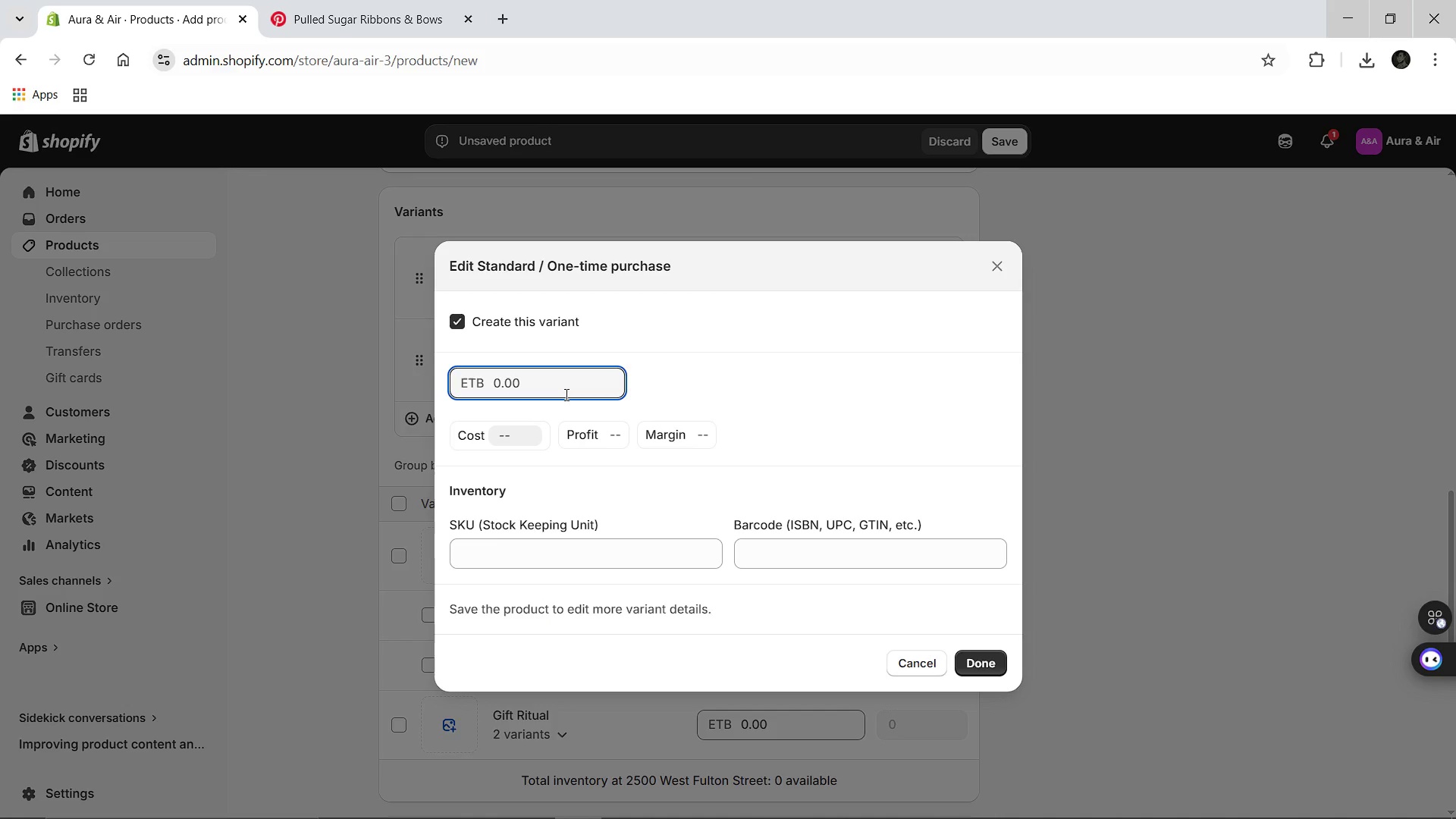 
type(54.00)
 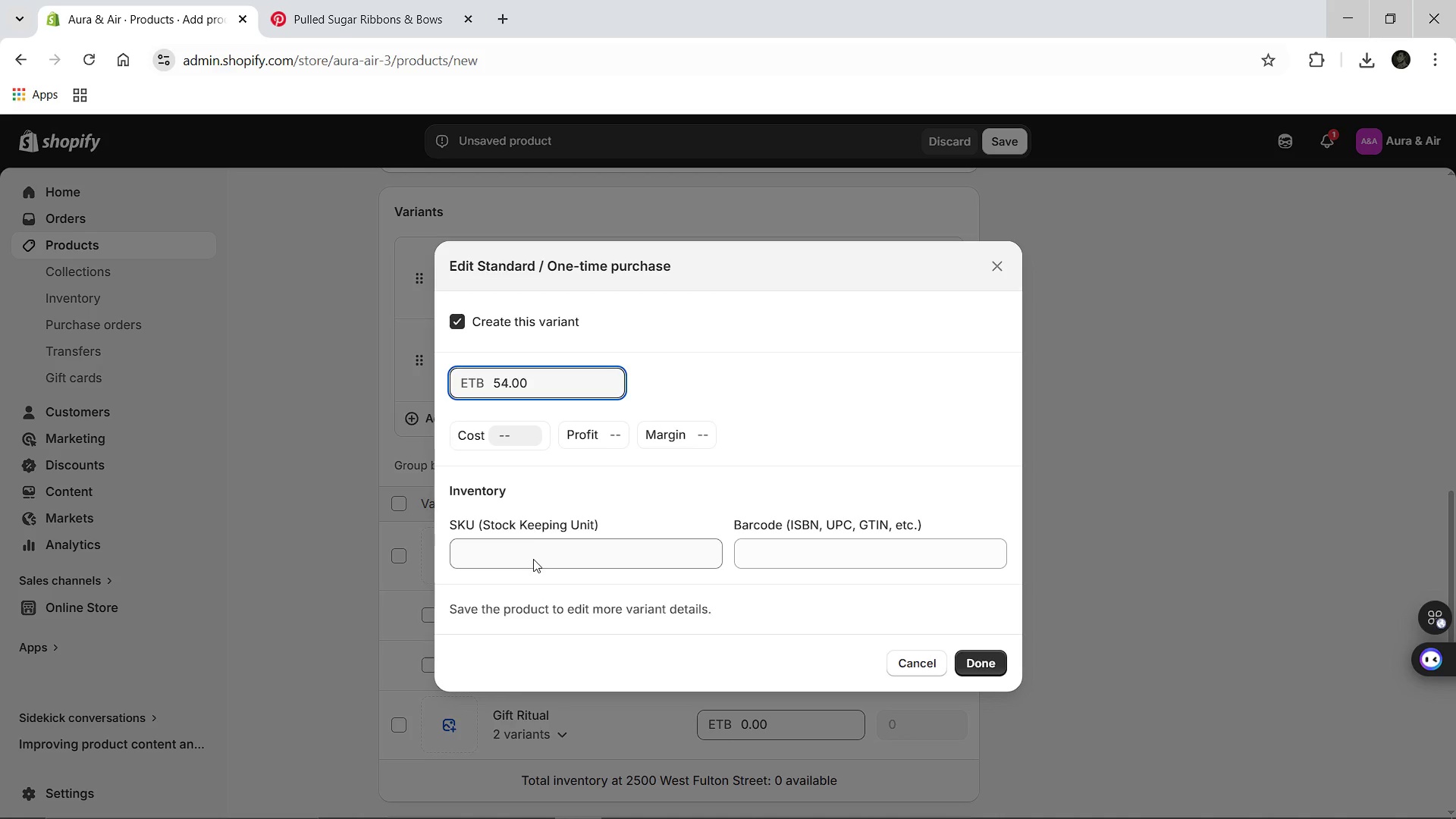 
left_click([532, 554])
 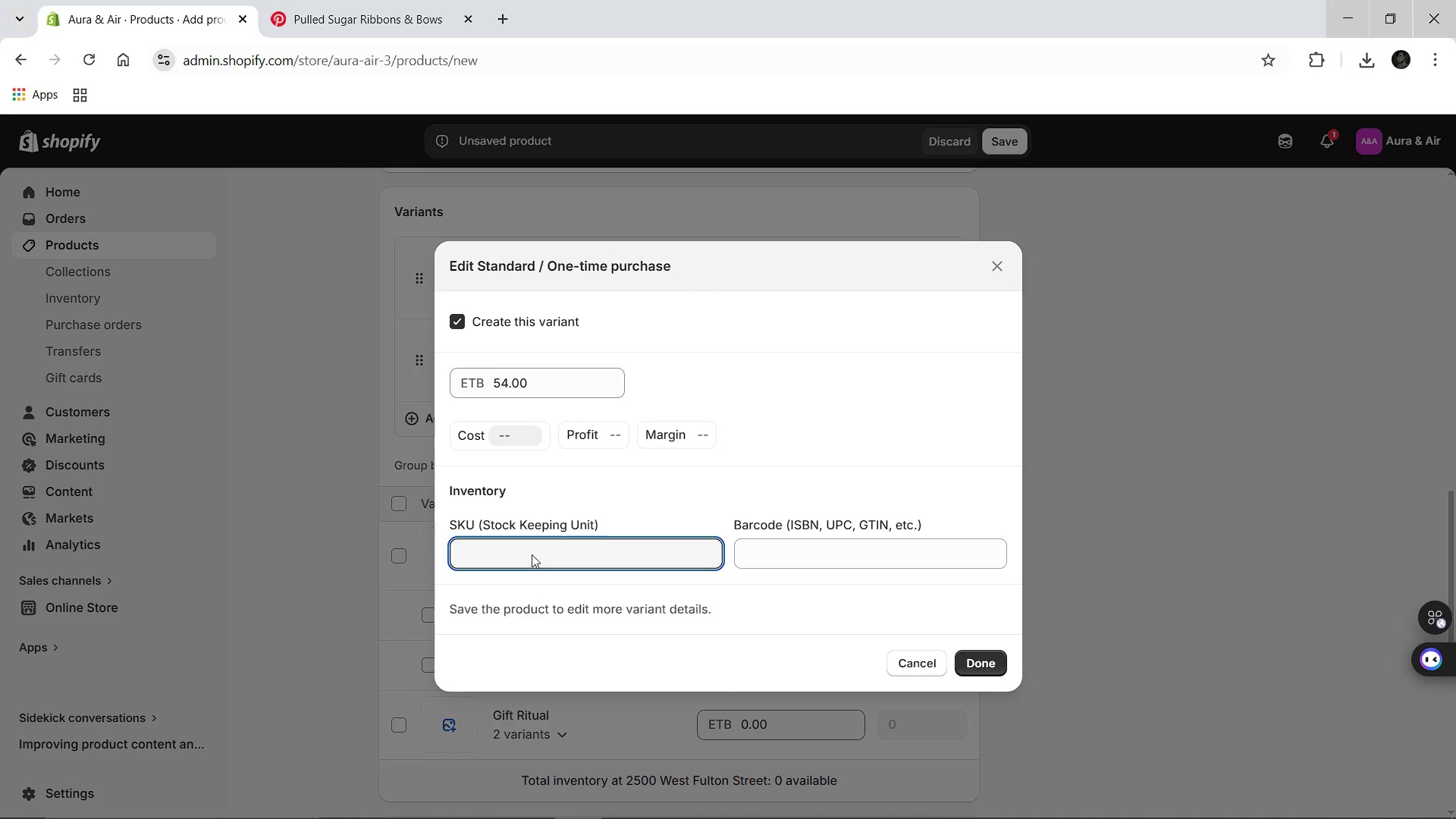 
type(AA-FIG-STD-ONCE)
 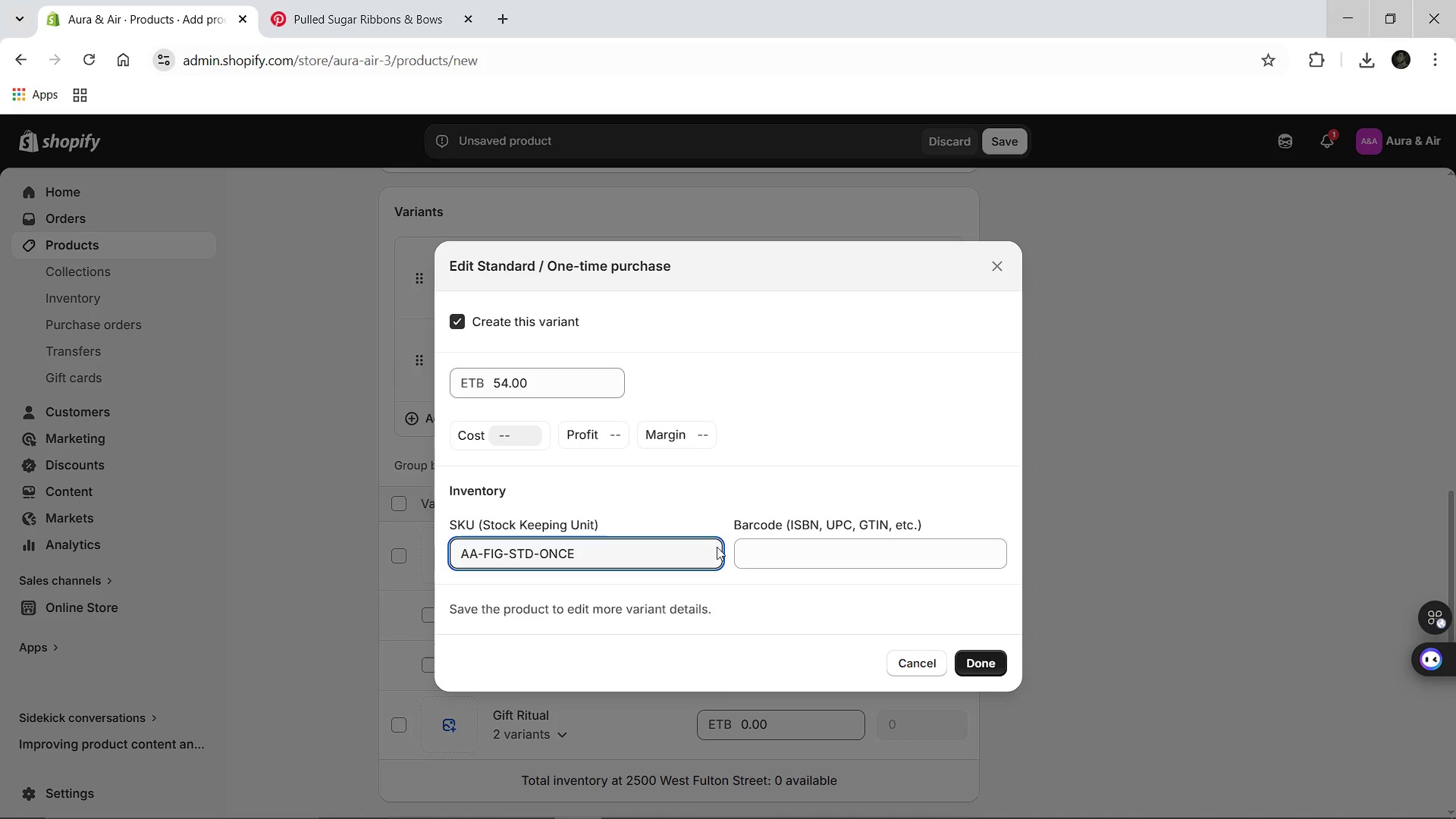 
key(Control+A)
 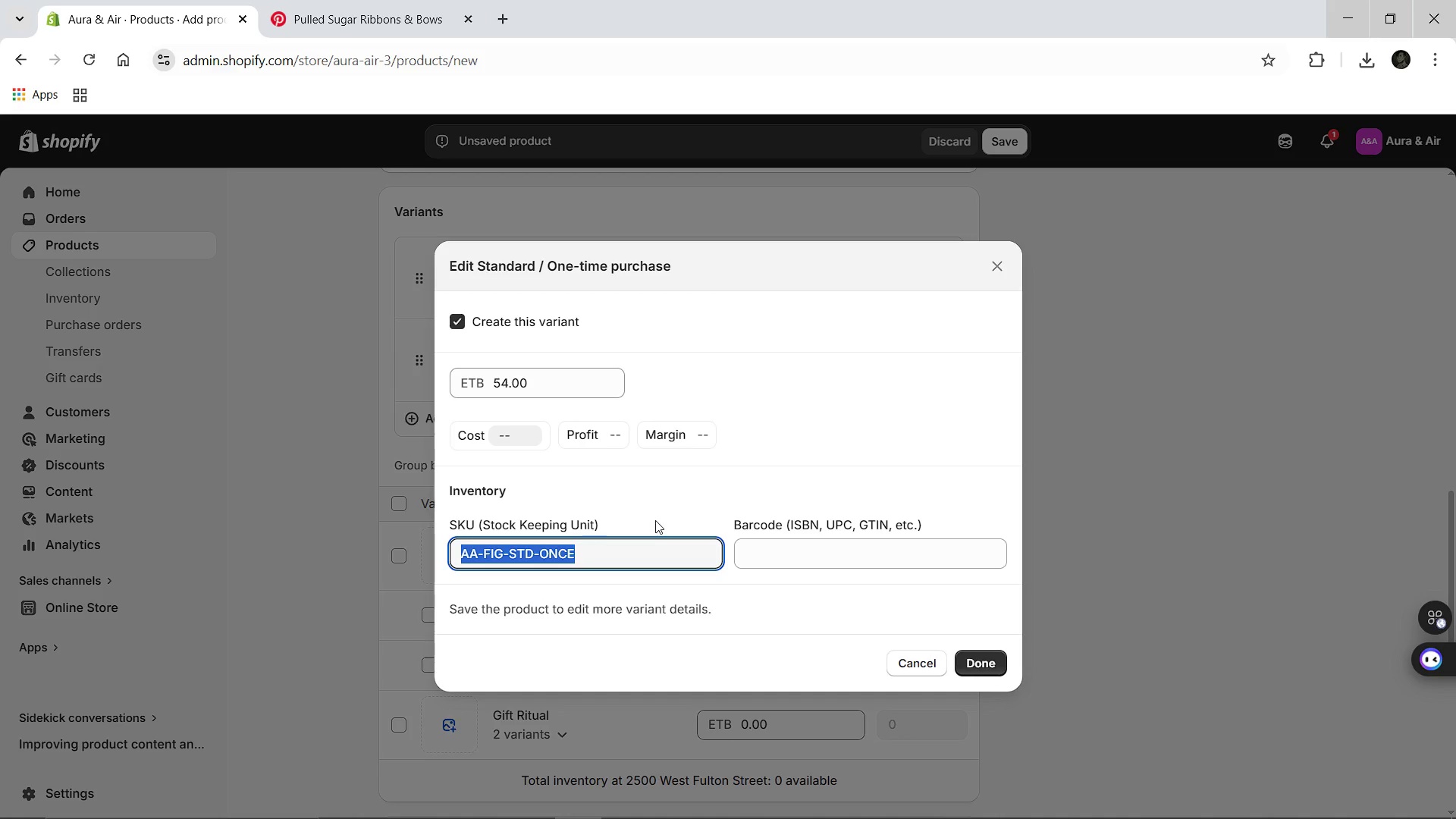 
key(Control+C)
 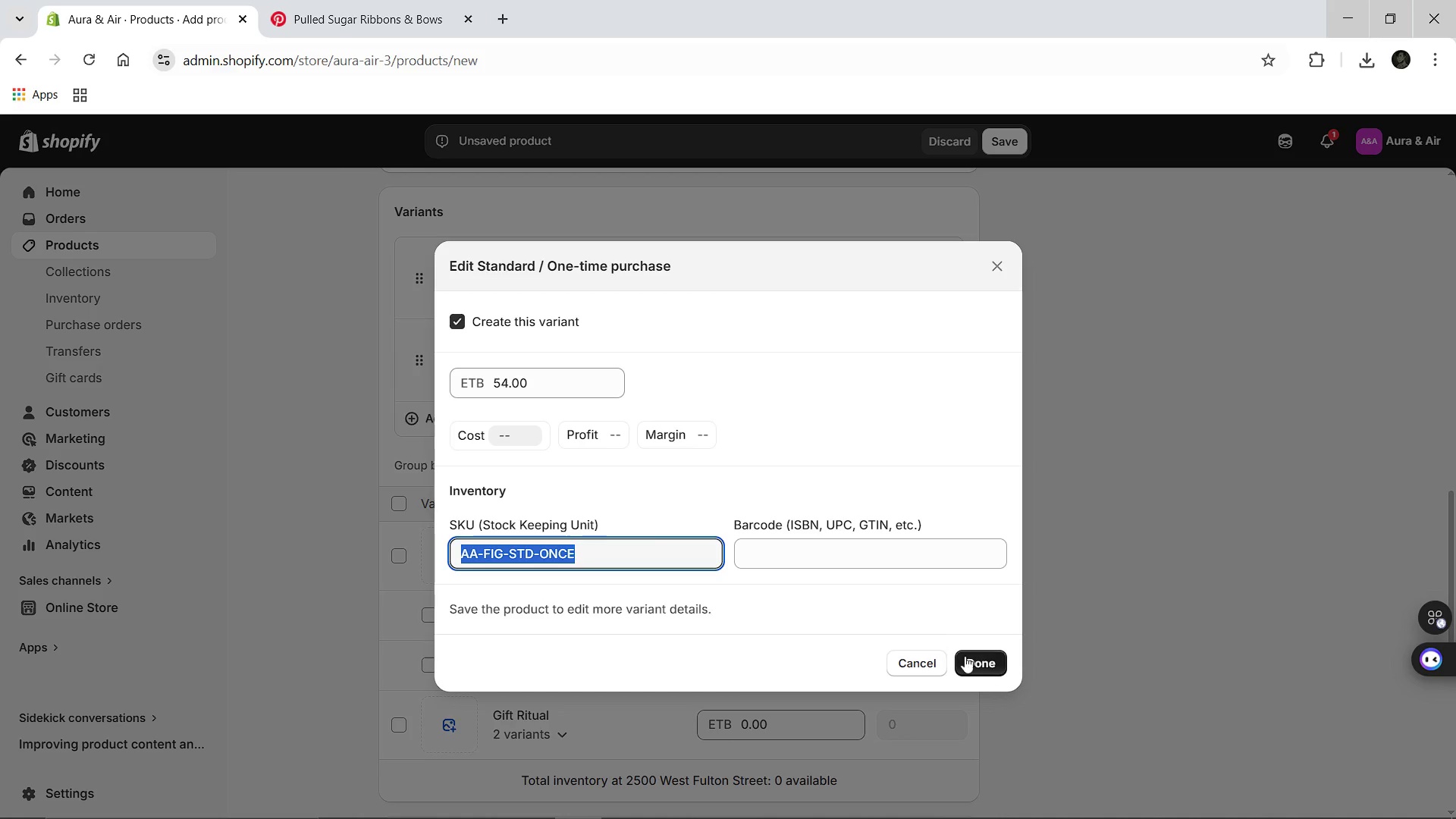 
left_click([964, 656])
 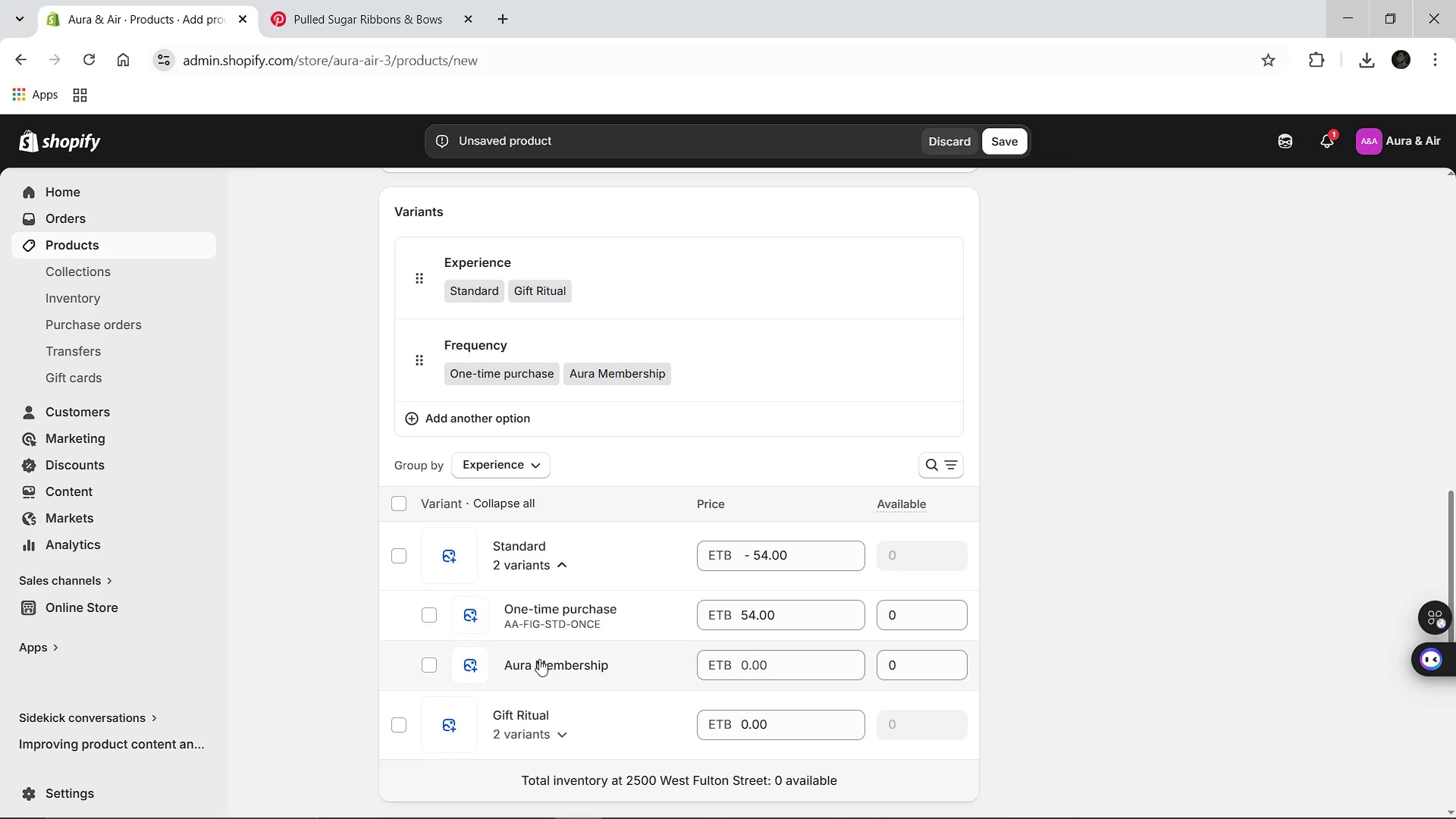 
left_click([539, 661])
 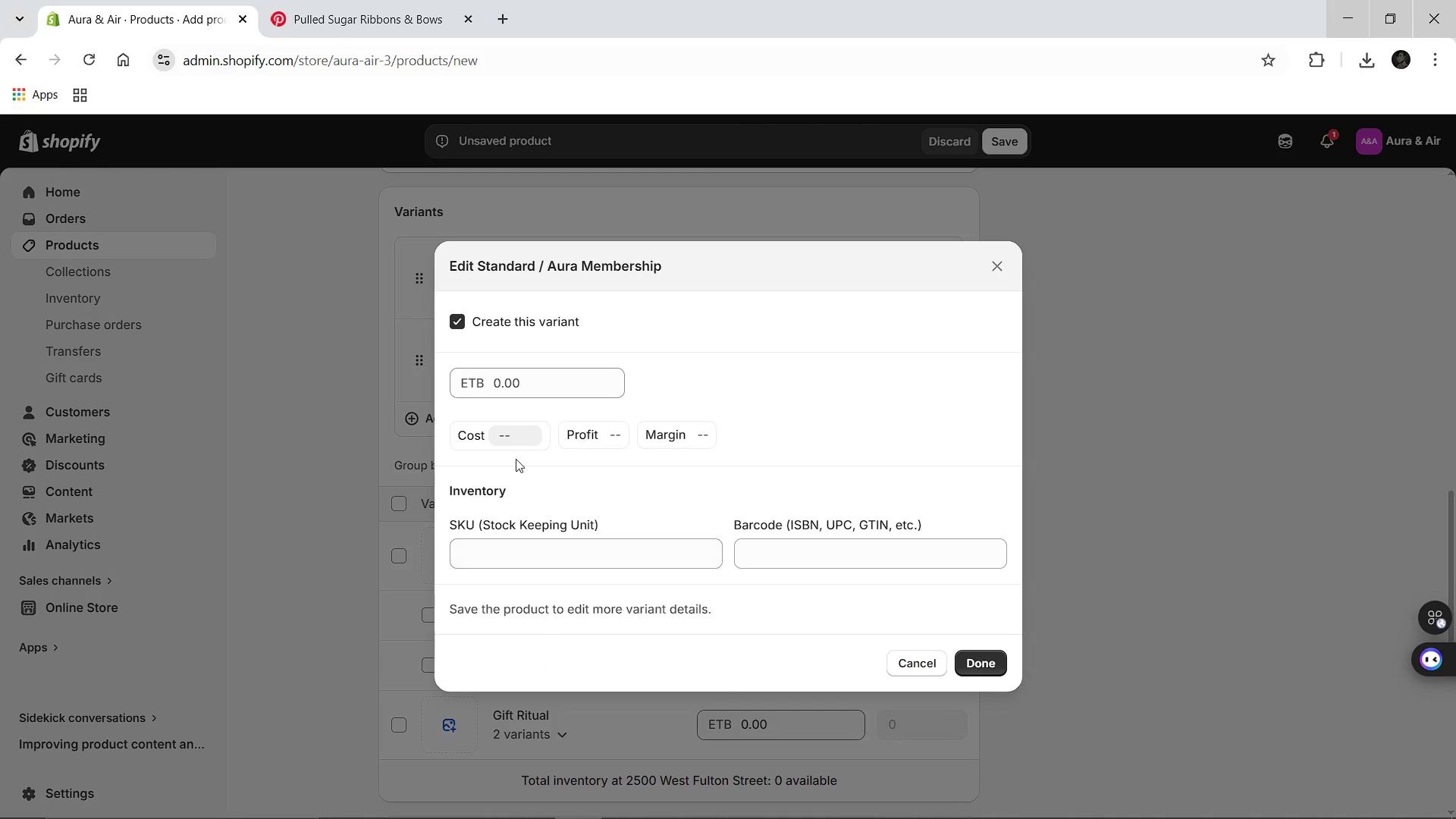 
left_click([500, 389])
 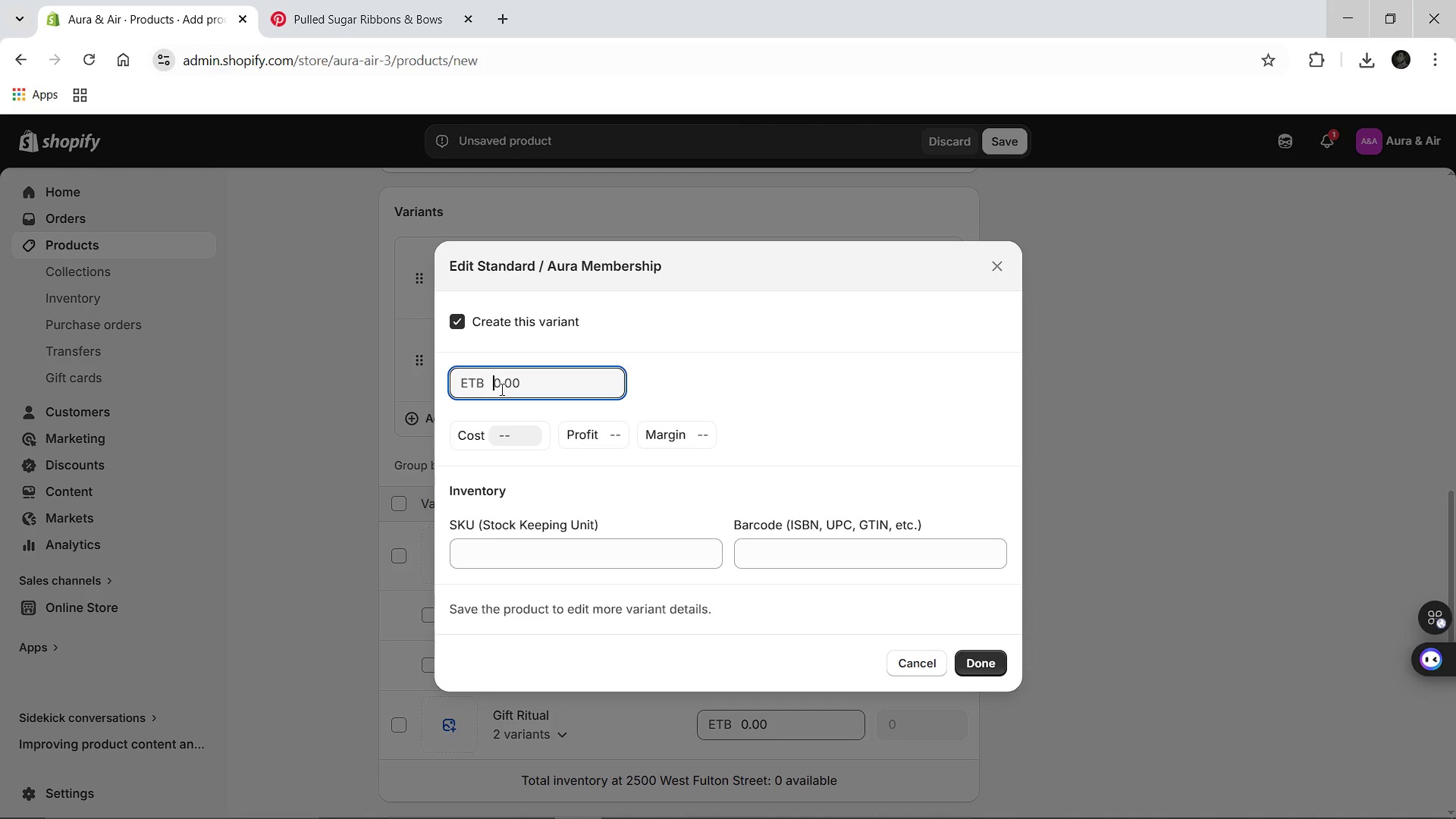 
type(45.90)
 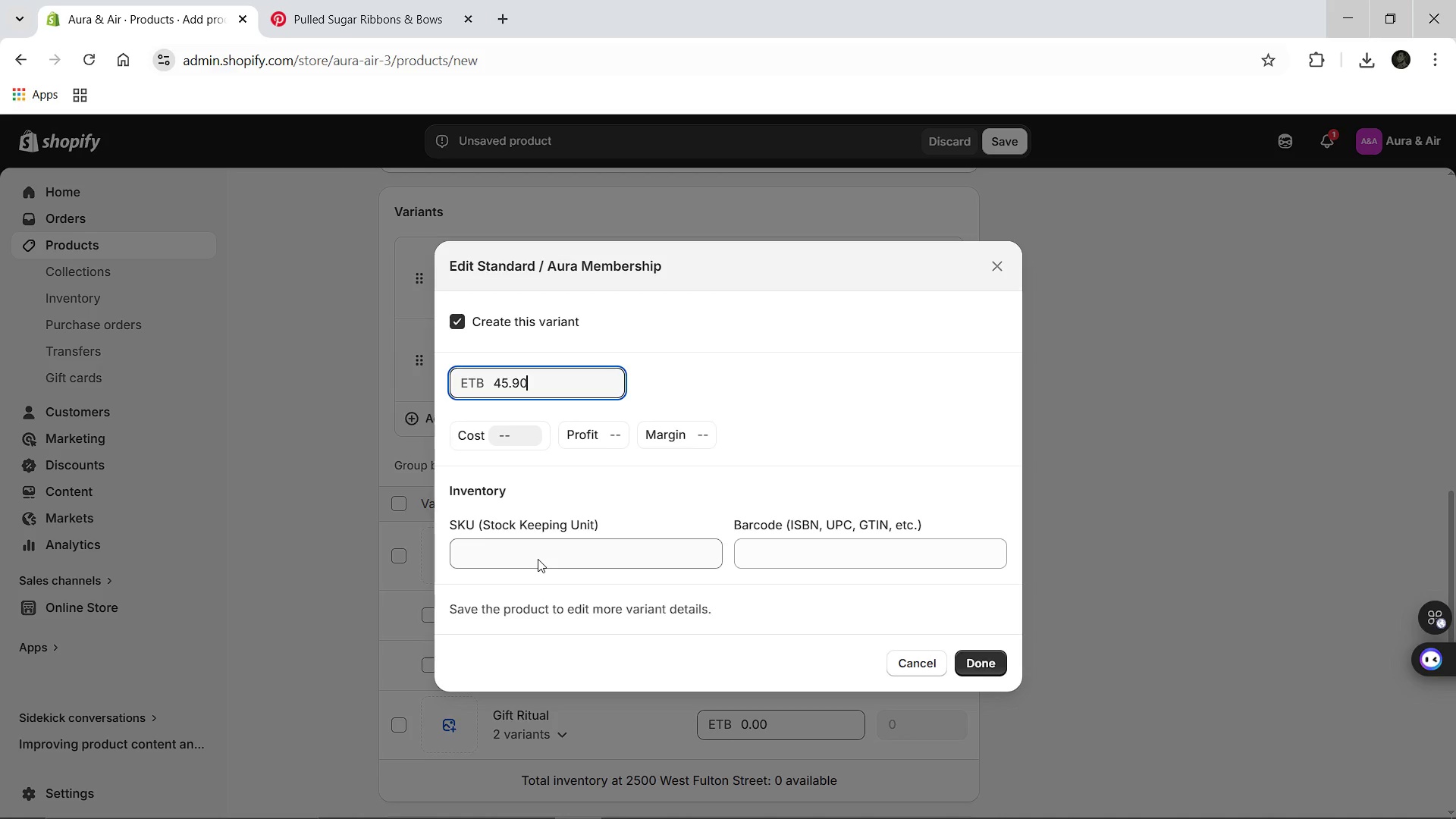 
left_click([538, 557])
 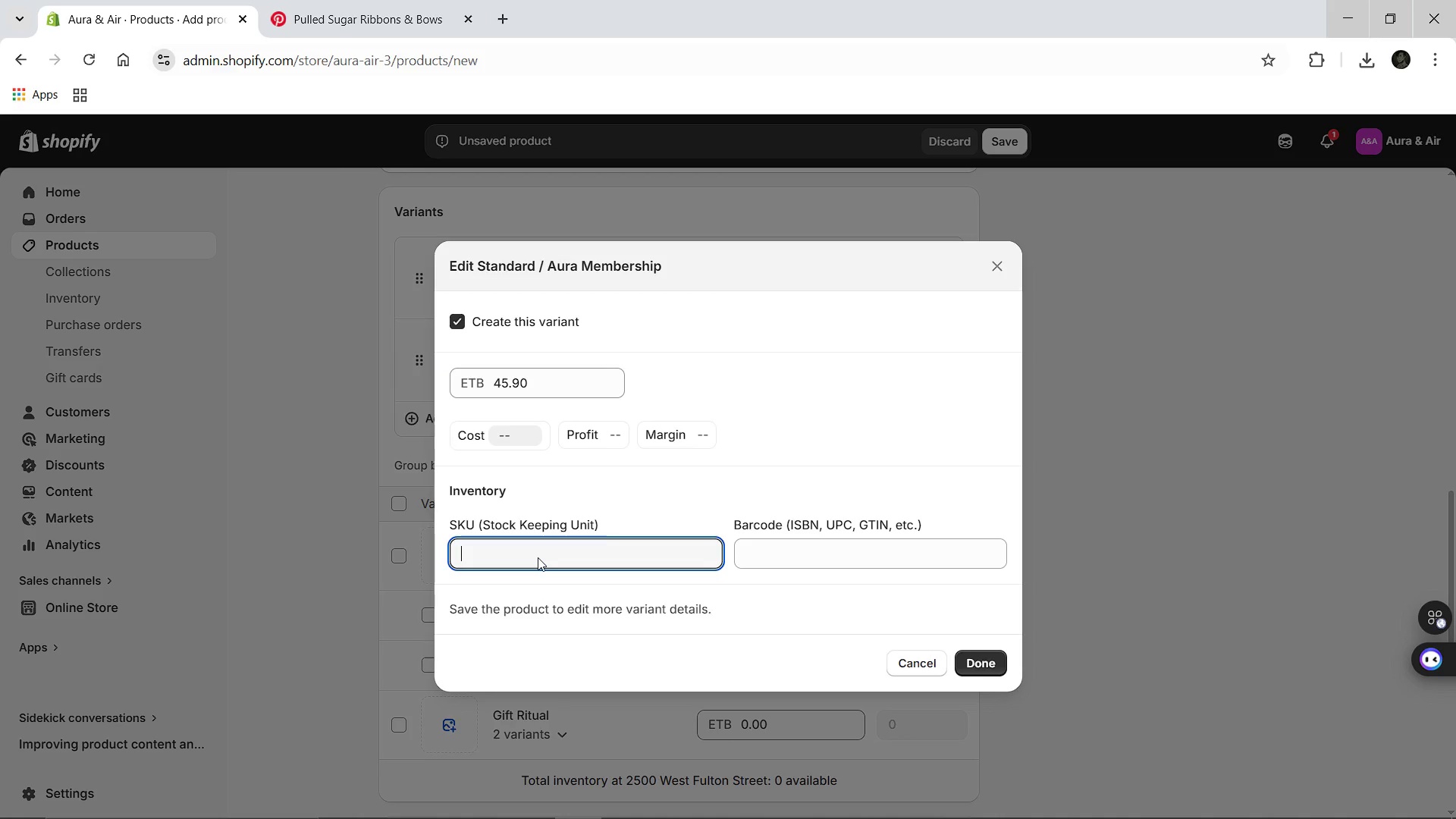 
type(AA-FIG-STD-SUBS)
 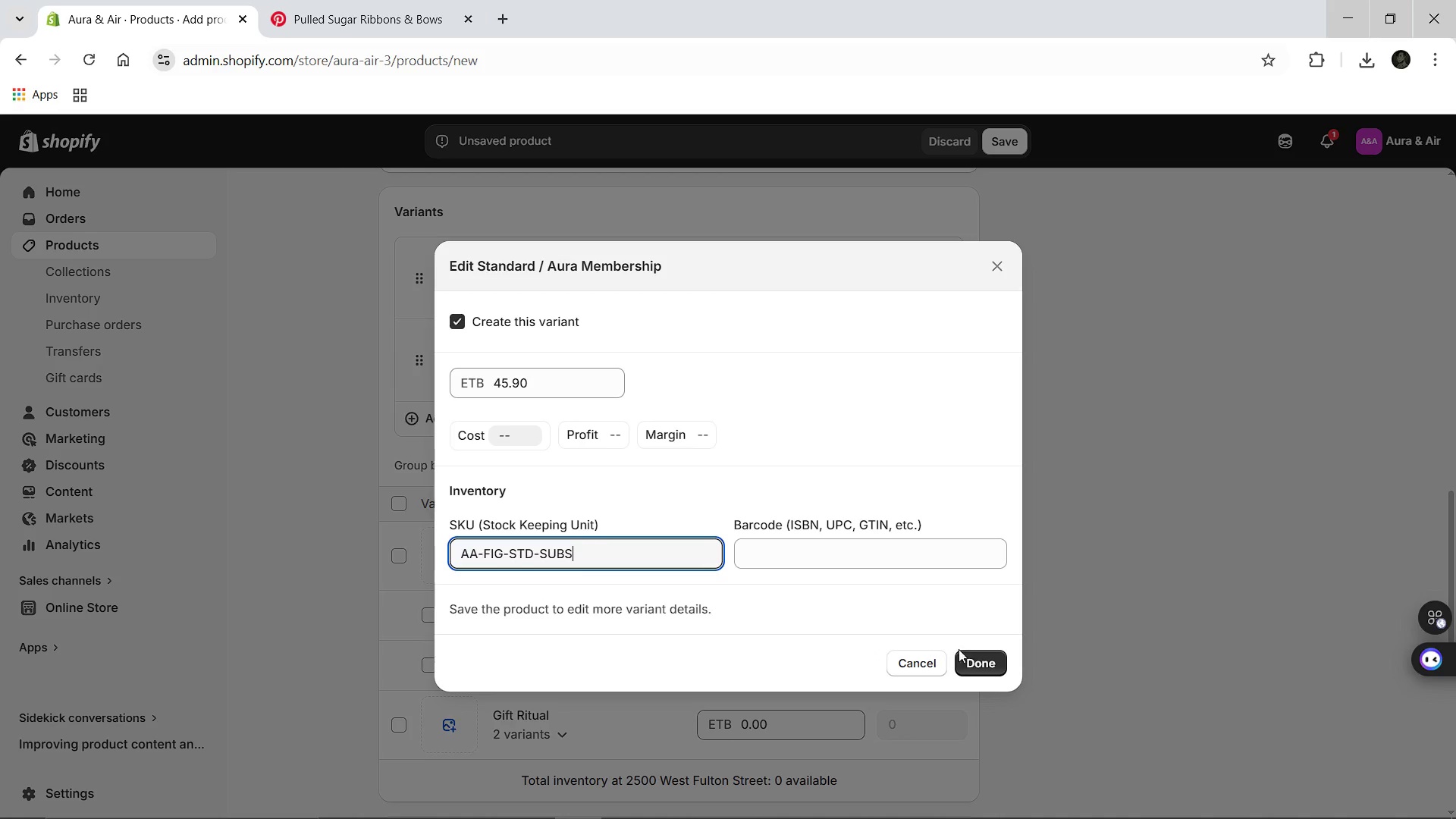 
left_click([975, 655])
 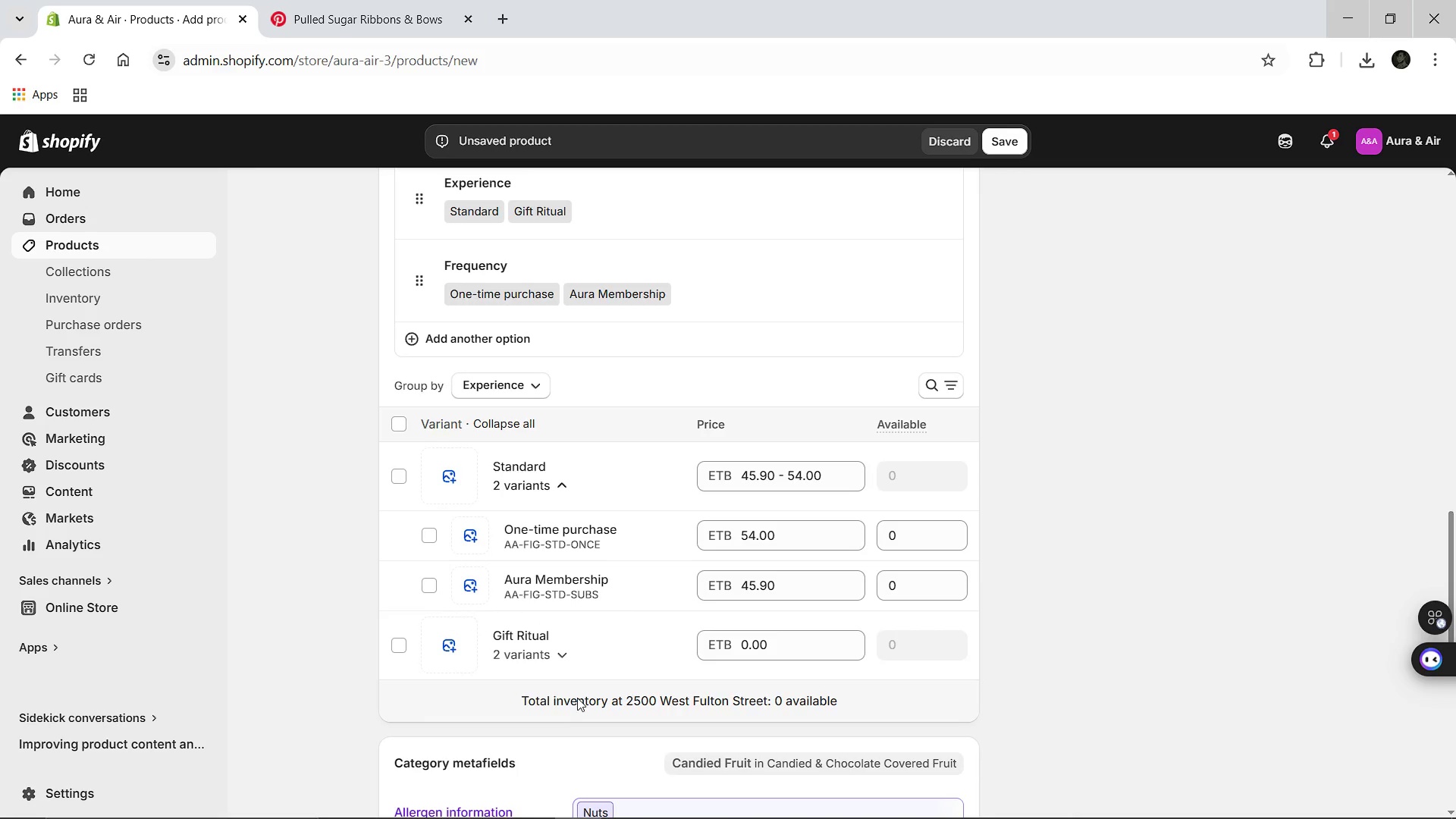 
left_click([555, 659])
 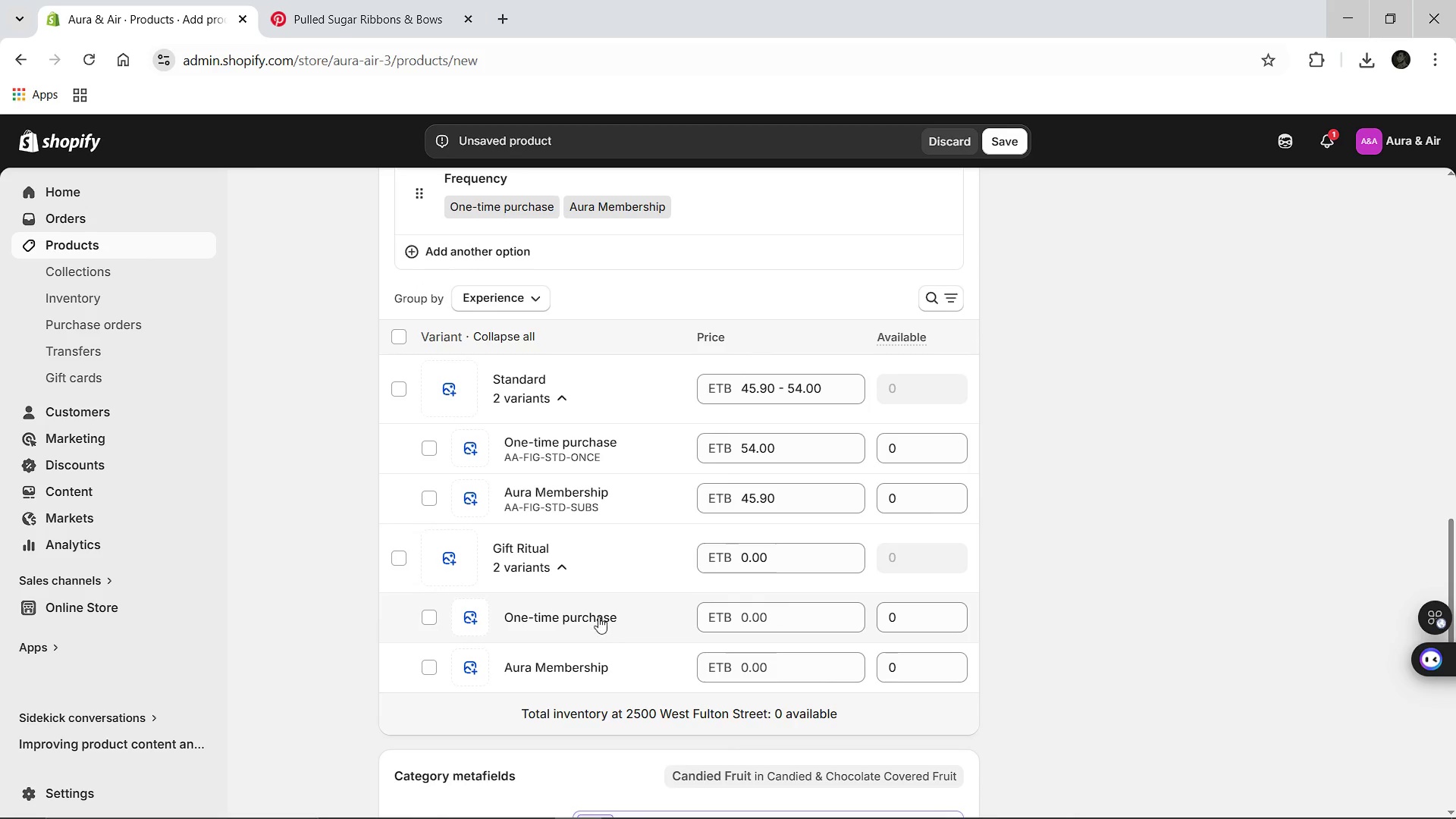 
left_click([597, 616])
 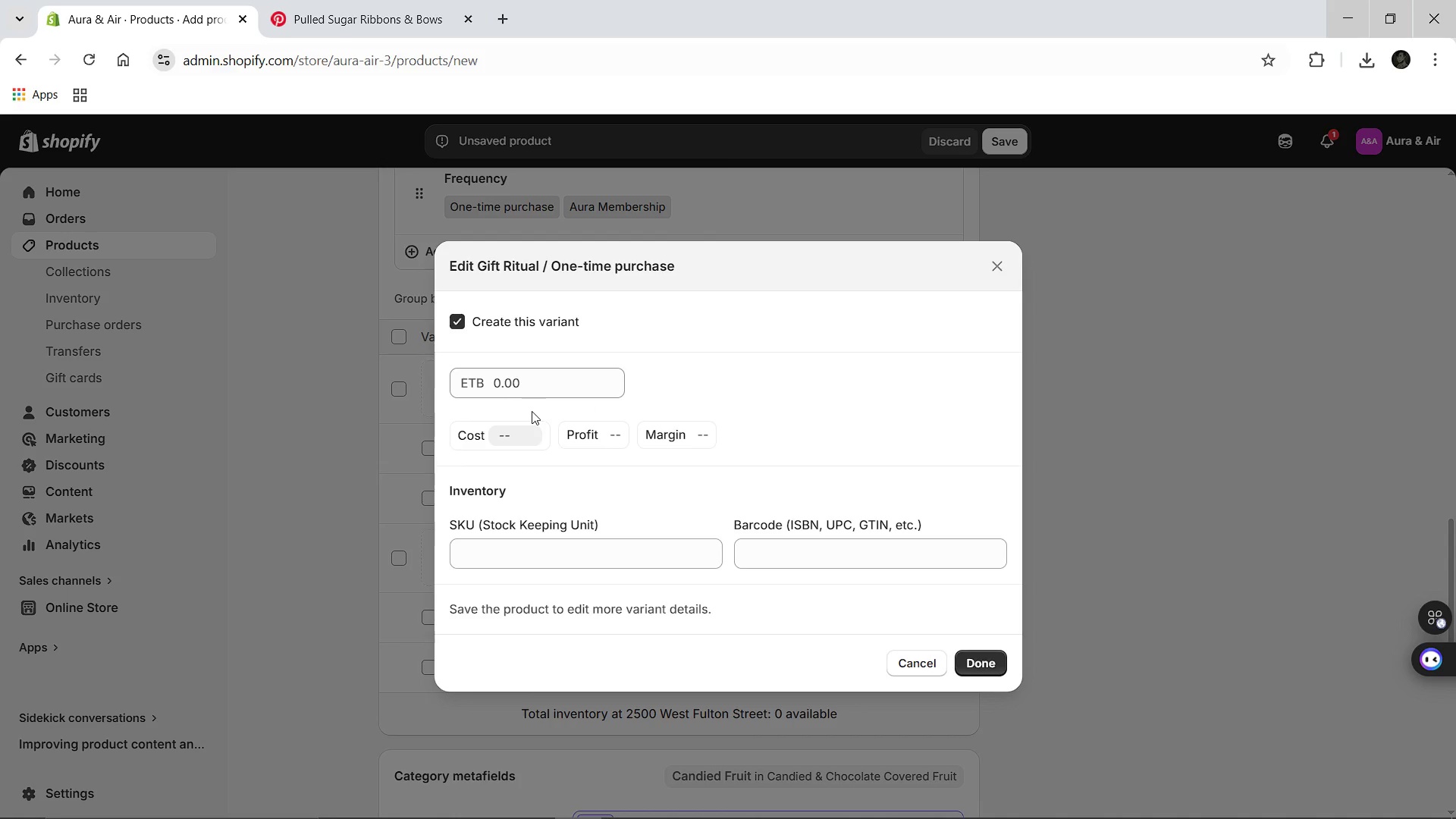 
left_click([518, 388])
 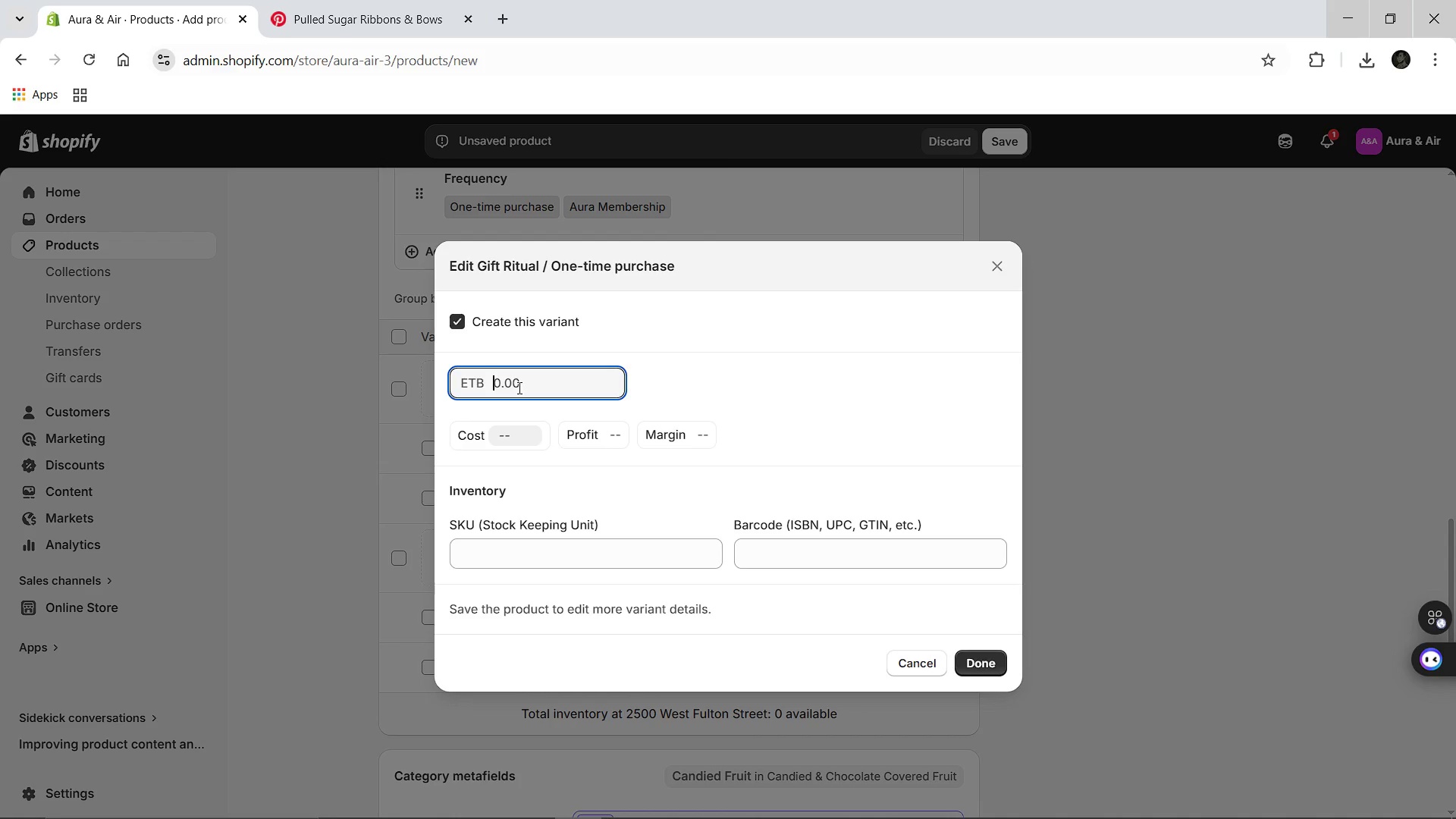 
type(84.00)
 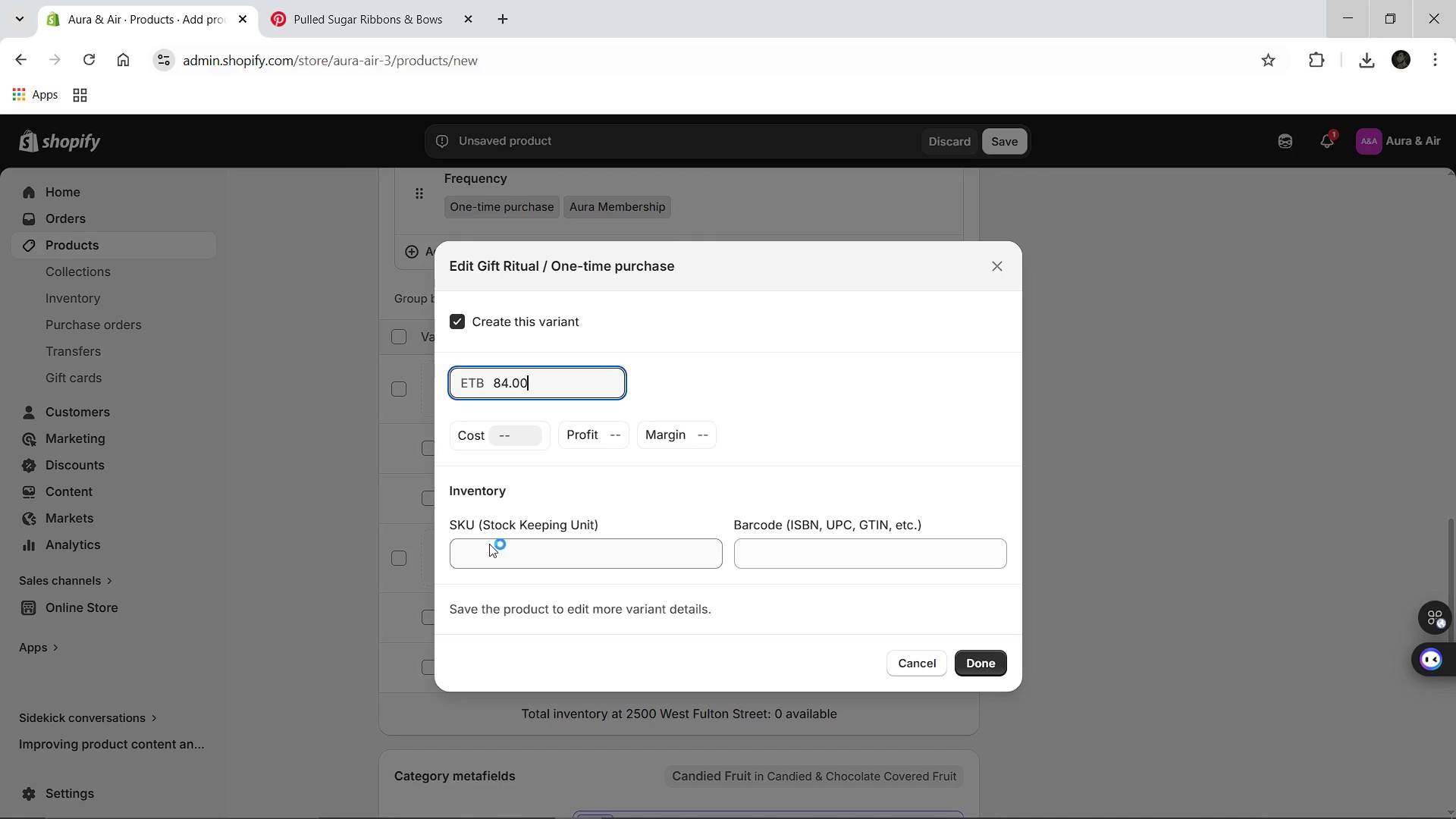 
left_click([489, 544])
 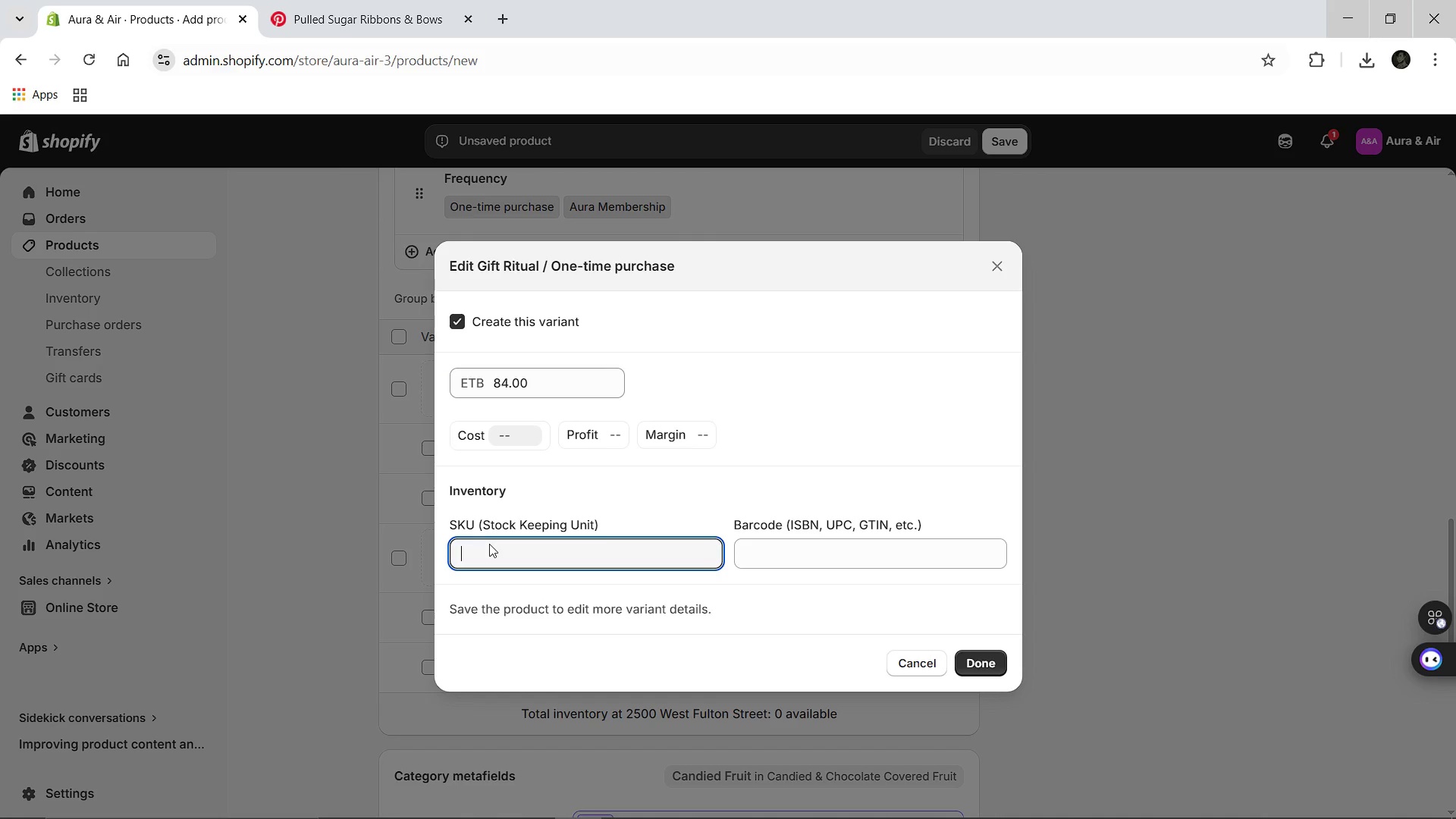 
type(AA-FIG-GFT-ONCE)
 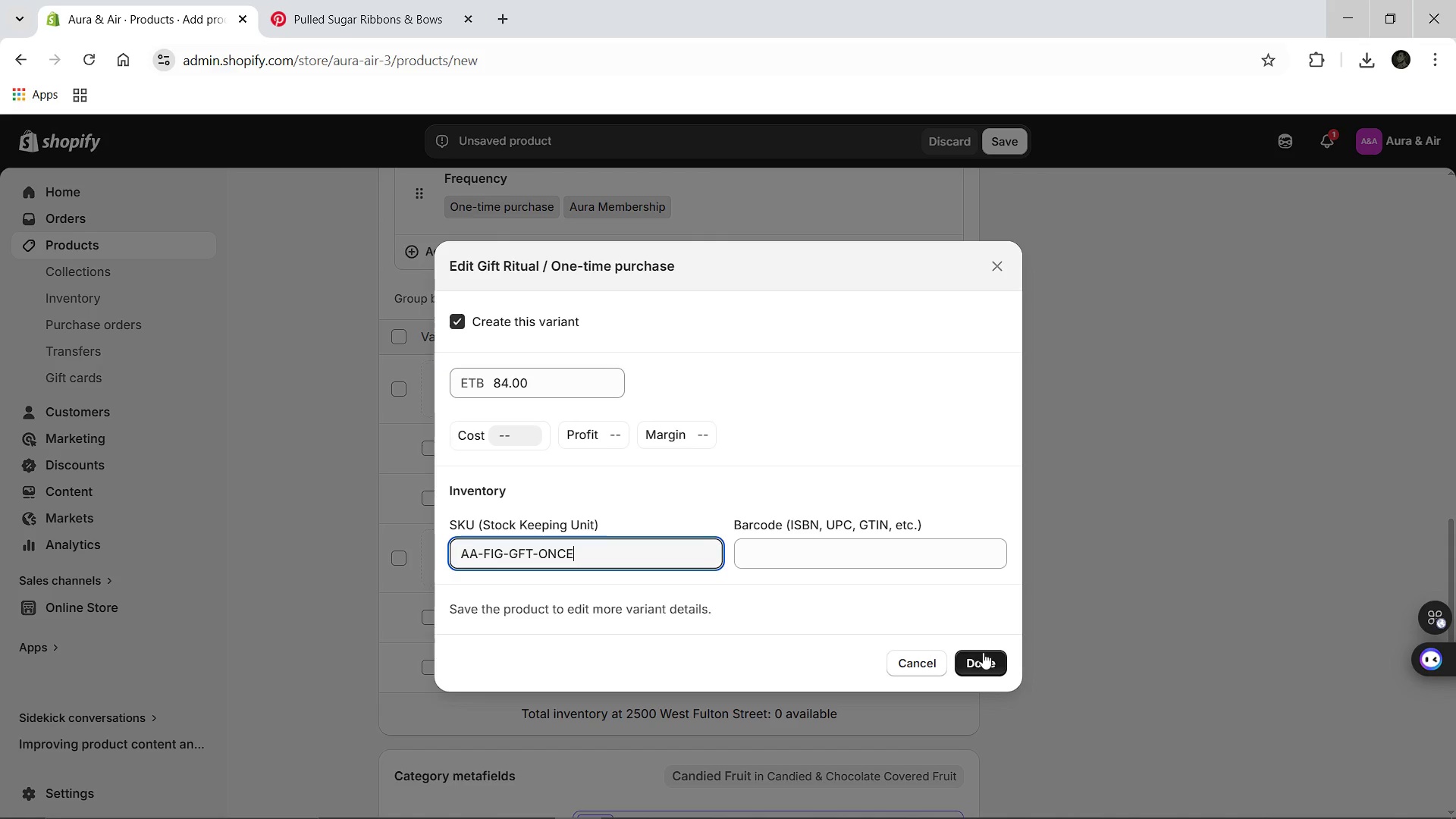 
left_click([989, 657])
 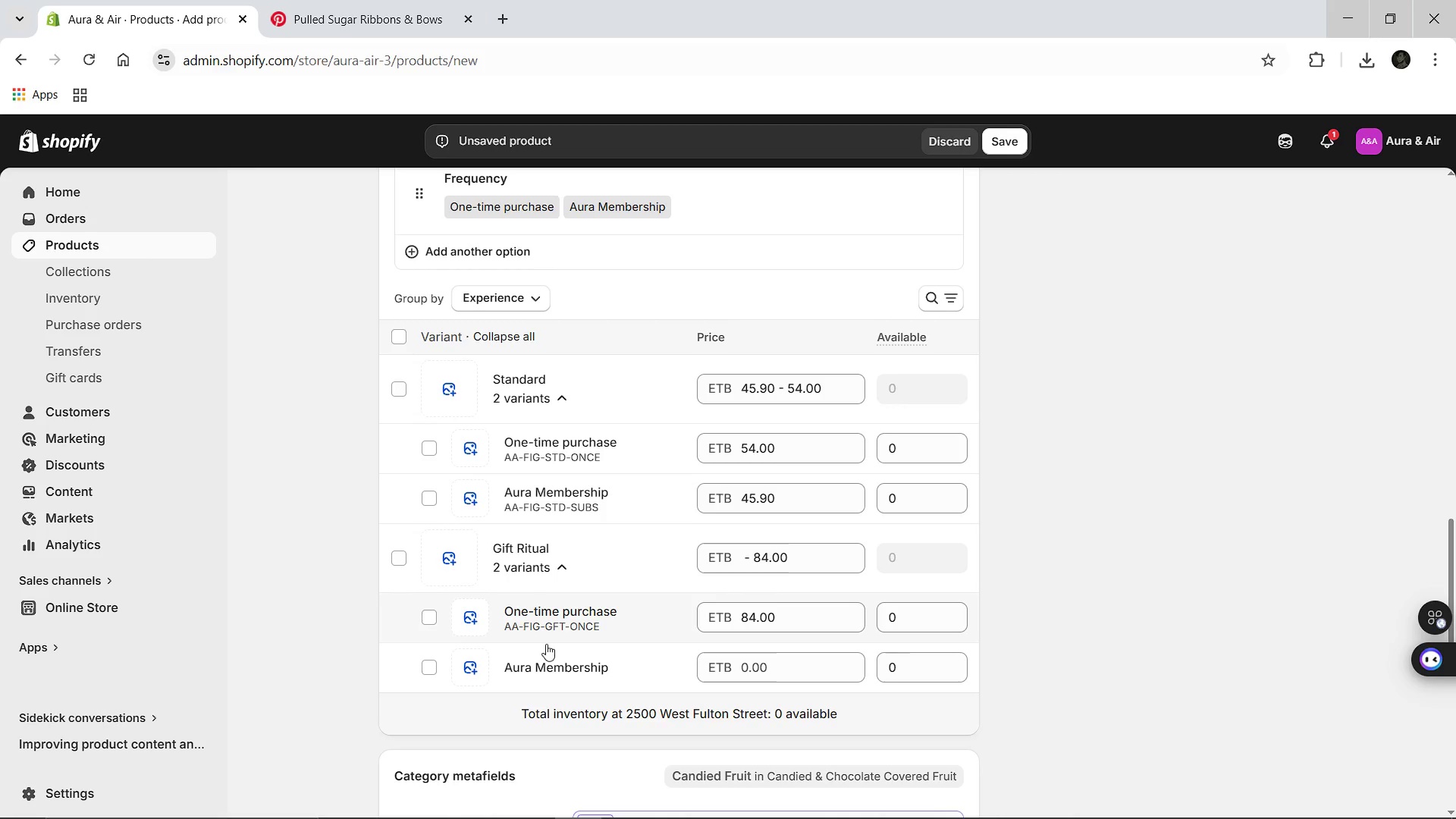 
left_click([542, 659])
 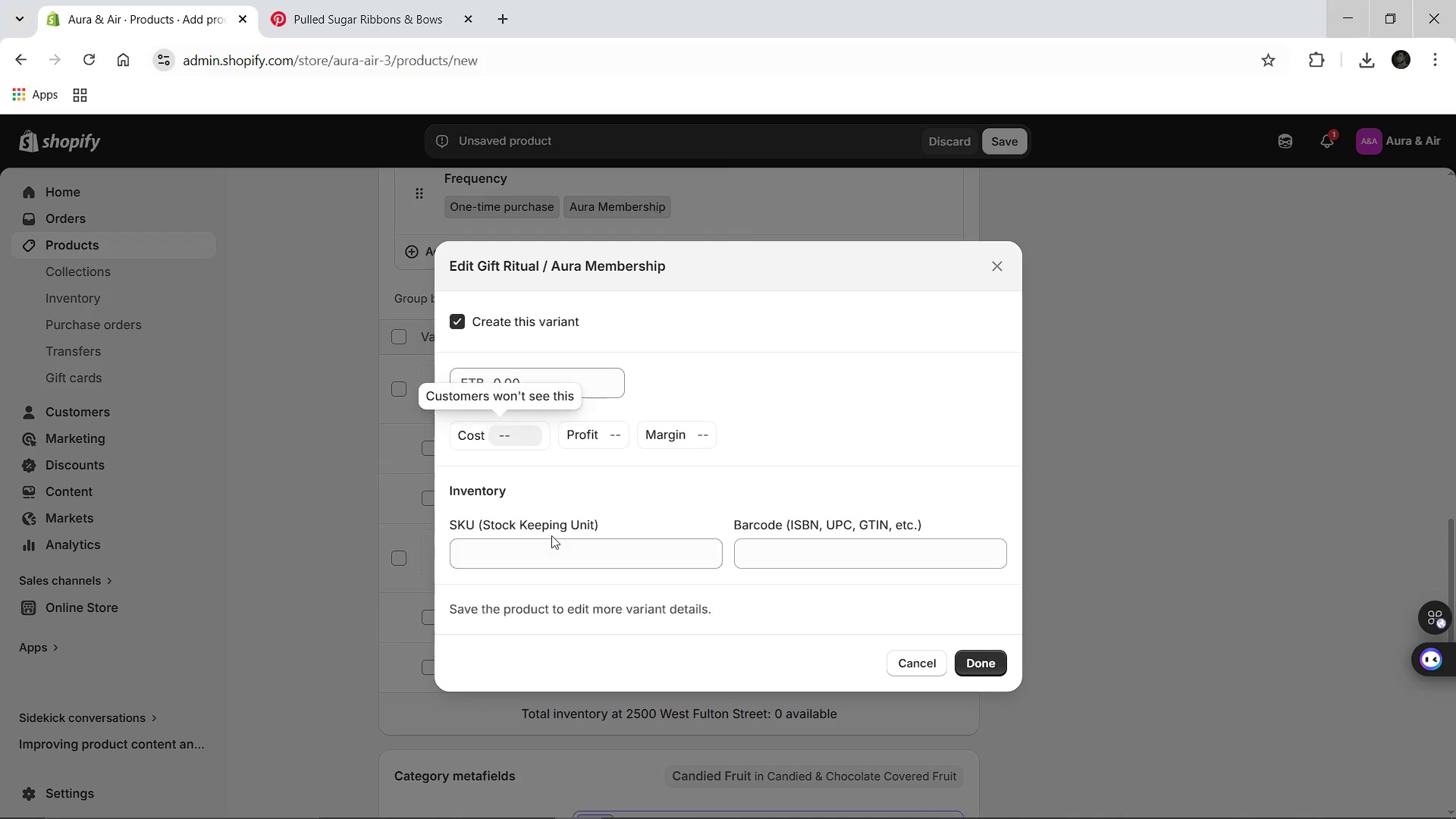 
left_click([513, 384])
 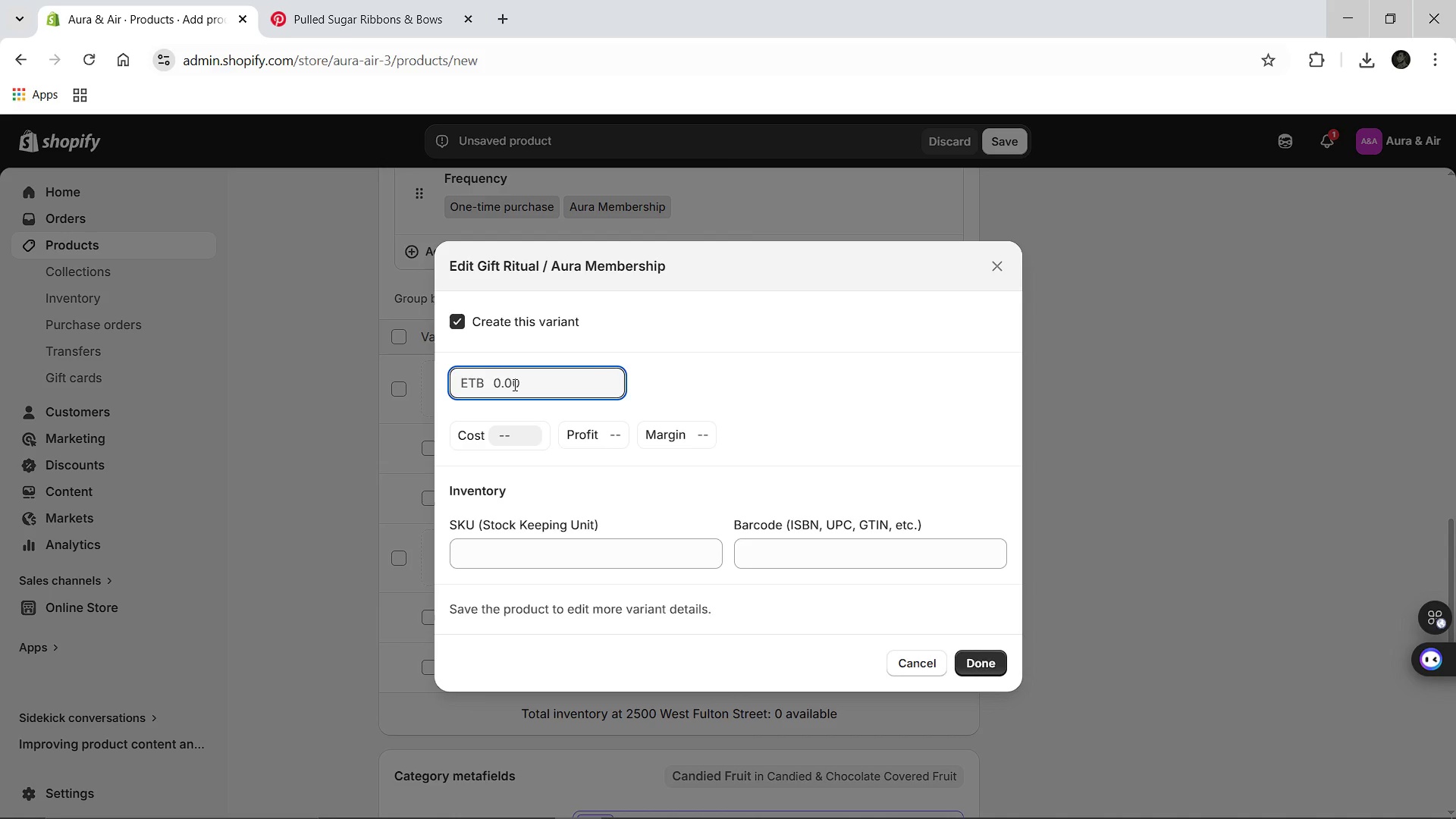 
type(74)
key(Backspace)
type(1.40)
 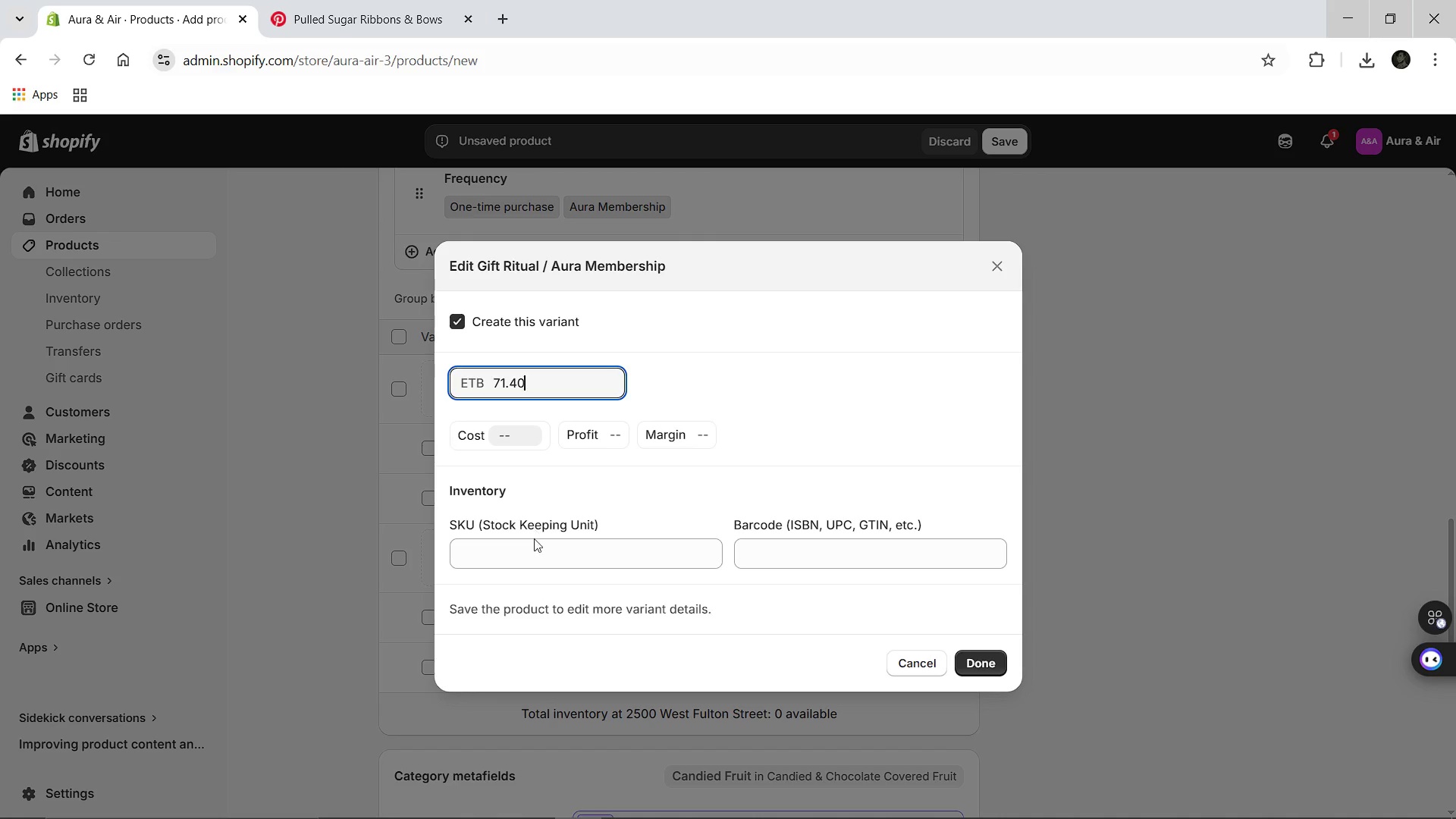 
left_click([534, 538])
 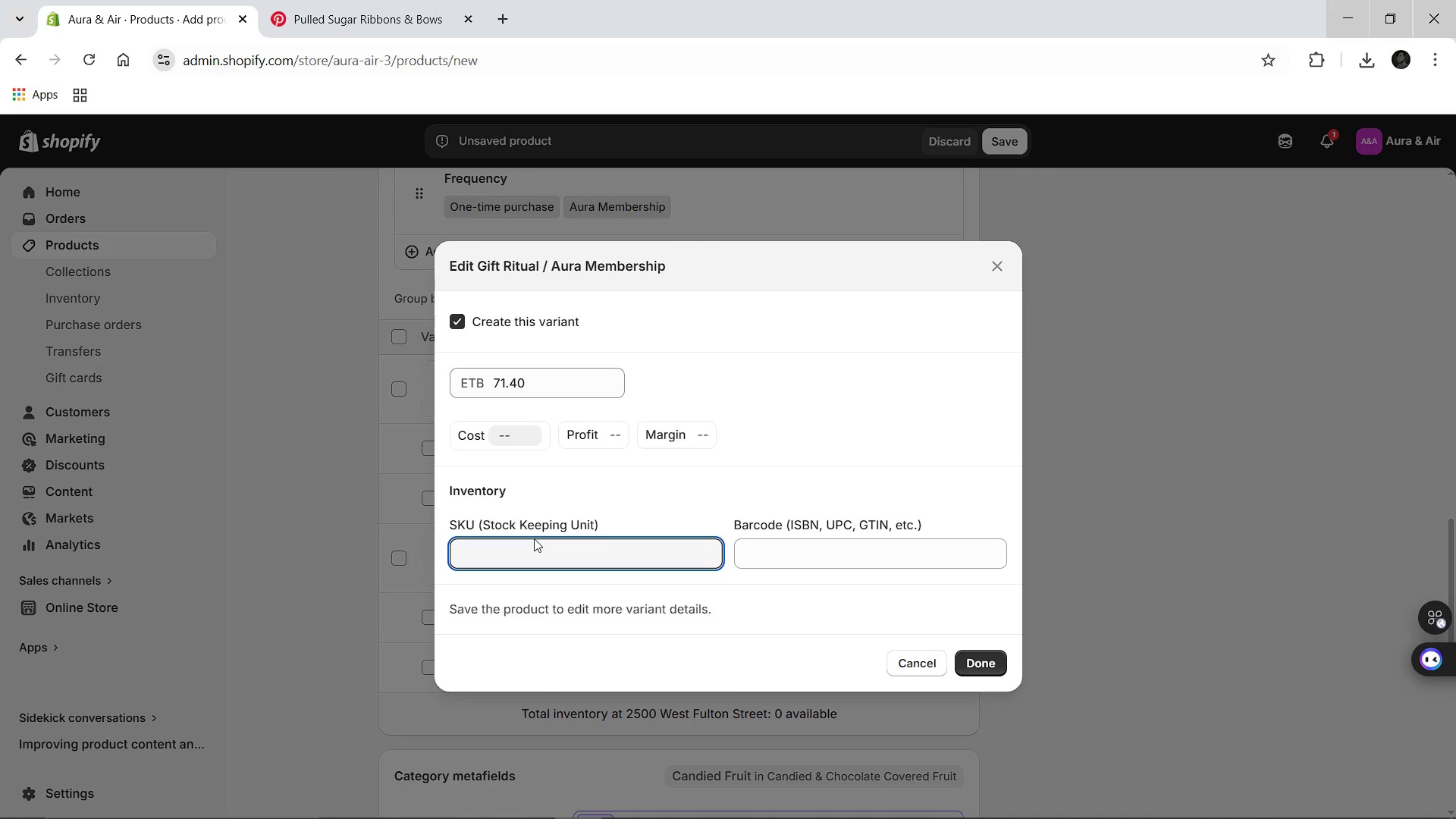 
type(AA-FID-GFT-SUBS)
 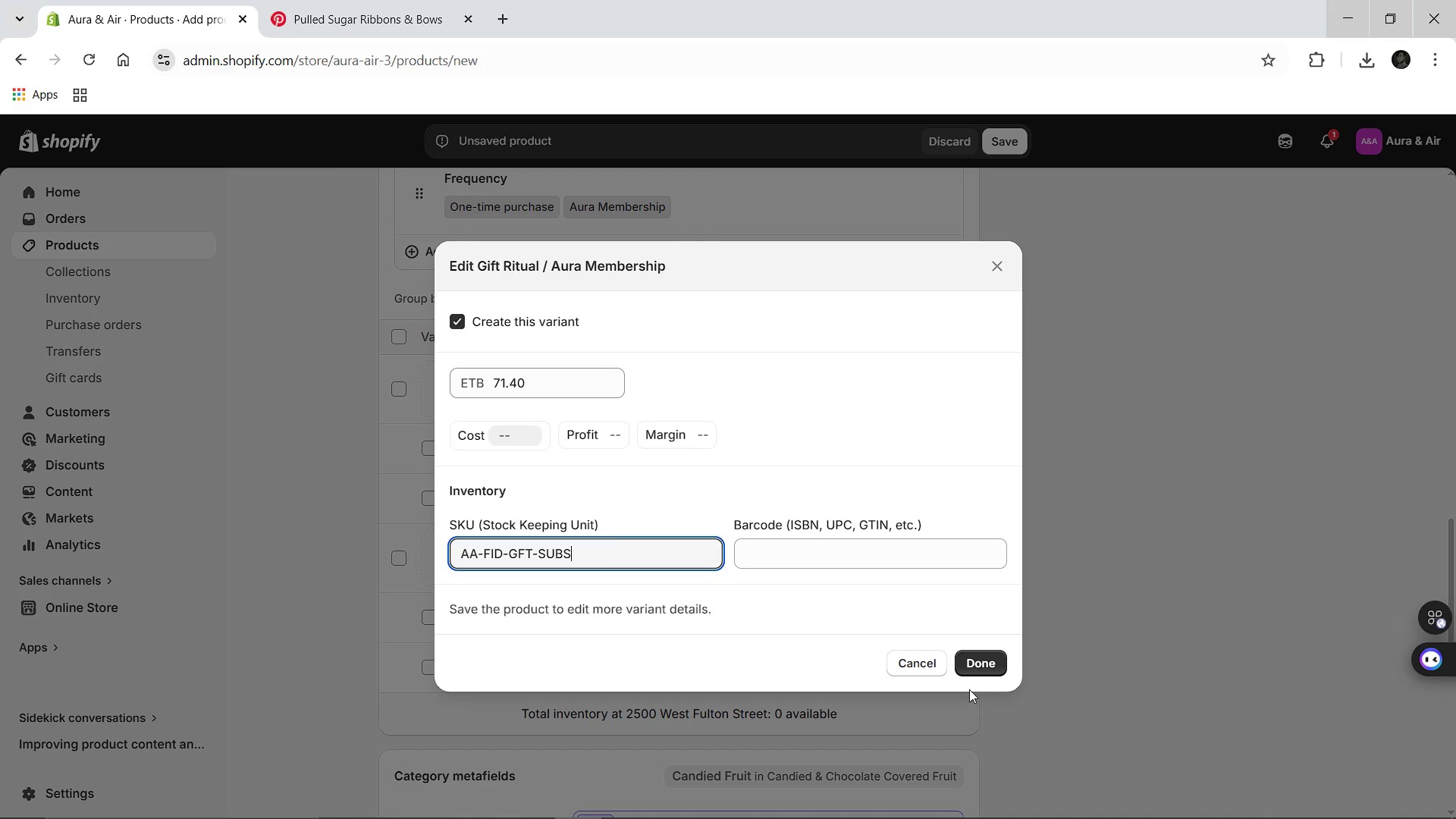 
left_click([977, 663])
 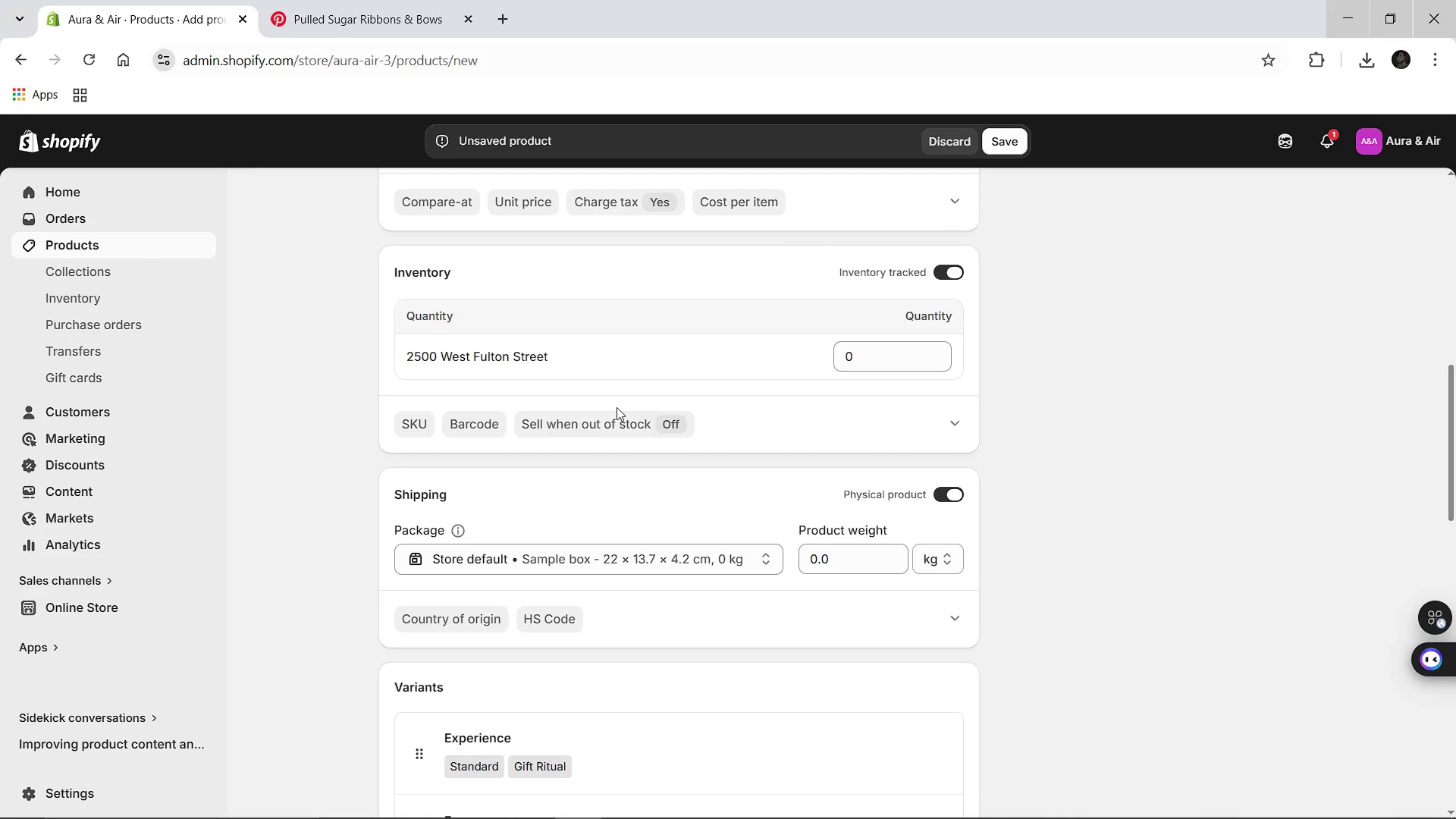 
left_click([537, 306])
 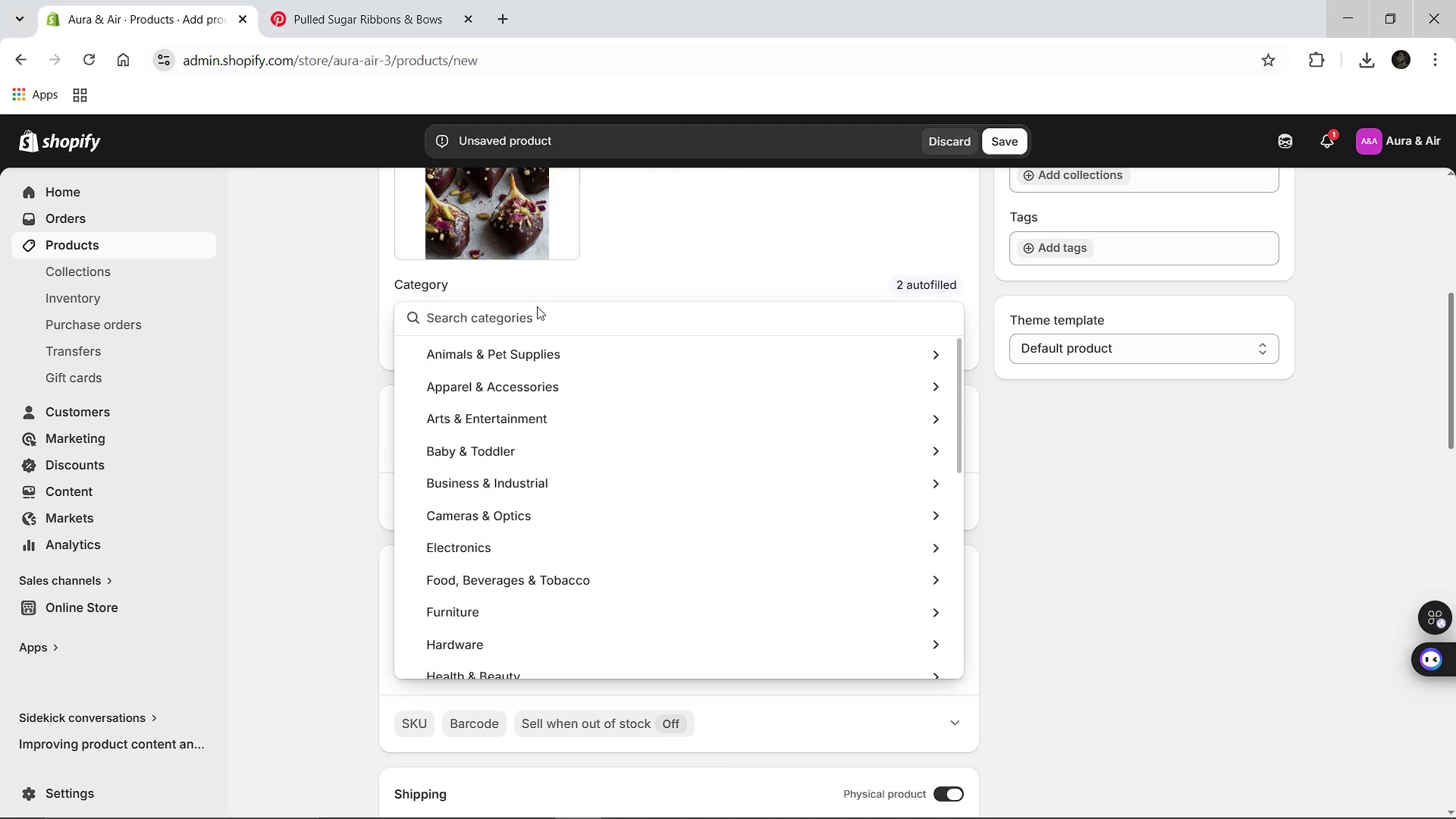 
type(fOOD)
key(Backspace)
key(Backspace)
key(Backspace)
key(Backspace)
type(Food & Beverages d)
key(Backspace)
 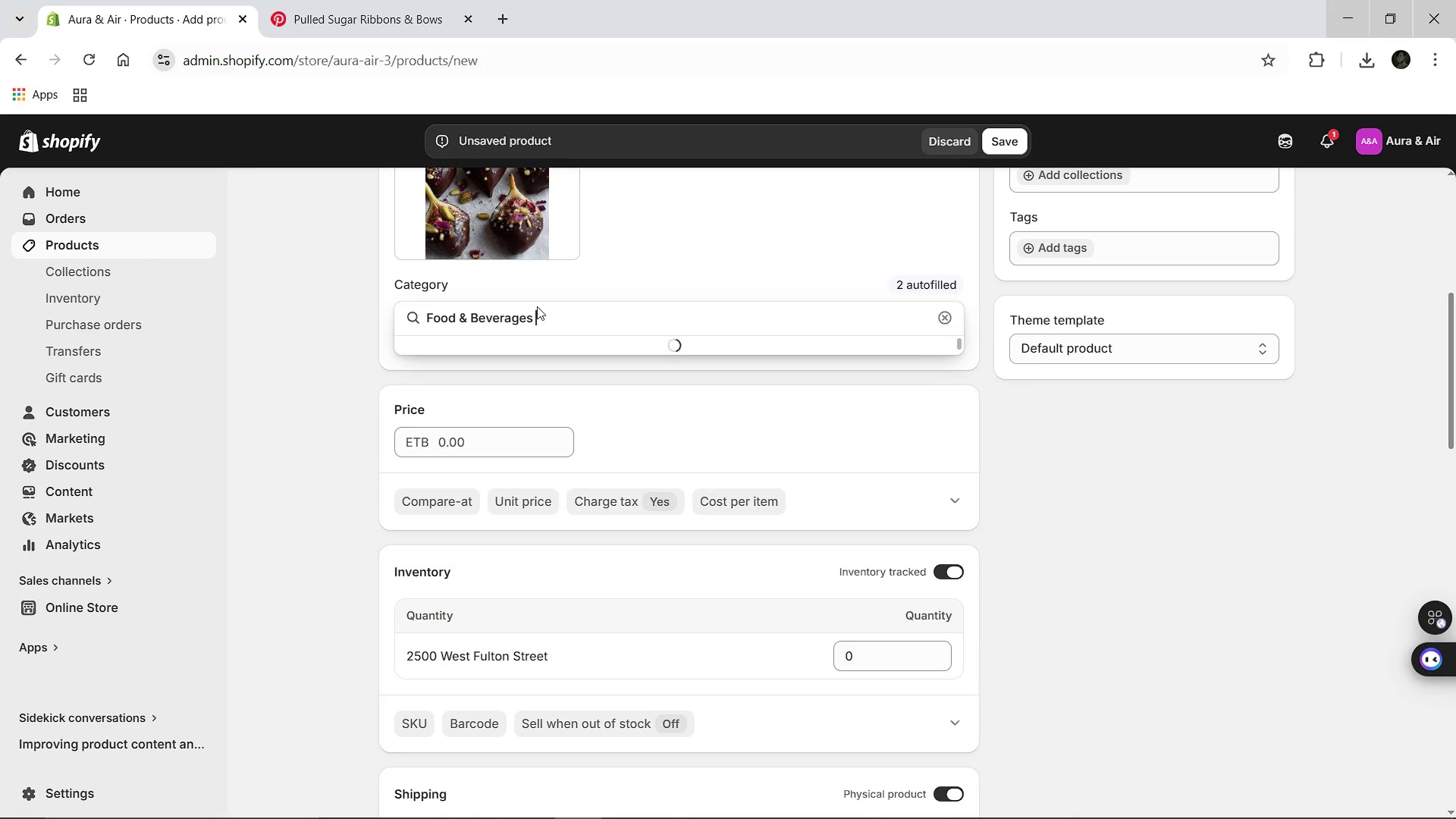 
left_click([522, 350])
 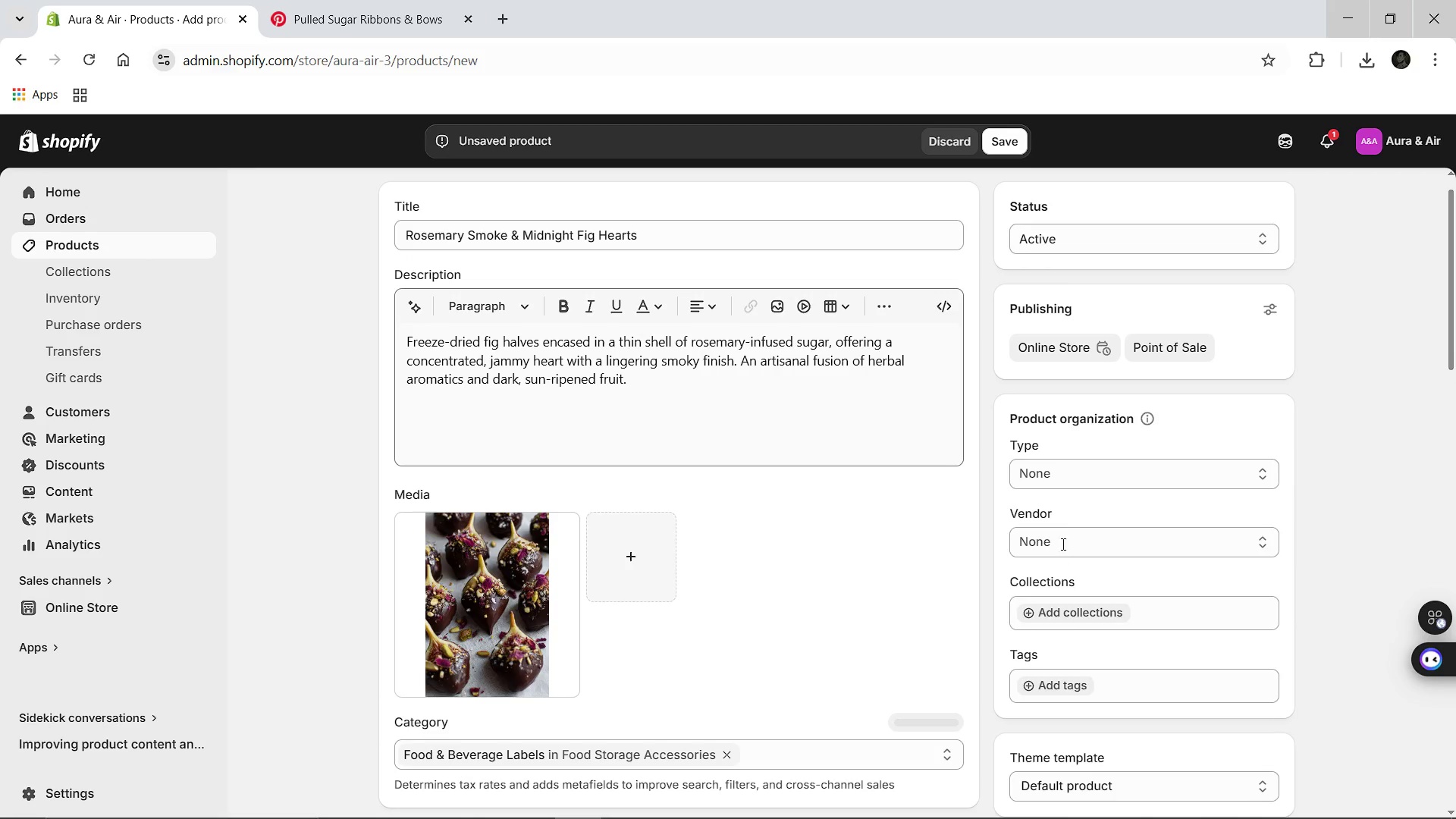 
left_click([1078, 466])
 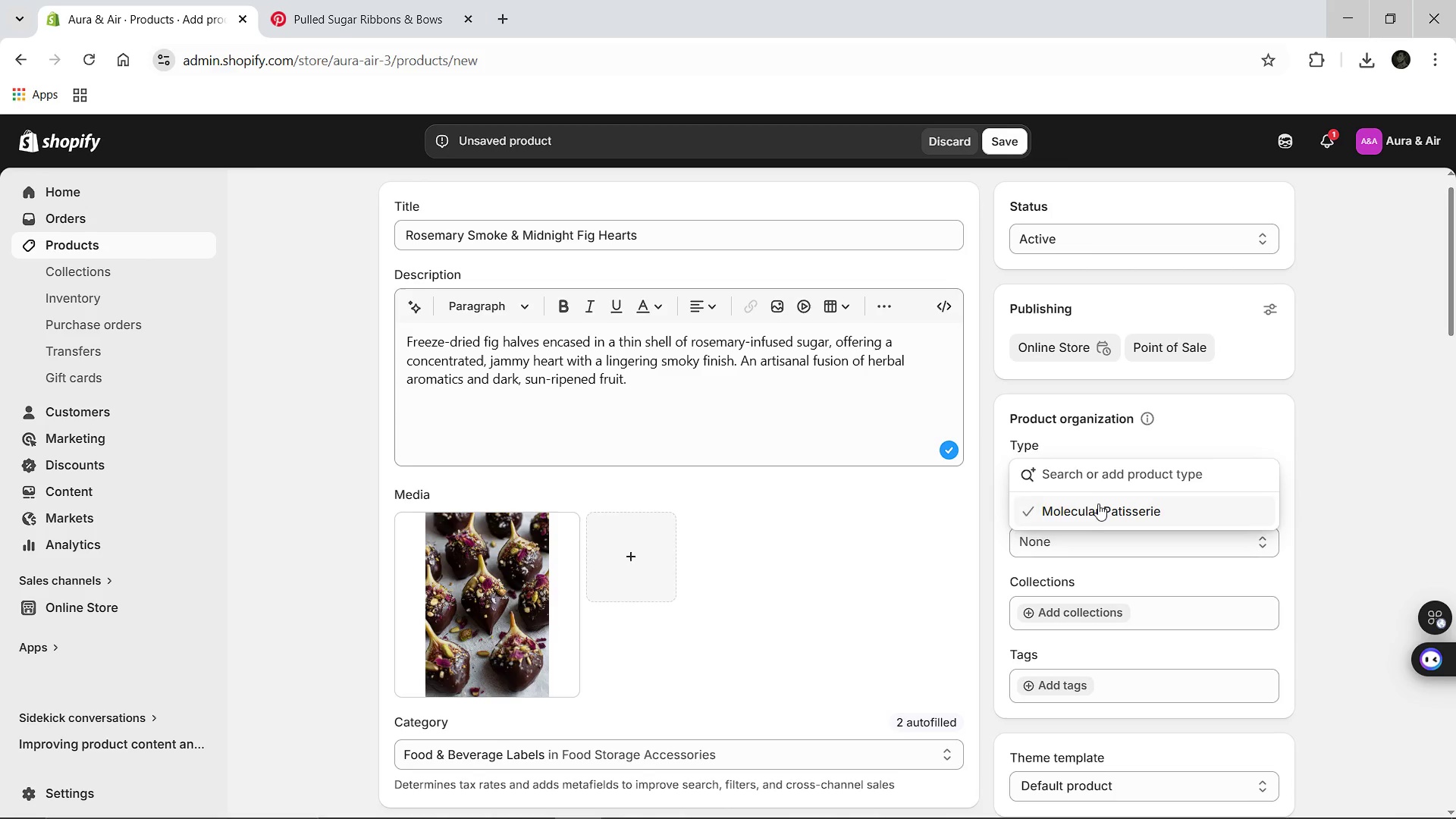 
left_click([1098, 504])
 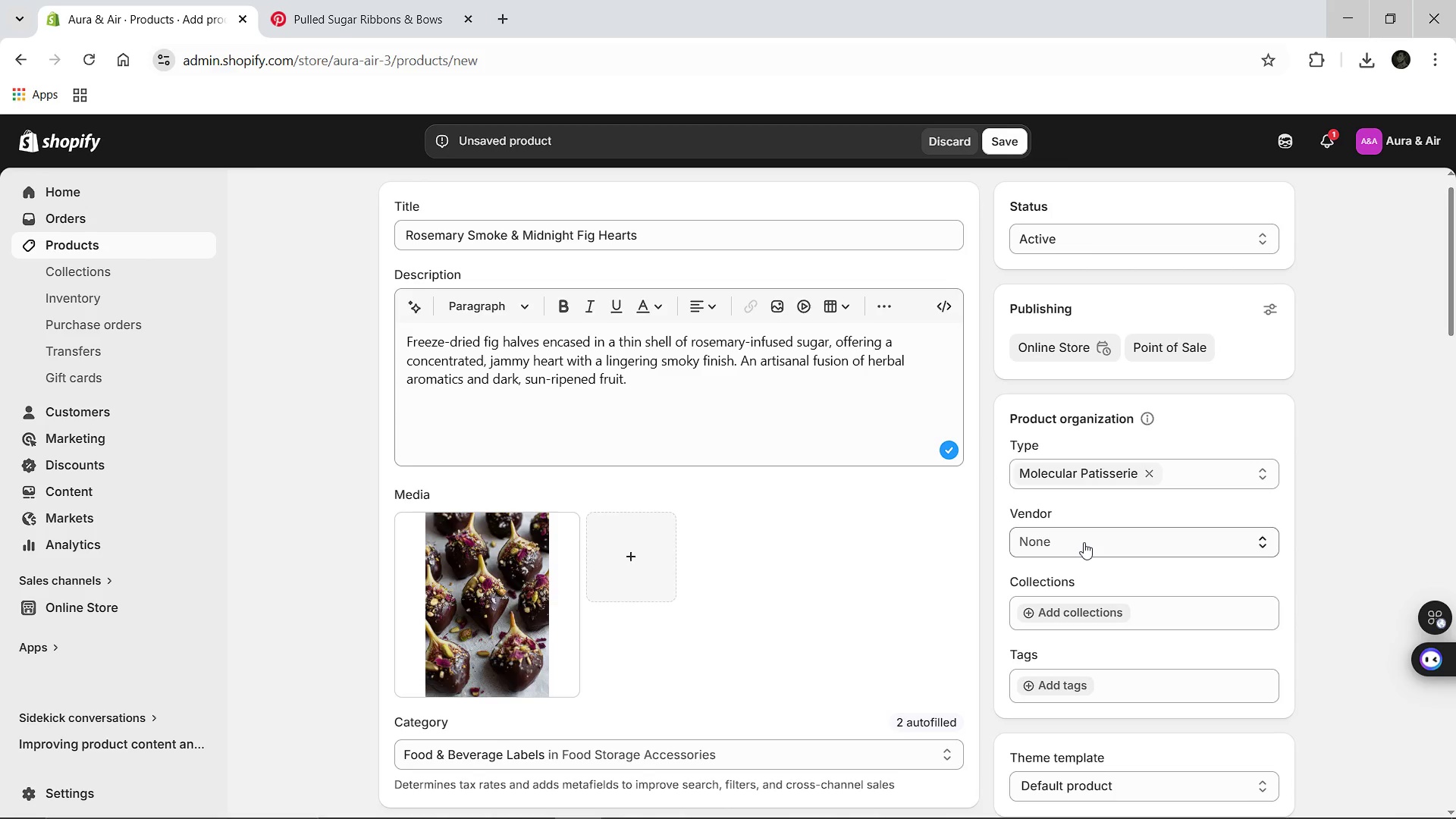 
left_click([1084, 542])
 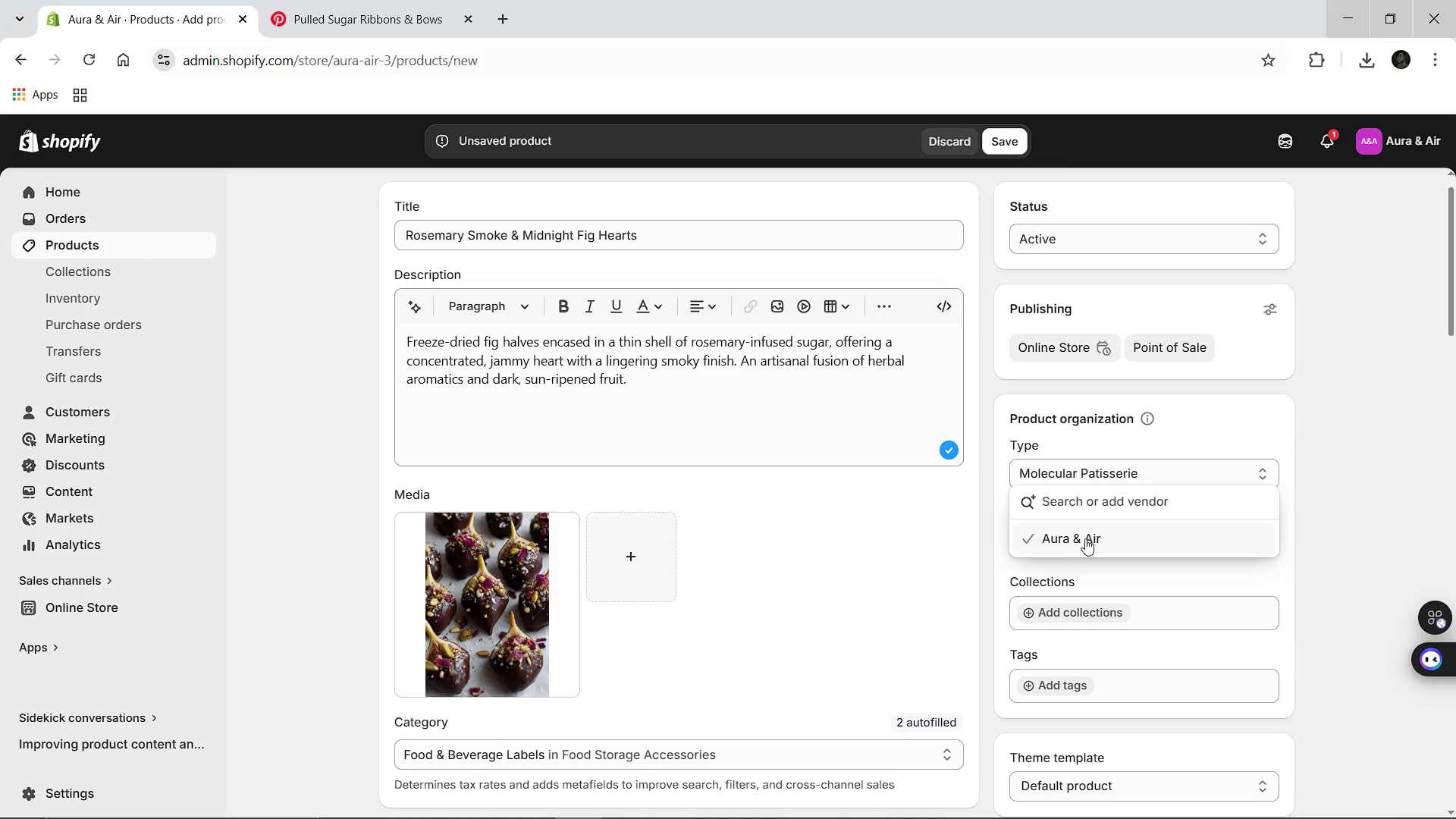 
left_click([1087, 538])
 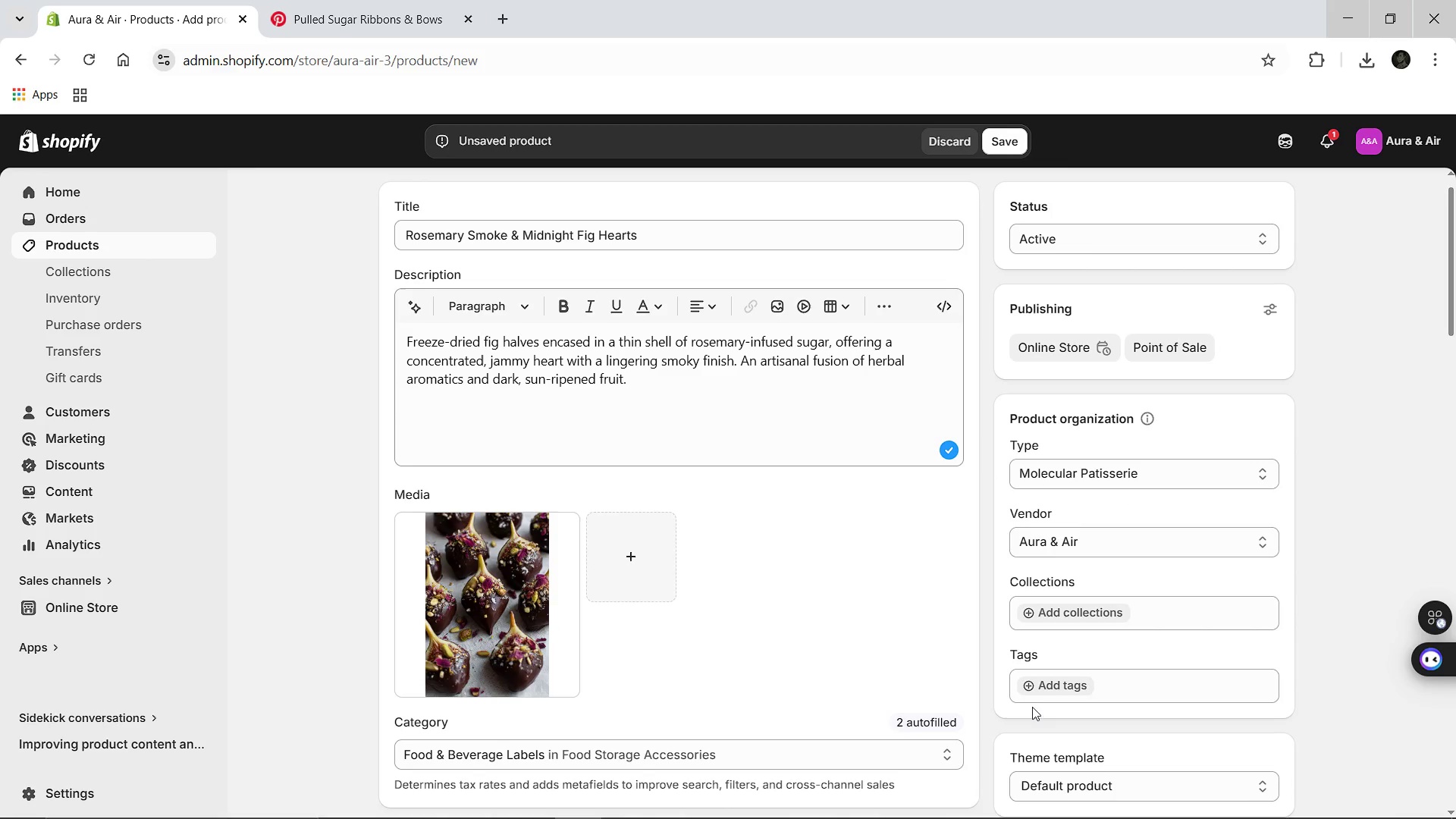 
left_click([1040, 691])
 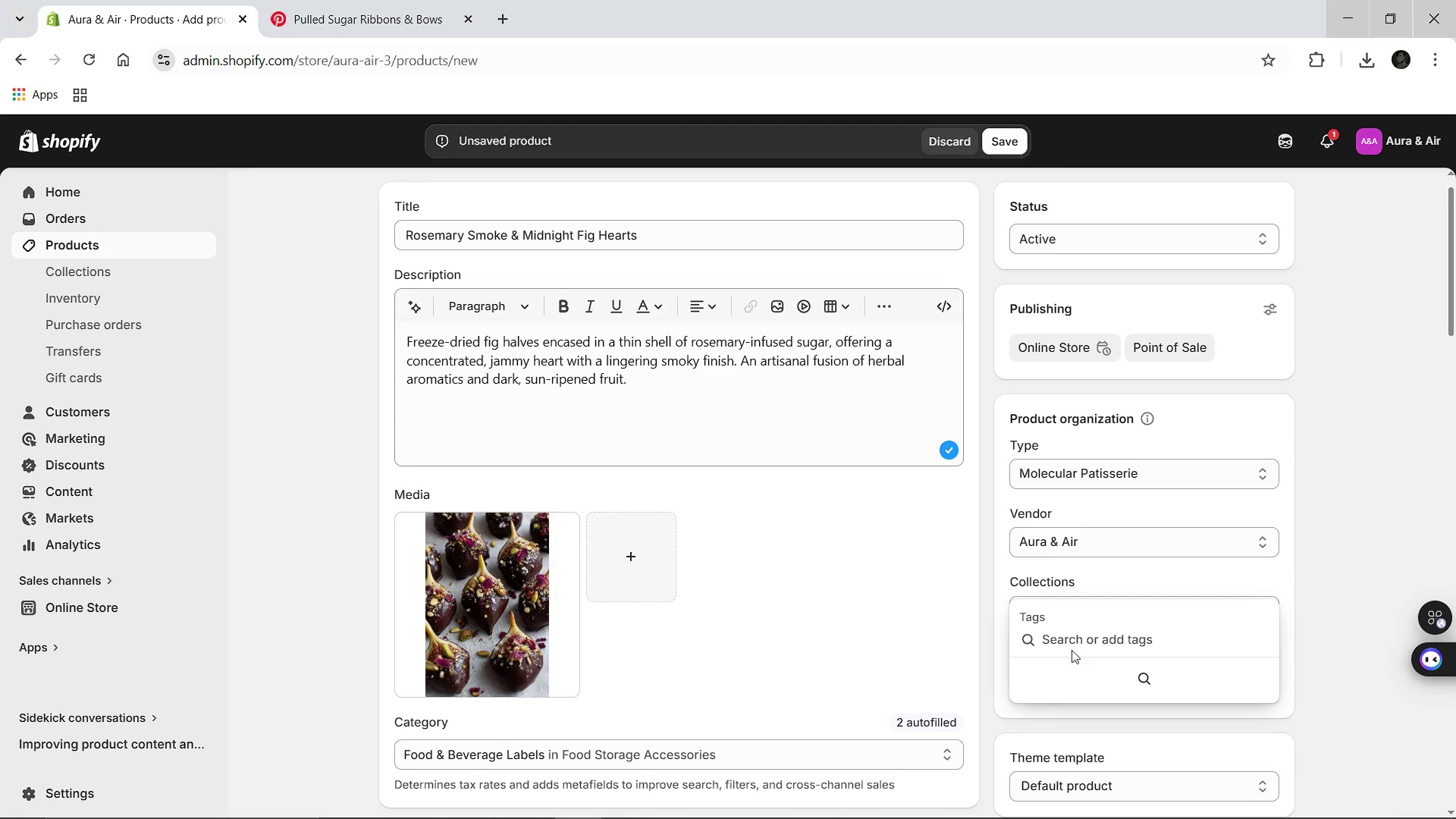 
type(Crisp)
 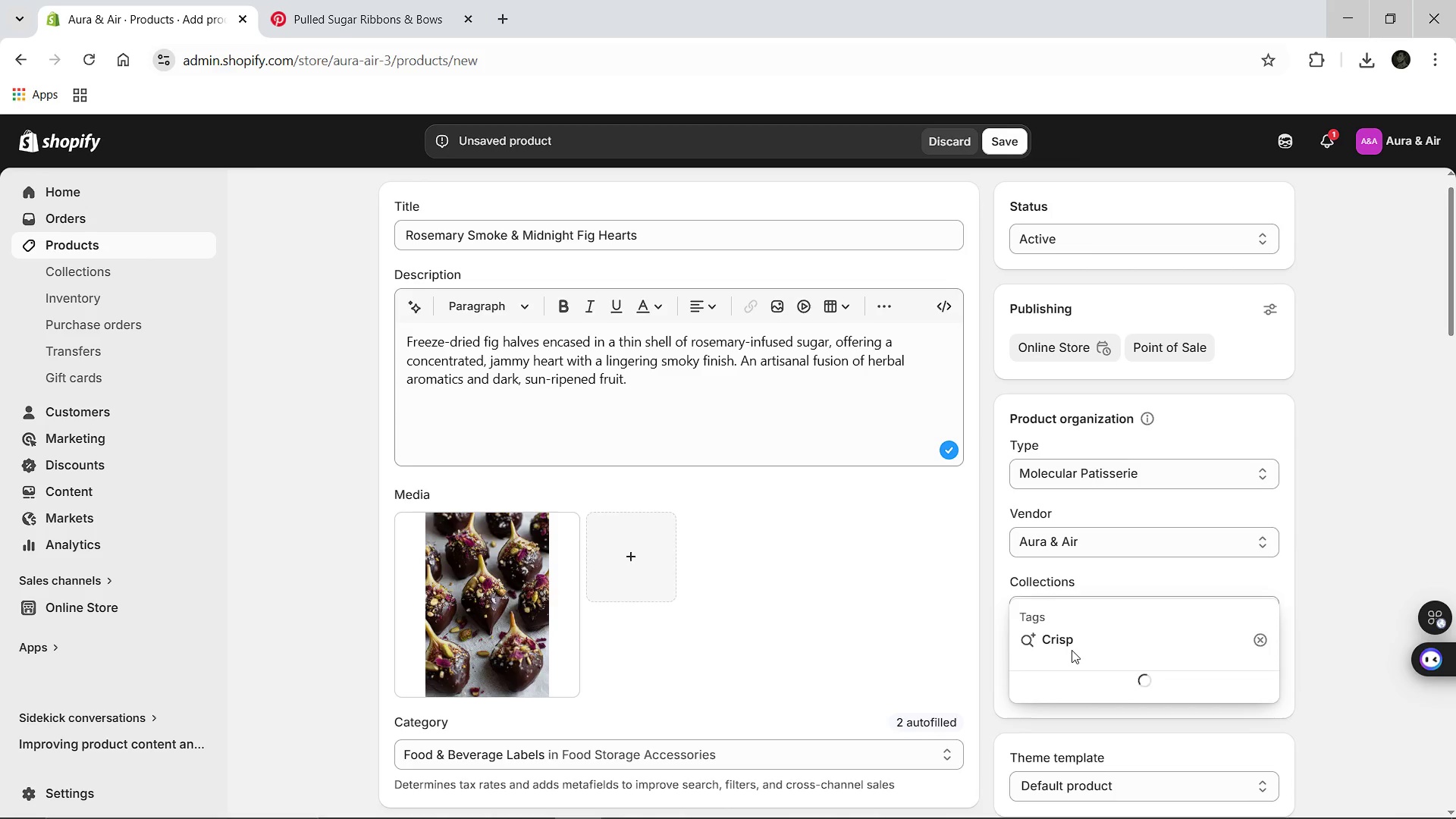 
key(Enter)
 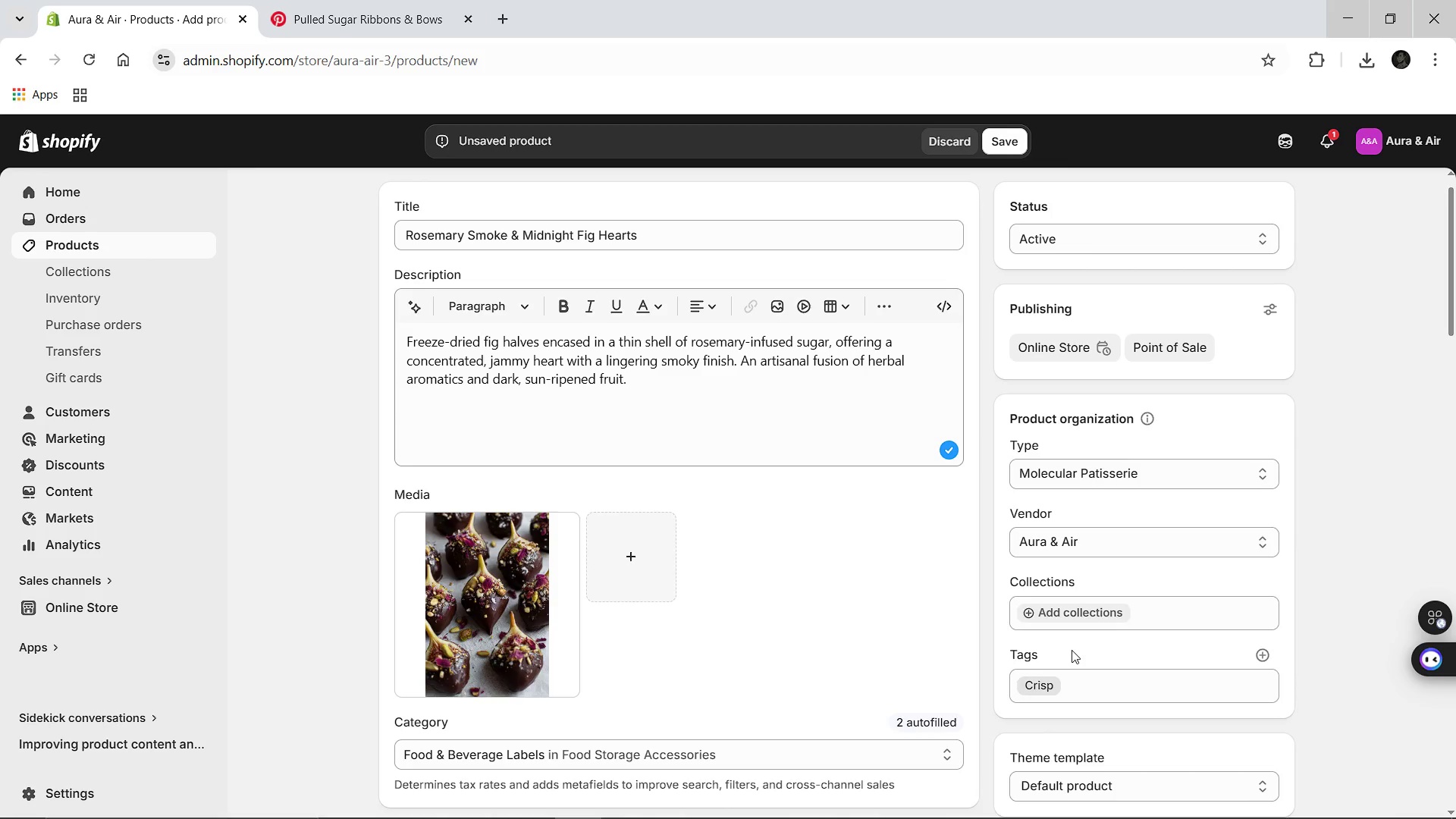 
hold_key(key=ShiftLeft, duration=0.48)
 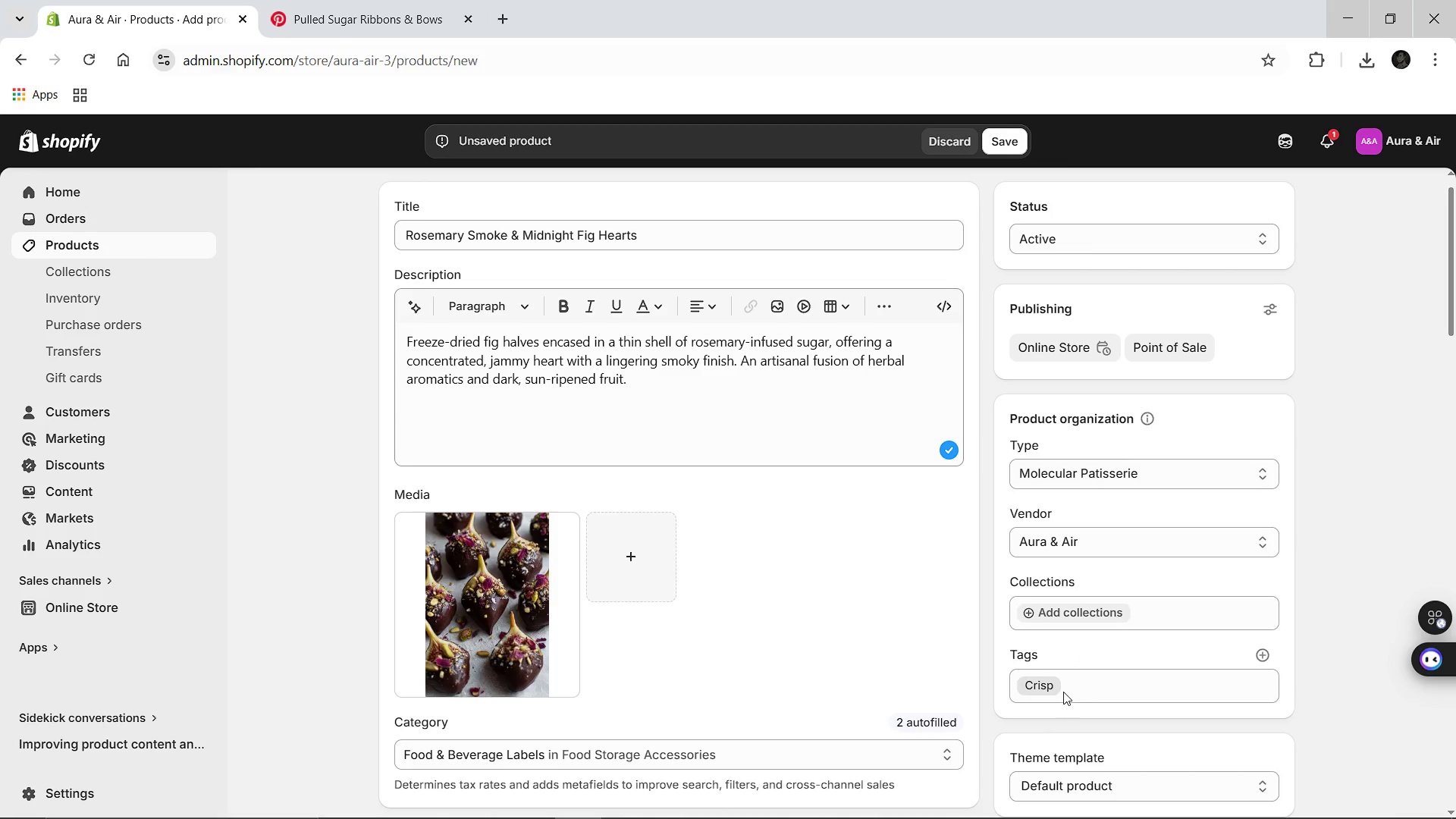 
left_click([1063, 692])
 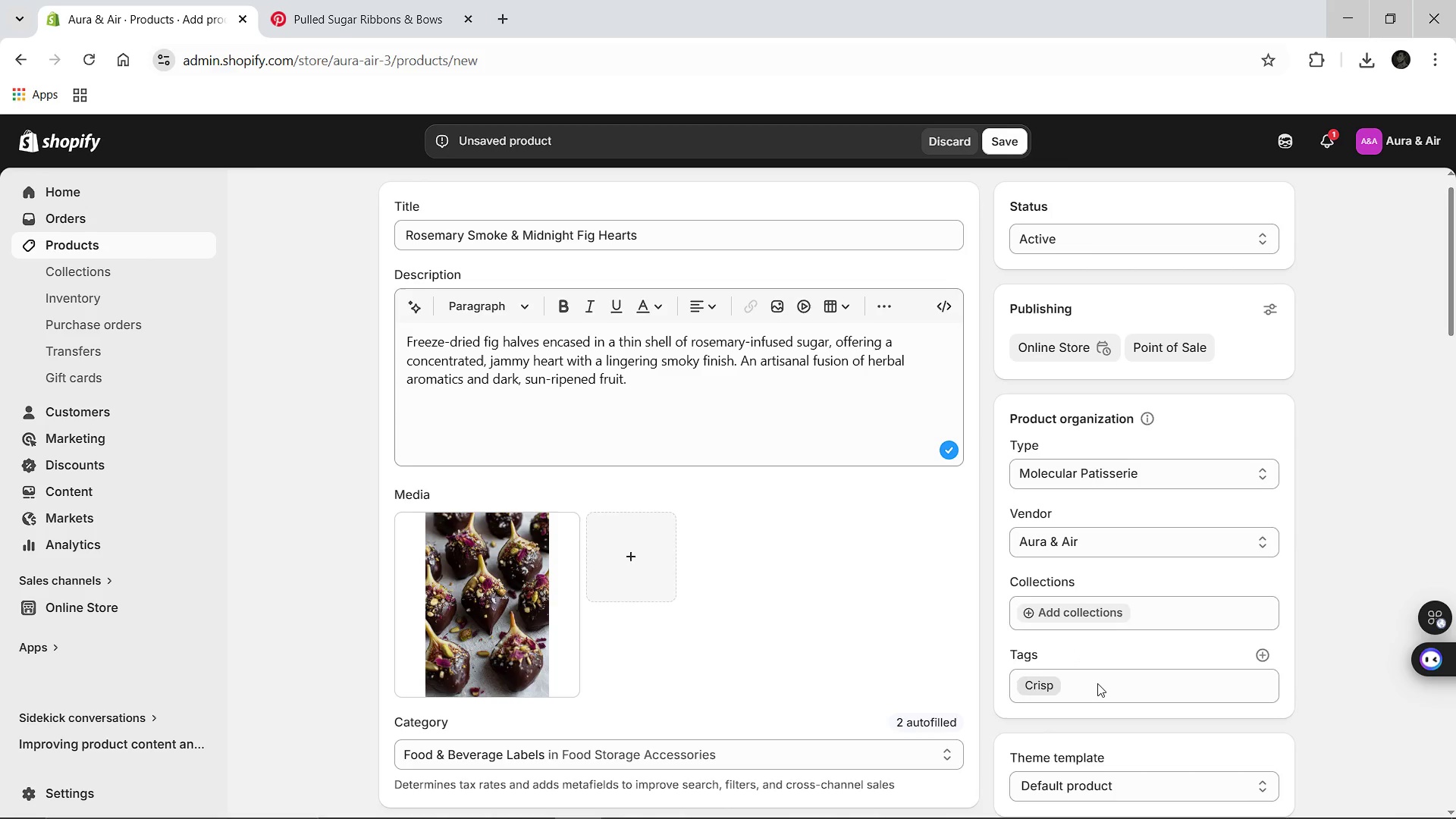 
left_click([1097, 683])
 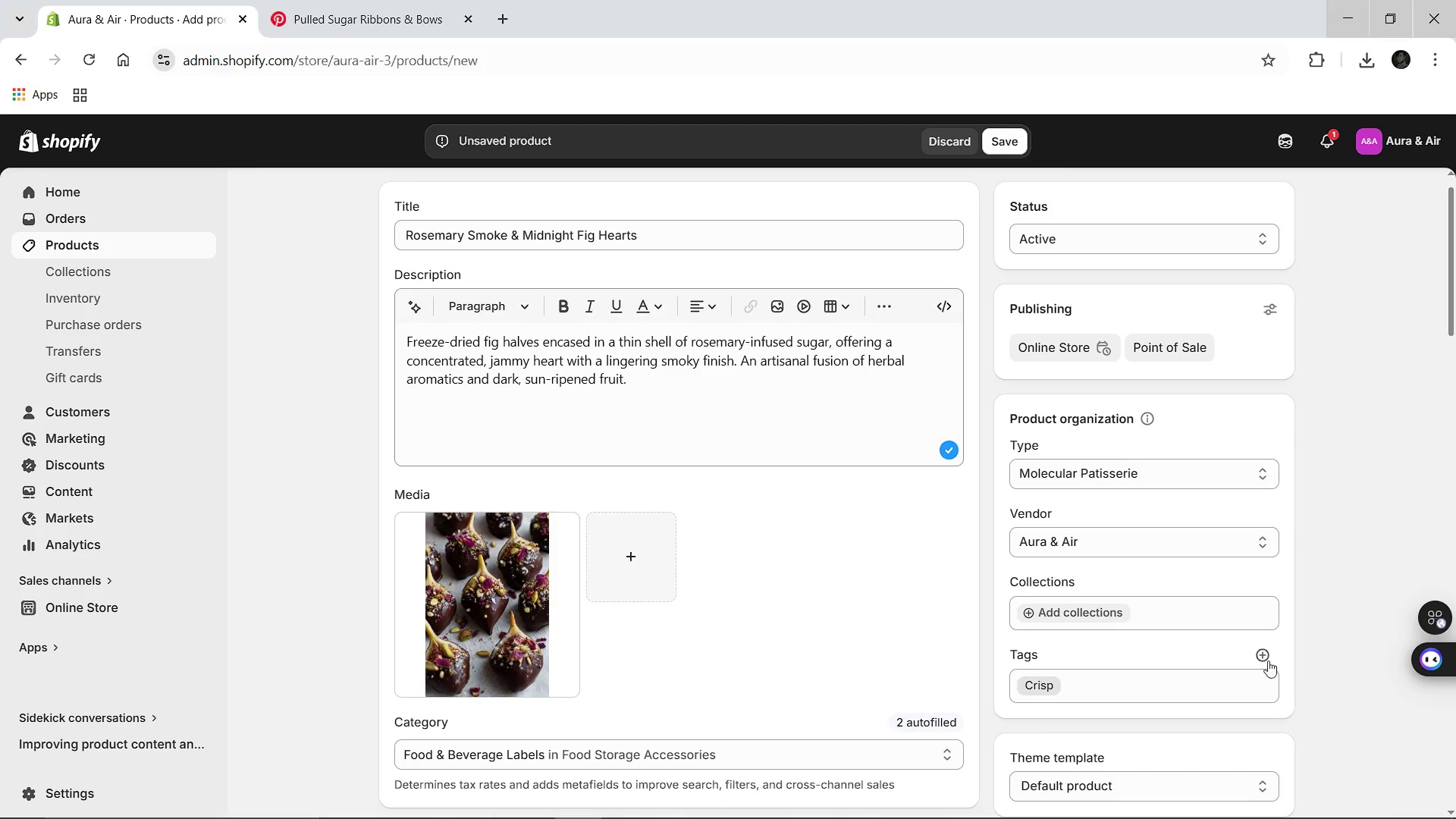 
left_click([1271, 658])
 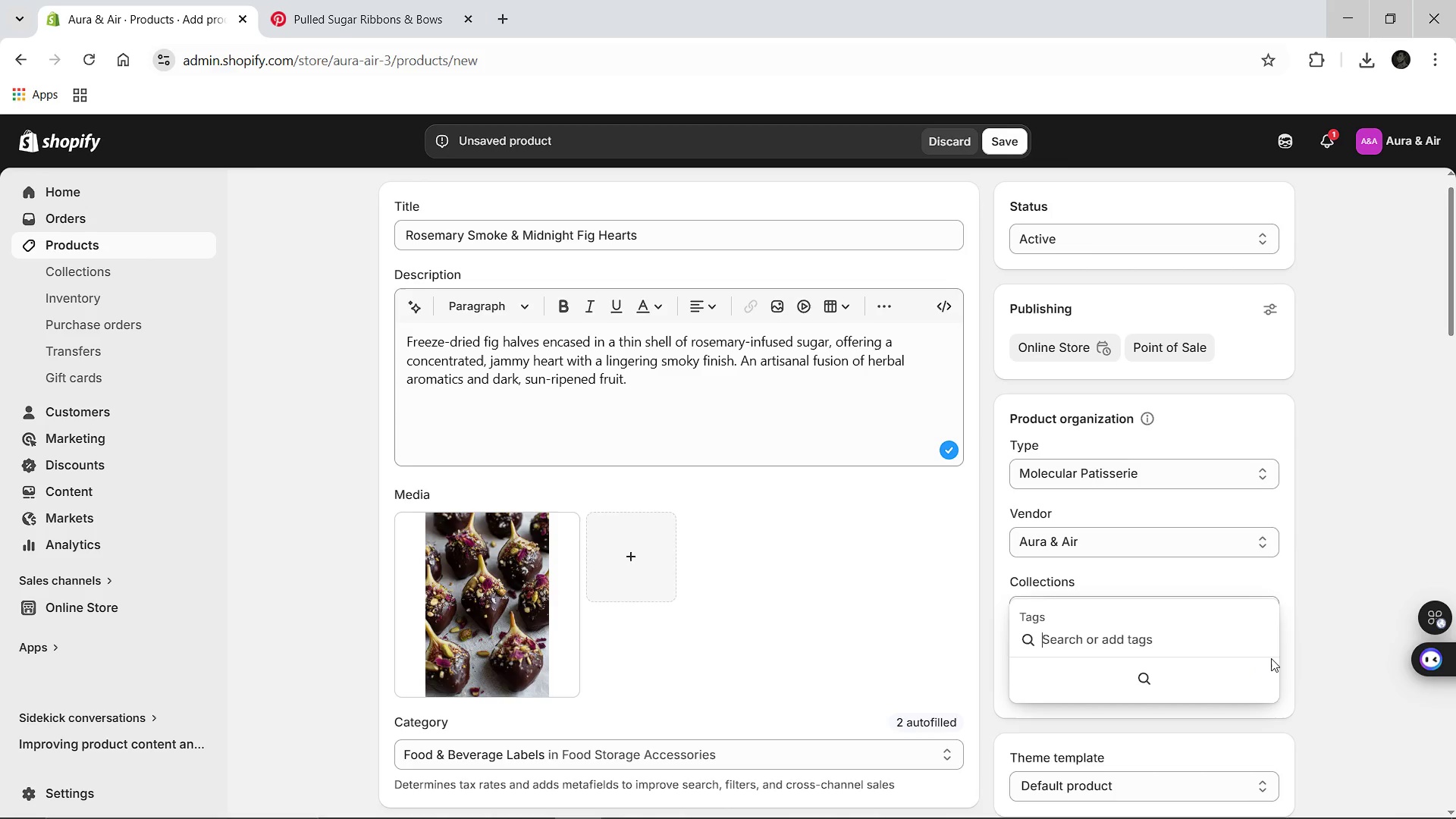 
type(Calm)
 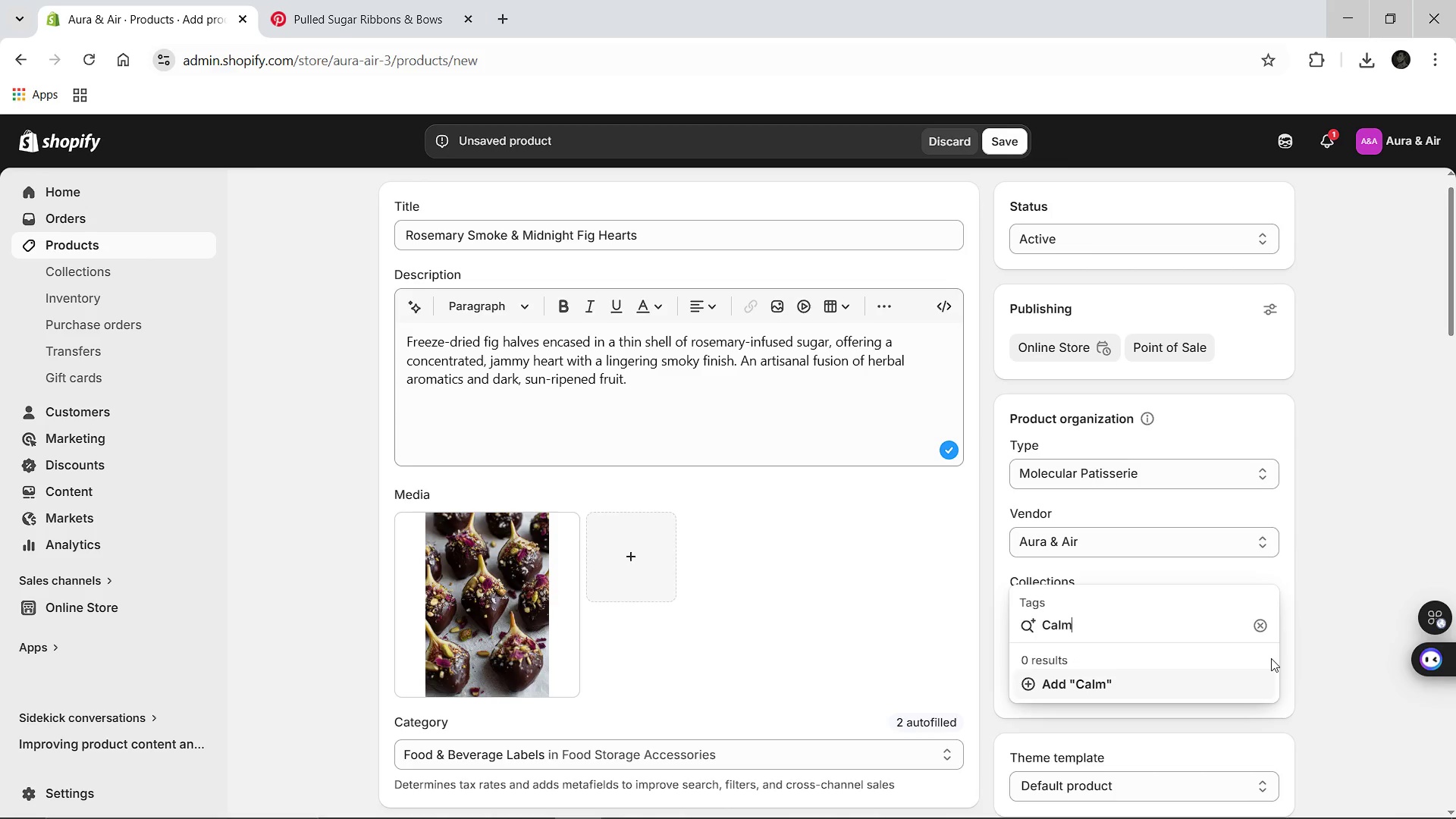 
key(Enter)
 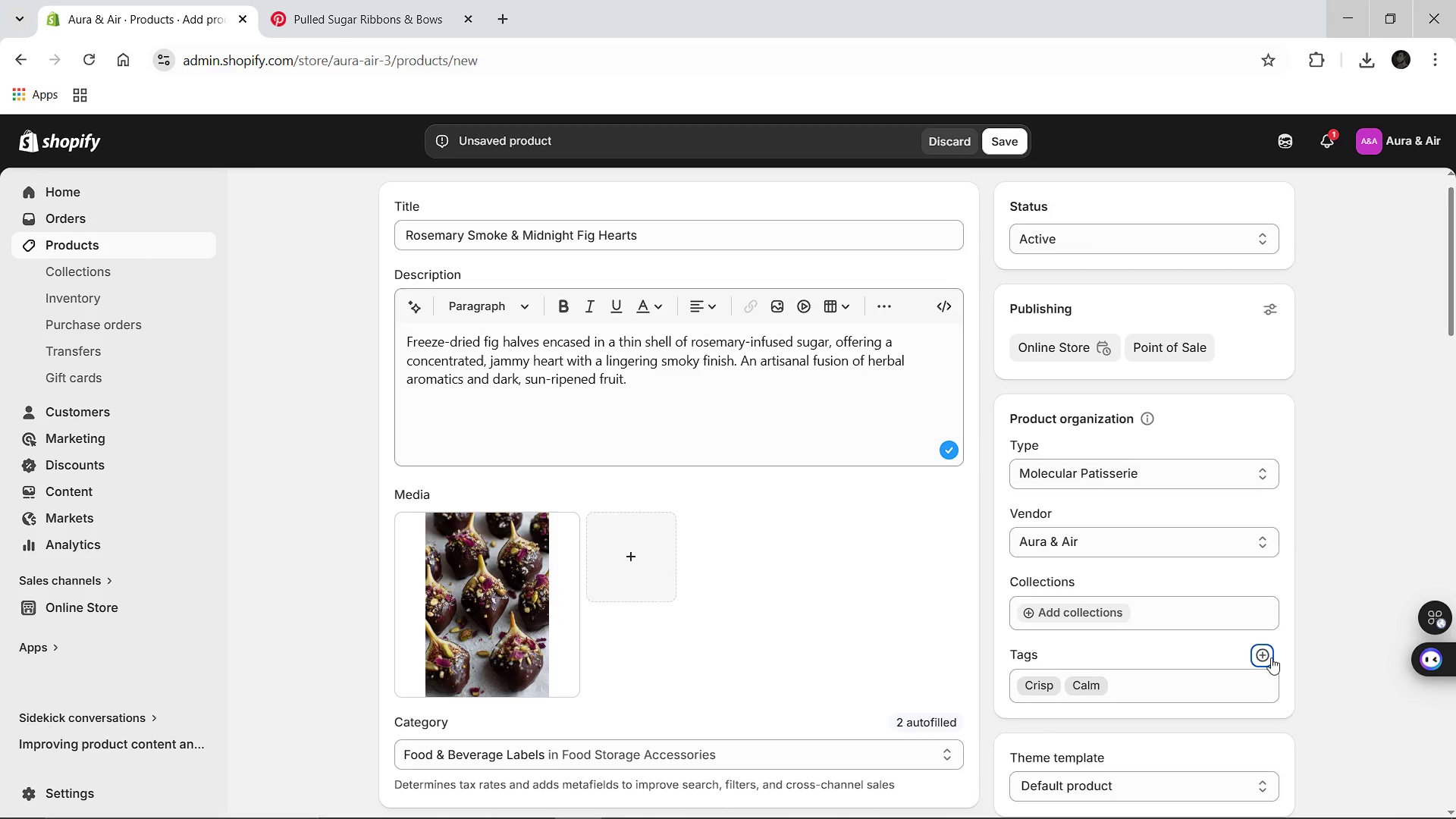 
left_click([1271, 657])
 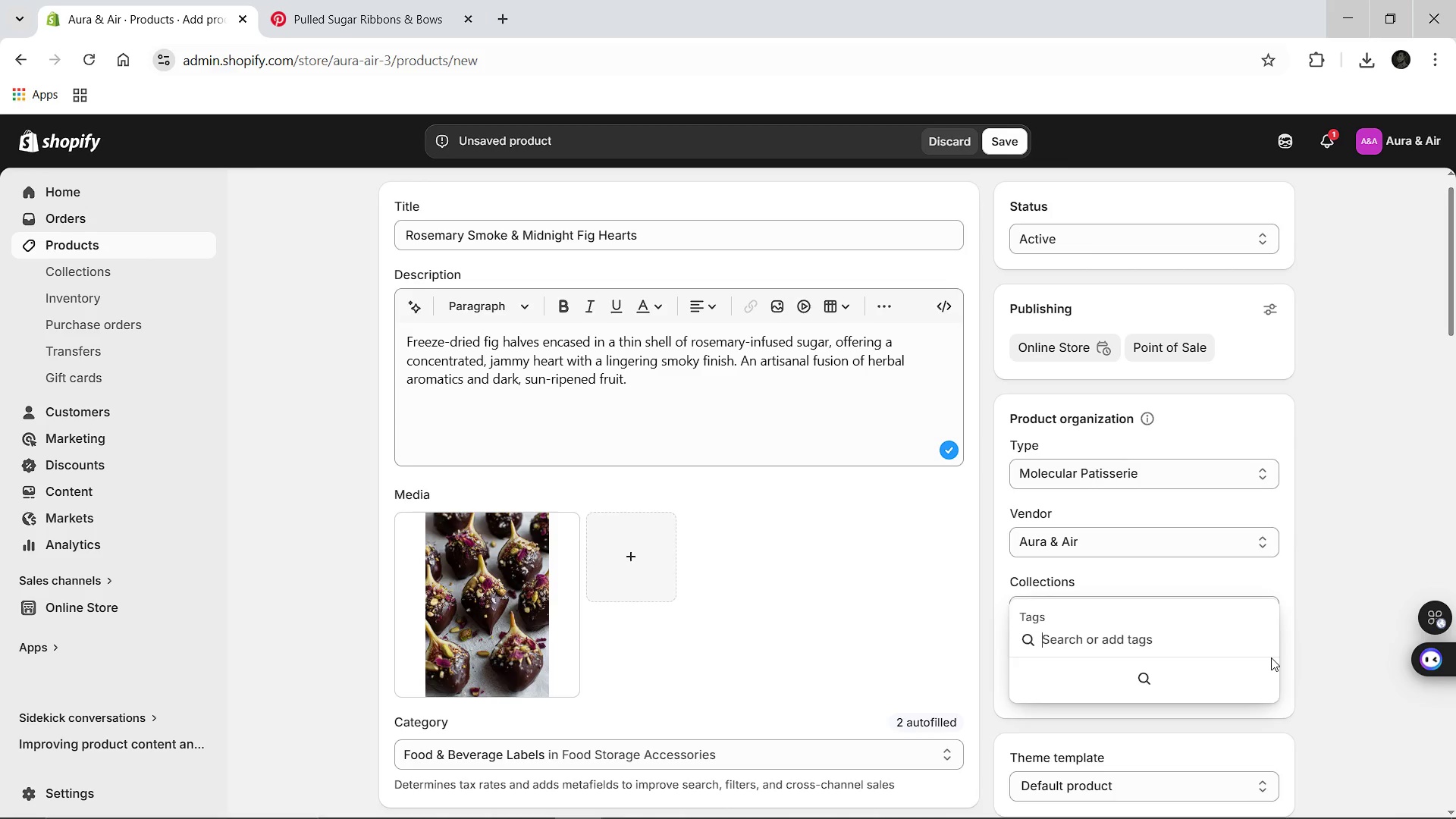 
hold_key(key=ShiftLeft, duration=1.5)
 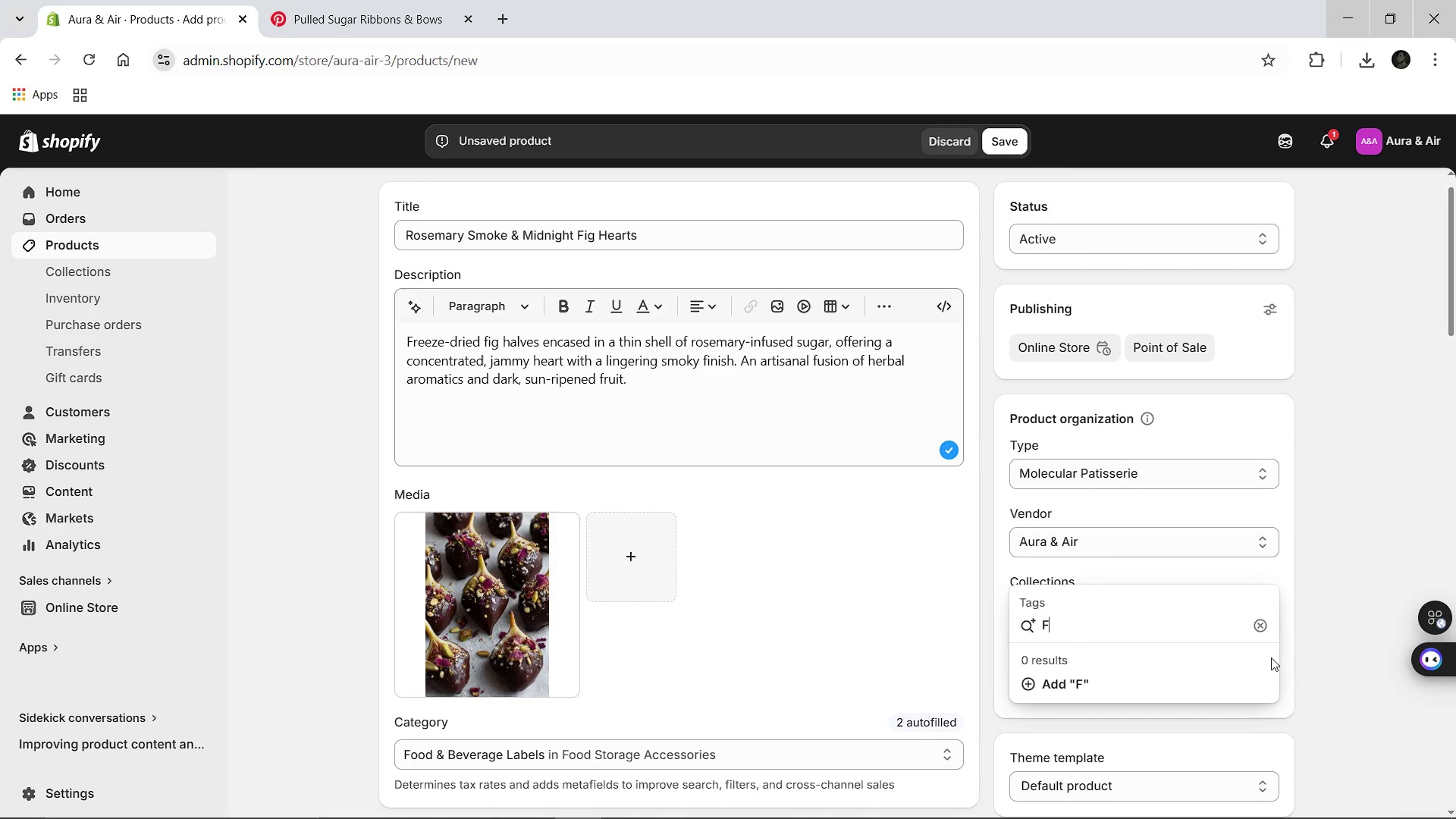 
type(Fig)
 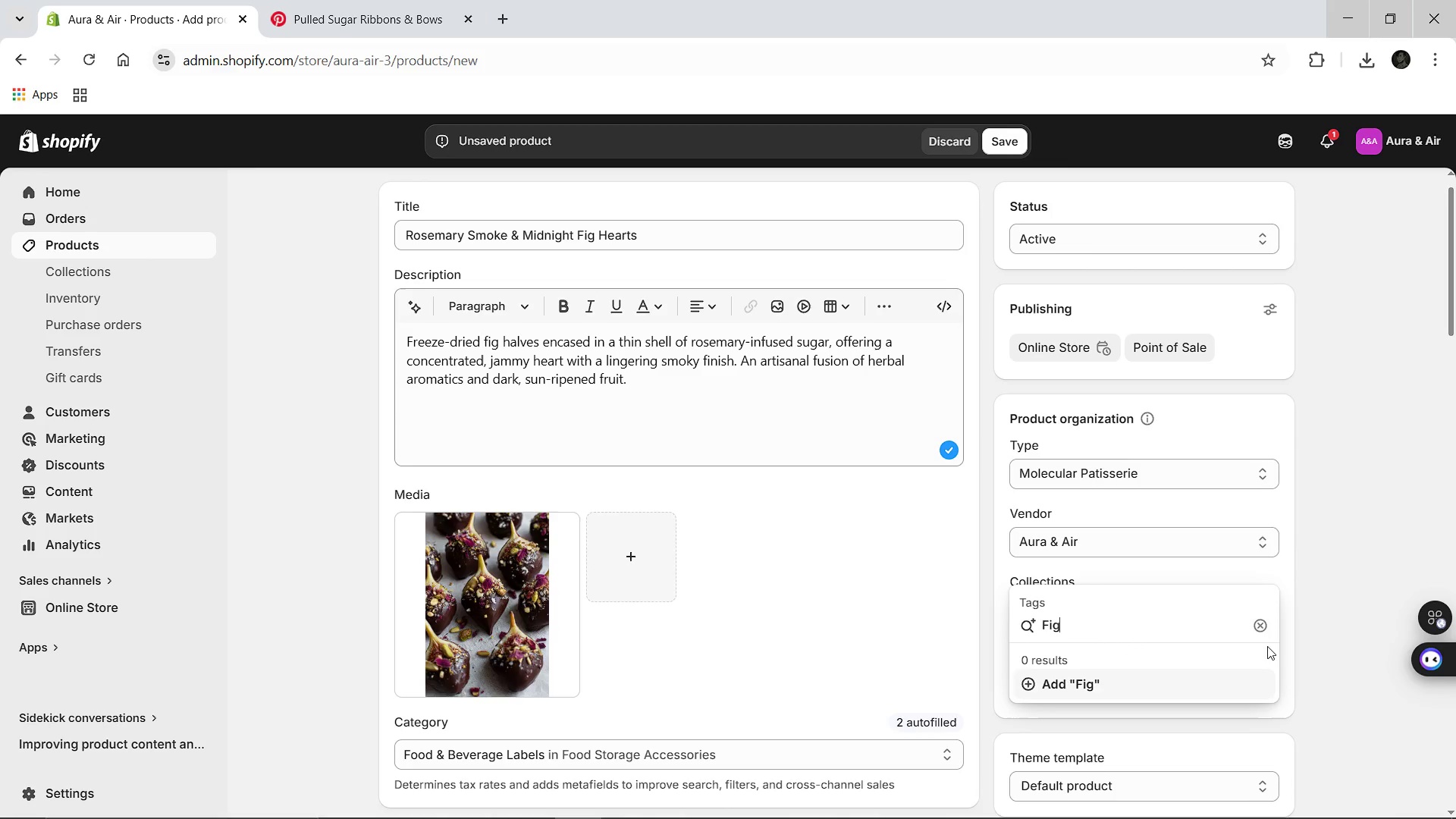 
key(Enter)
 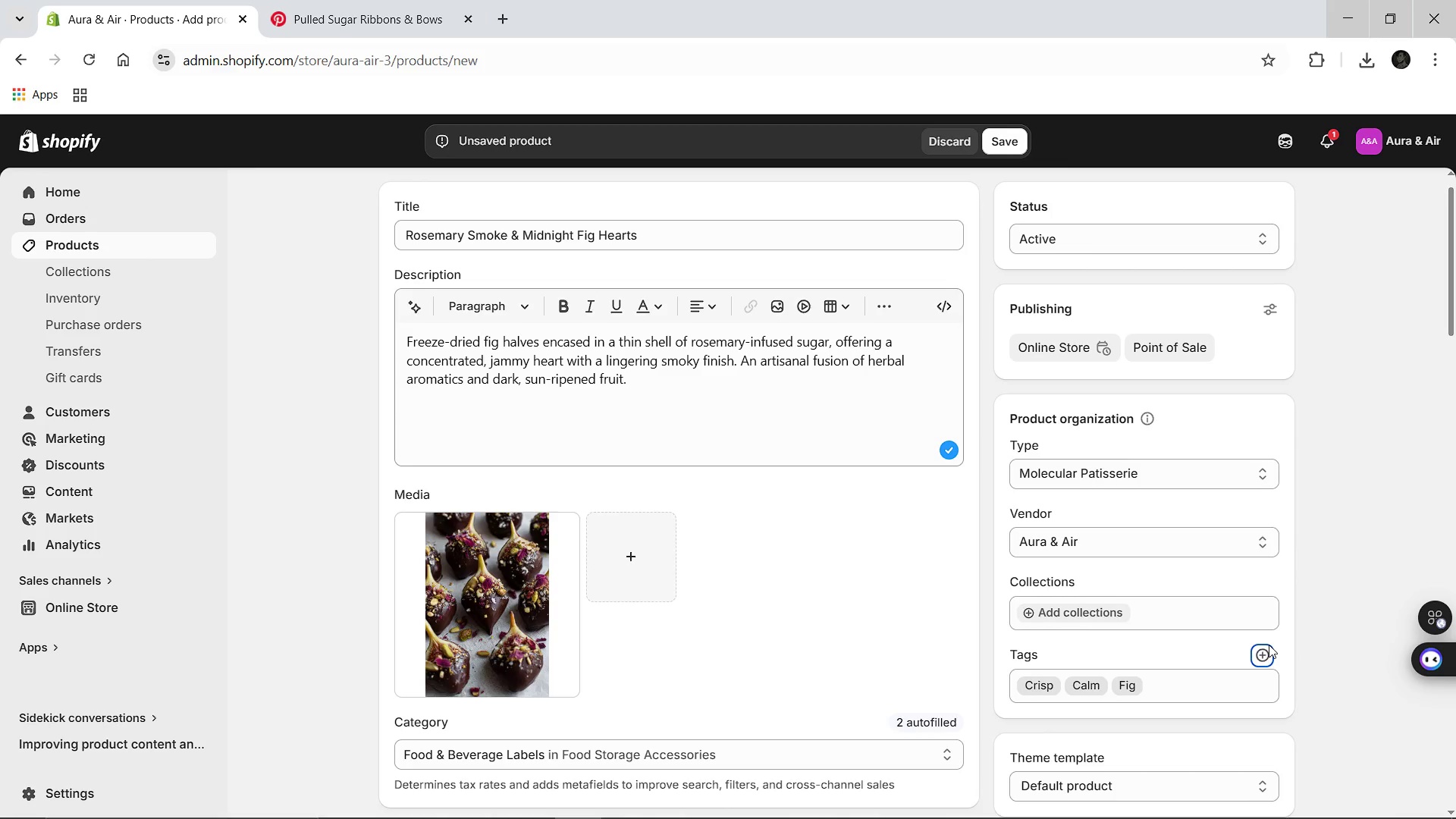 
left_click([1269, 645])
 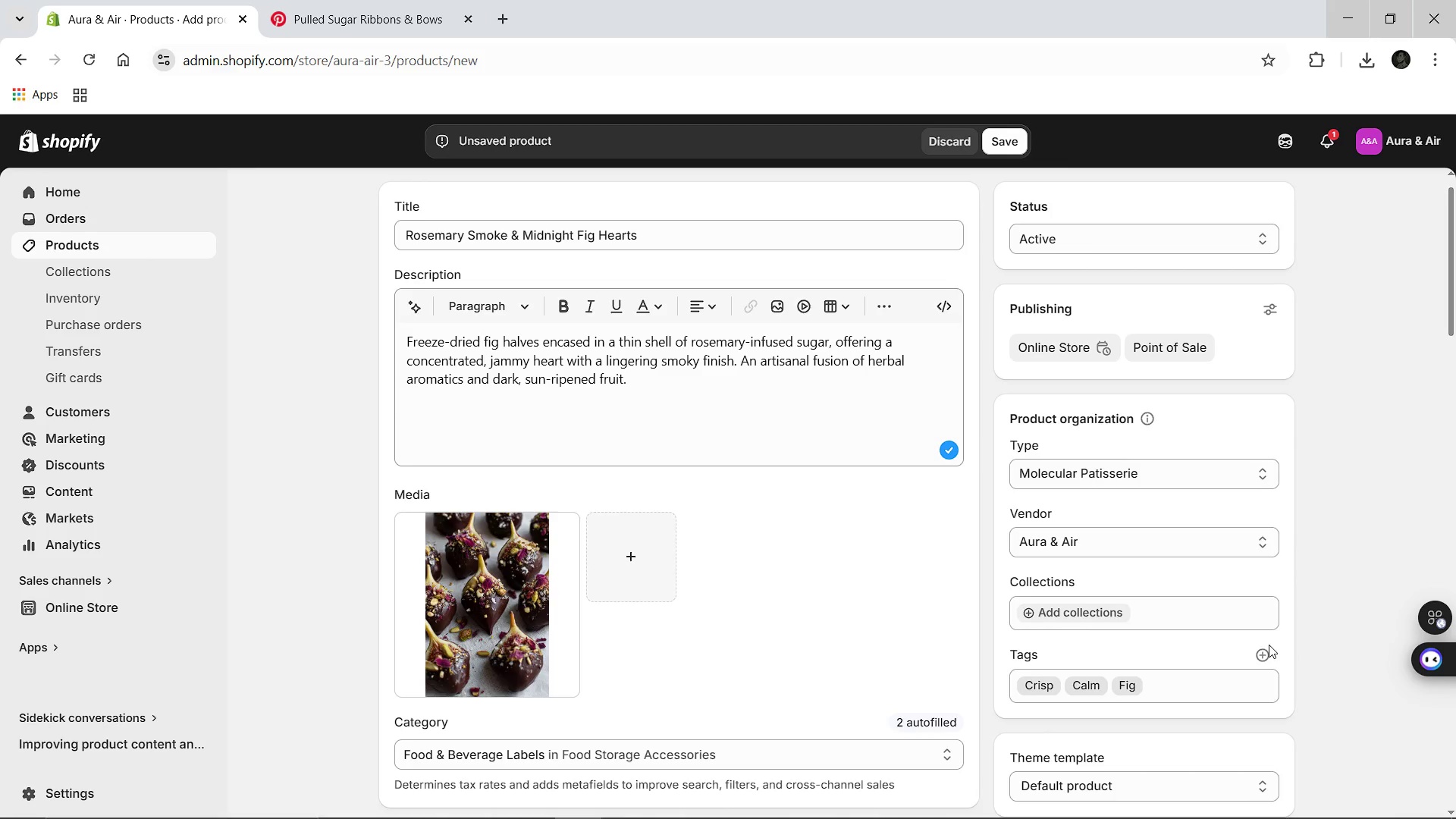 
type(Rosemar)
 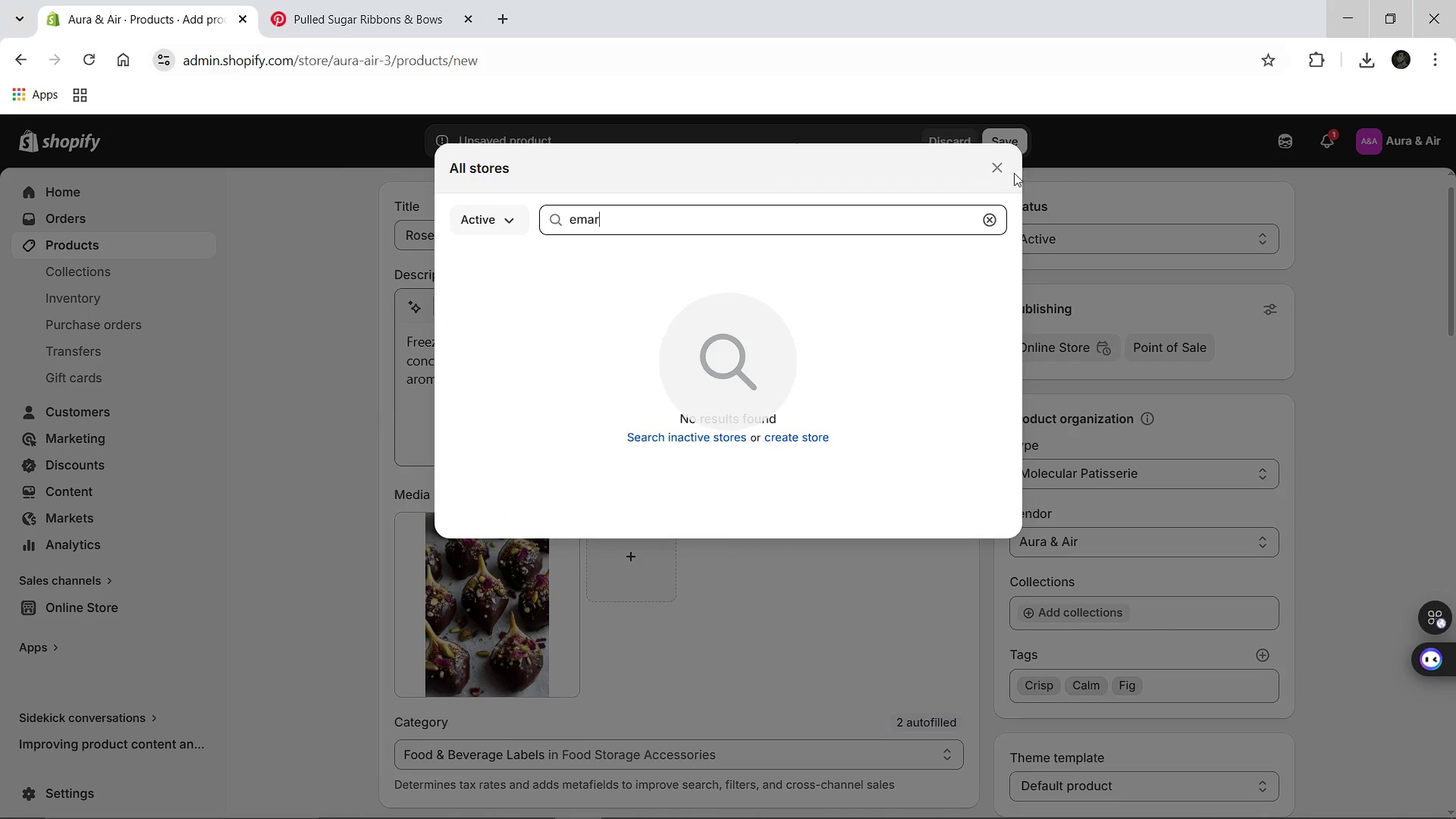 
left_click([994, 165])
 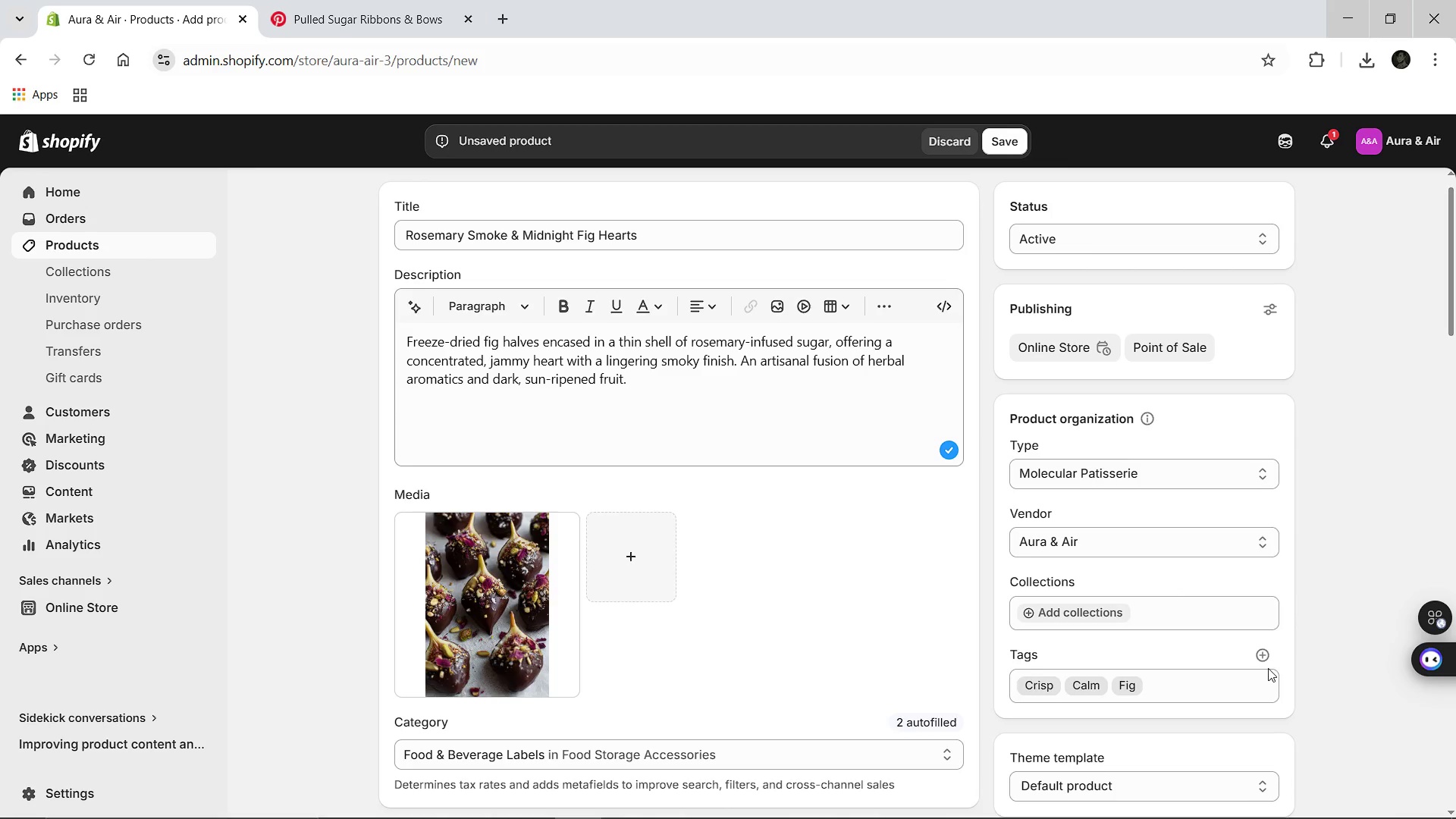 
left_click([1266, 651])
 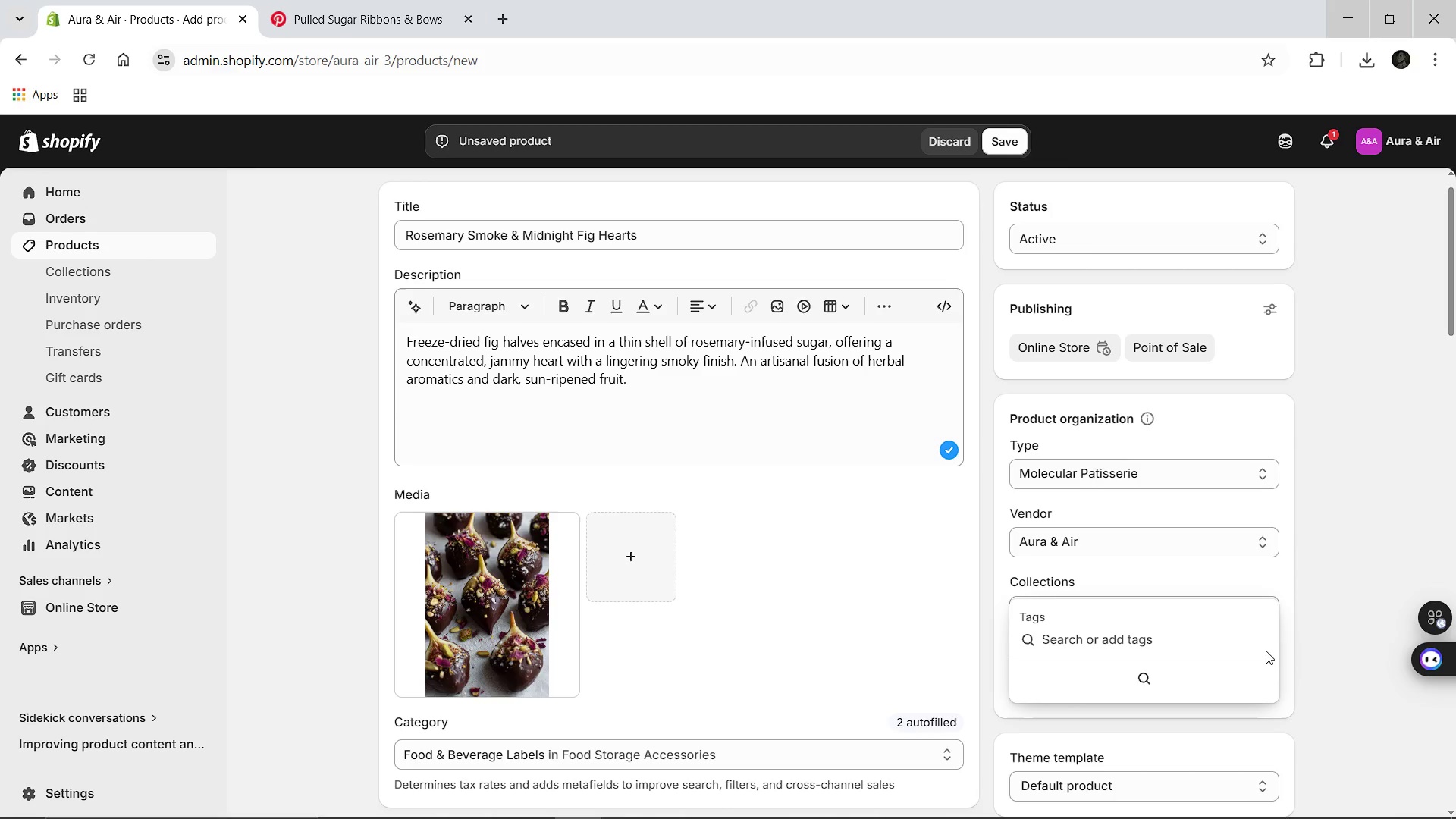 
type(rosemarRosemary)
 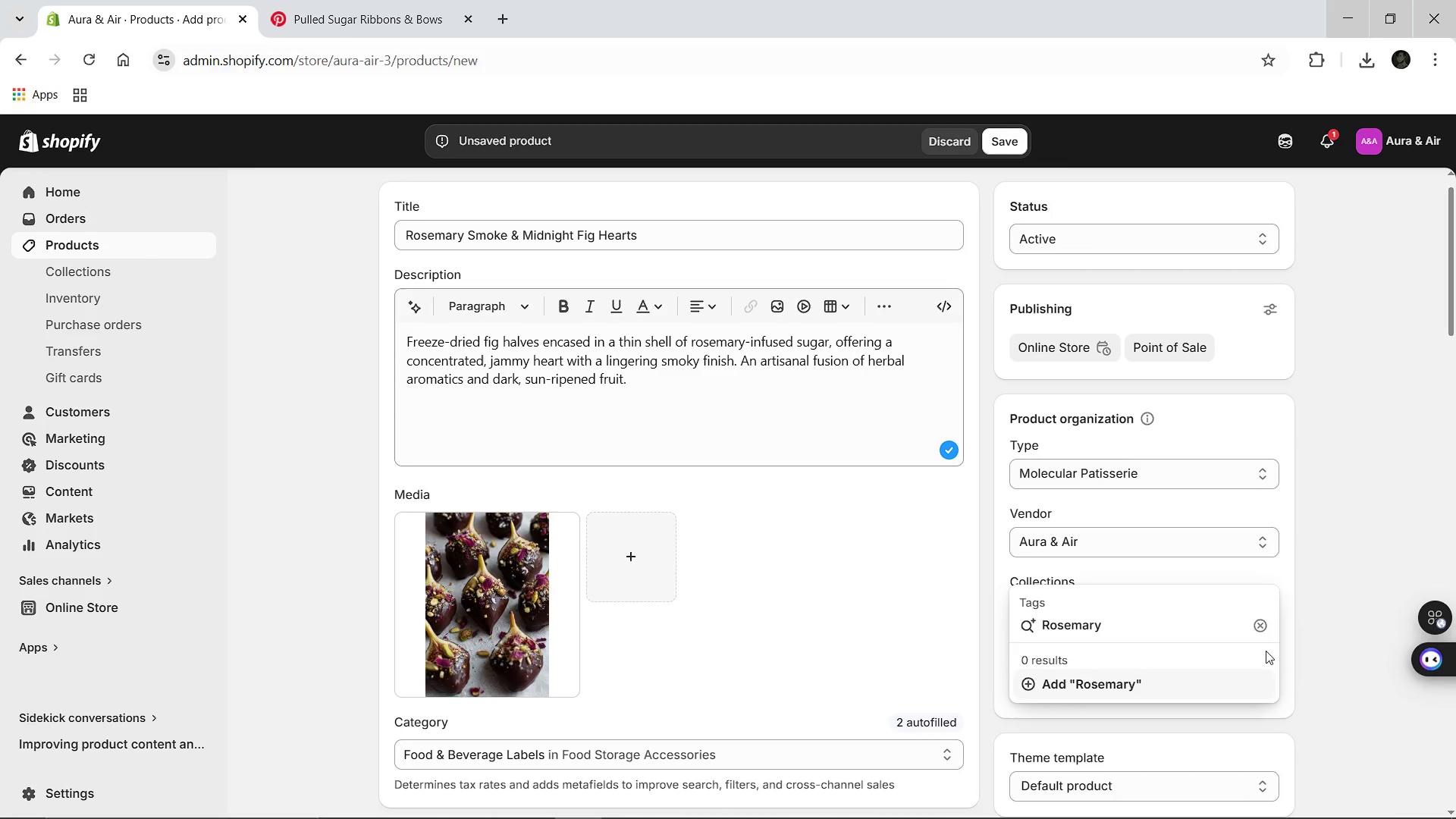 
hold_key(key=Backspace, duration=0.91)
 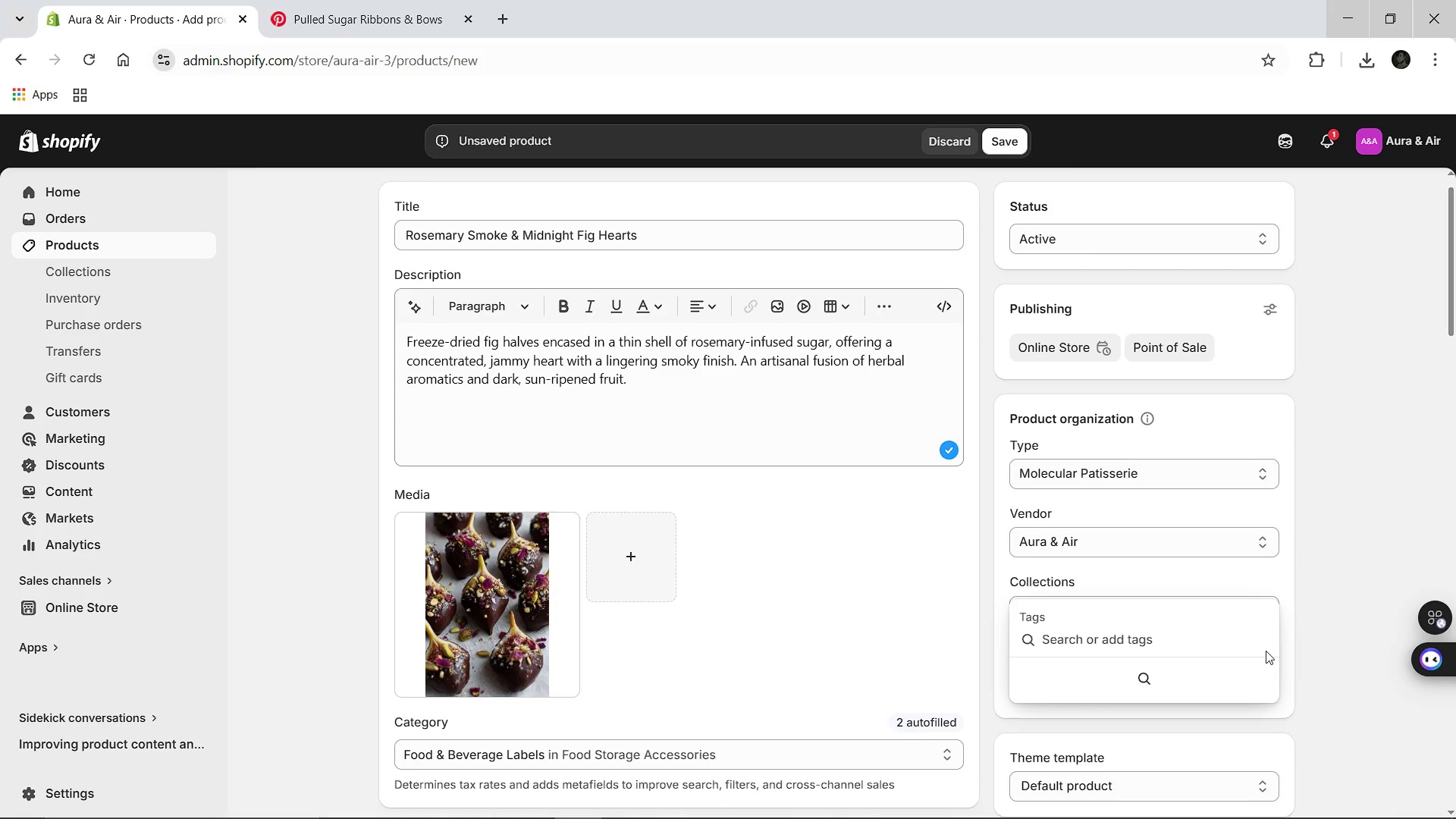 
key(Enter)
 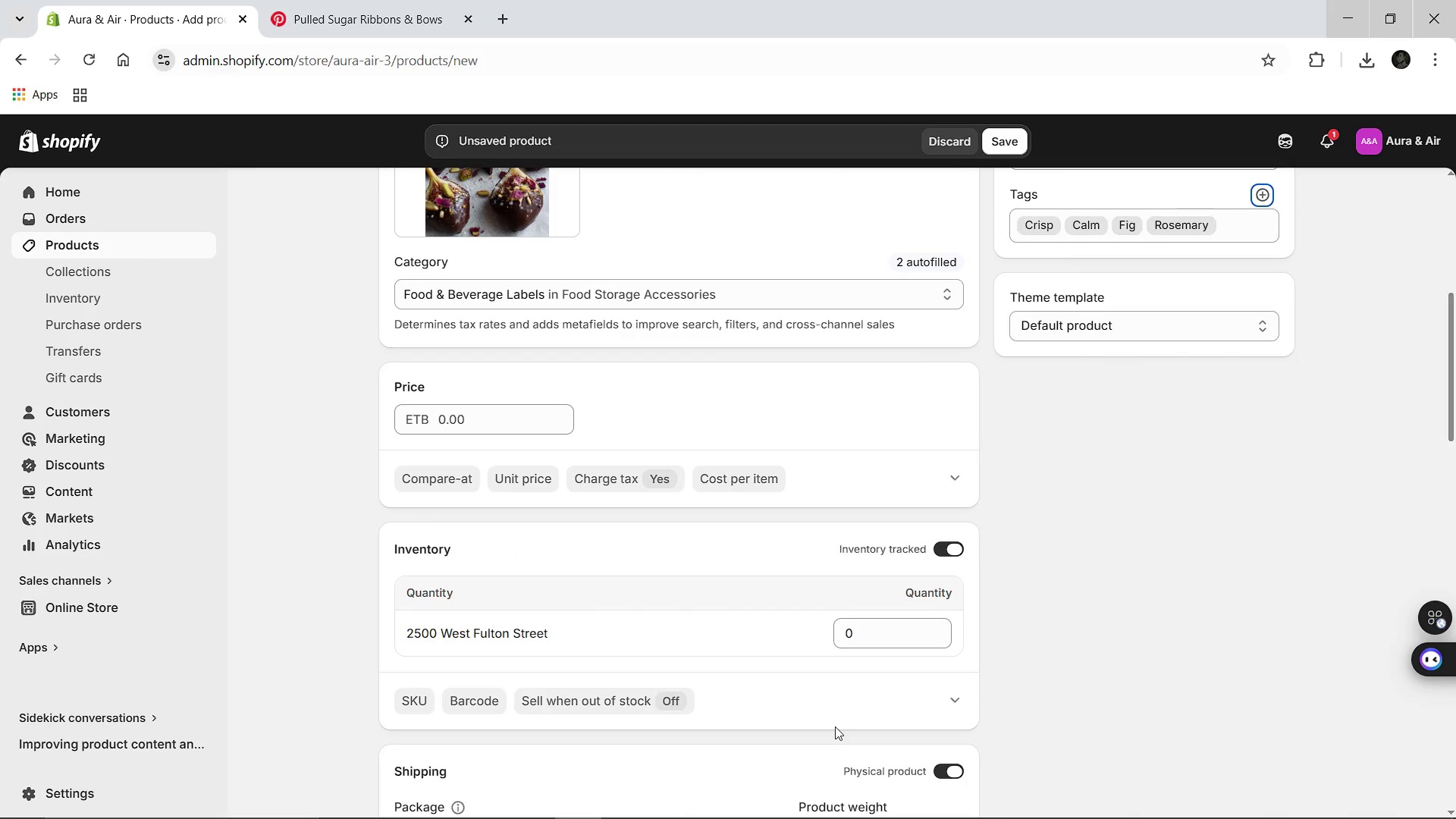 
left_click([877, 561])
 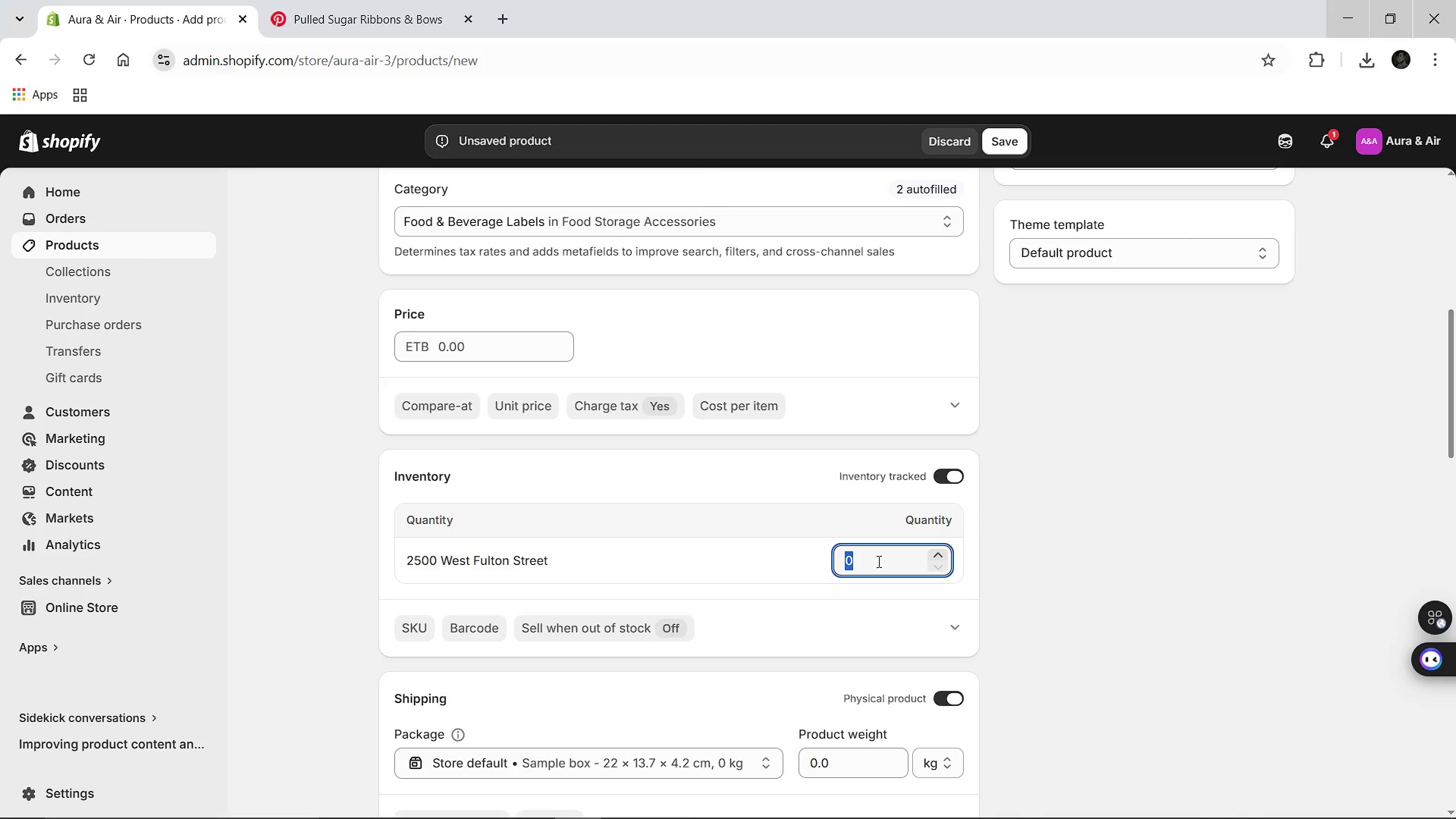 
key(Backspace)
type(35)
 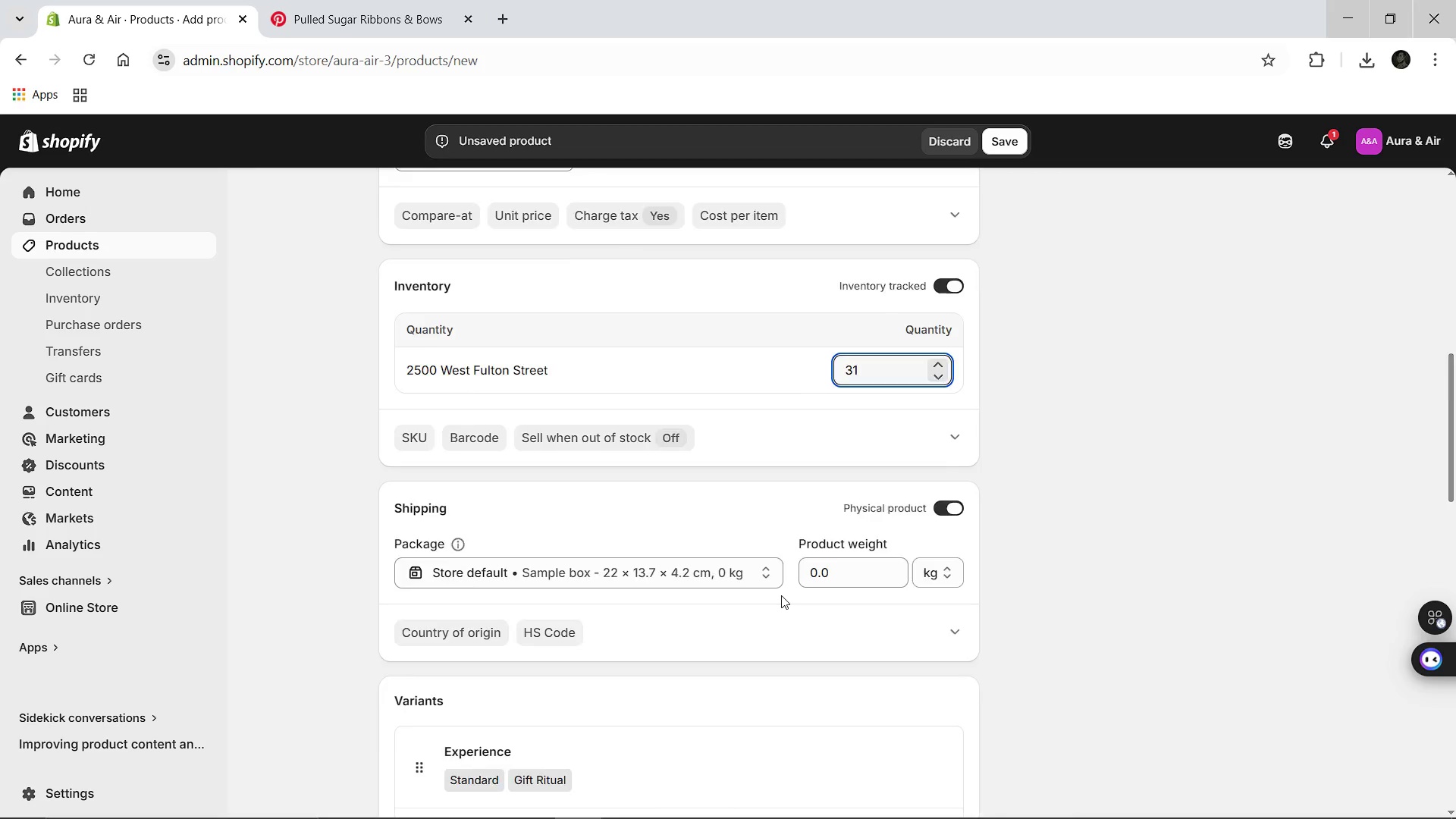 
mouse_move([531, 694])
 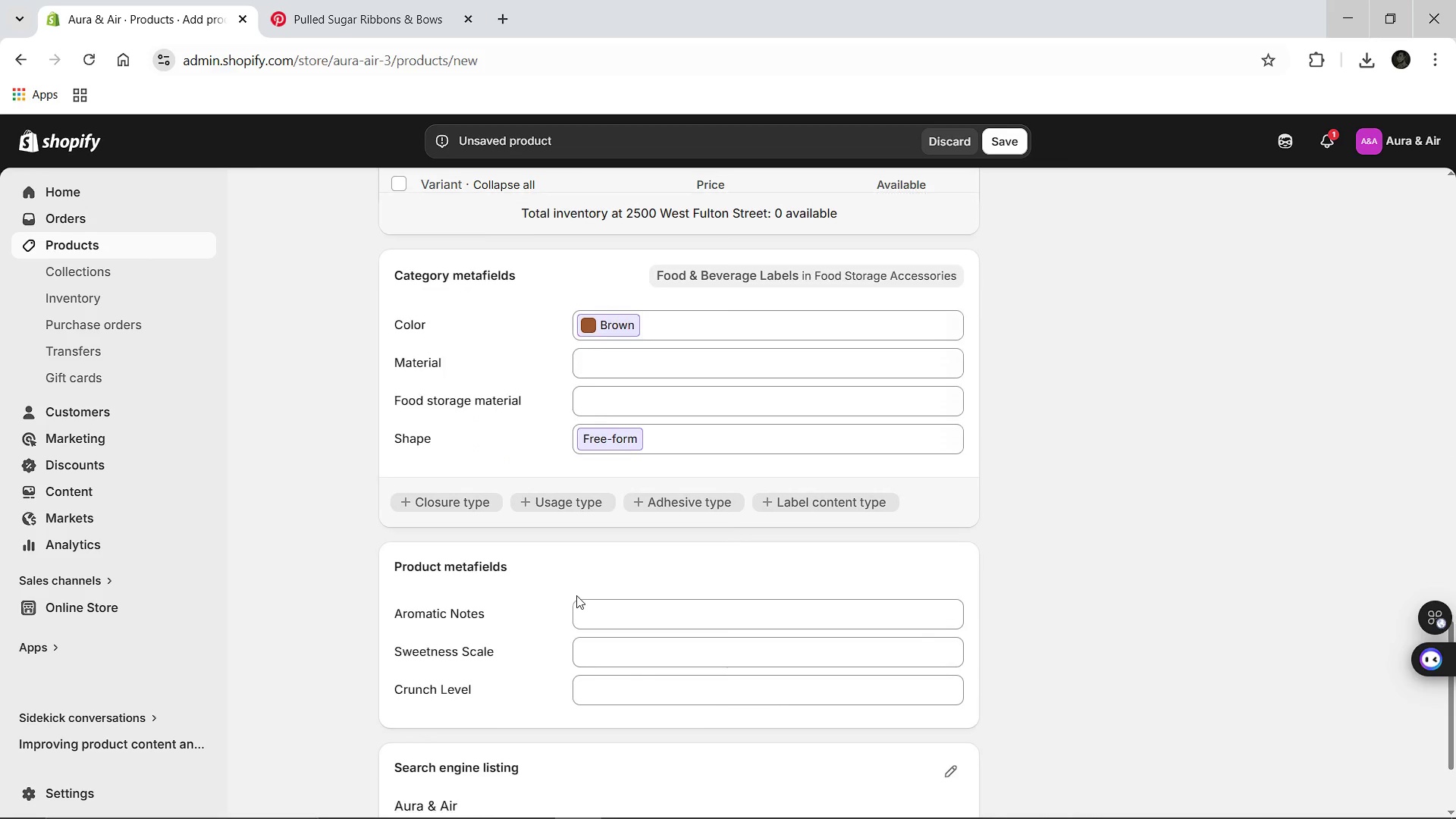 
left_click([603, 588])
 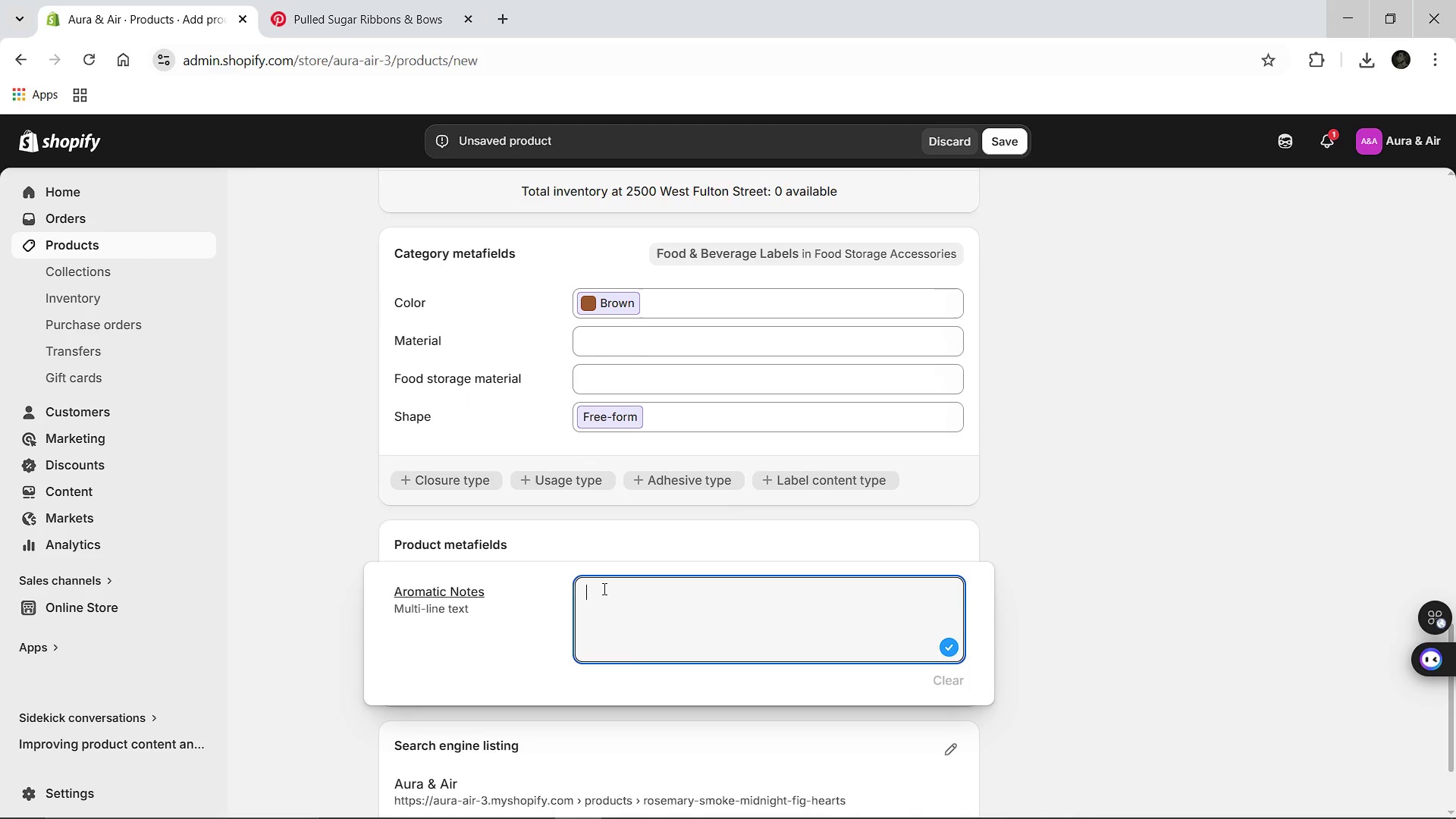 
type(Pine, Dried Fig )
key(Backspace)
type(, and Grey Ash)
 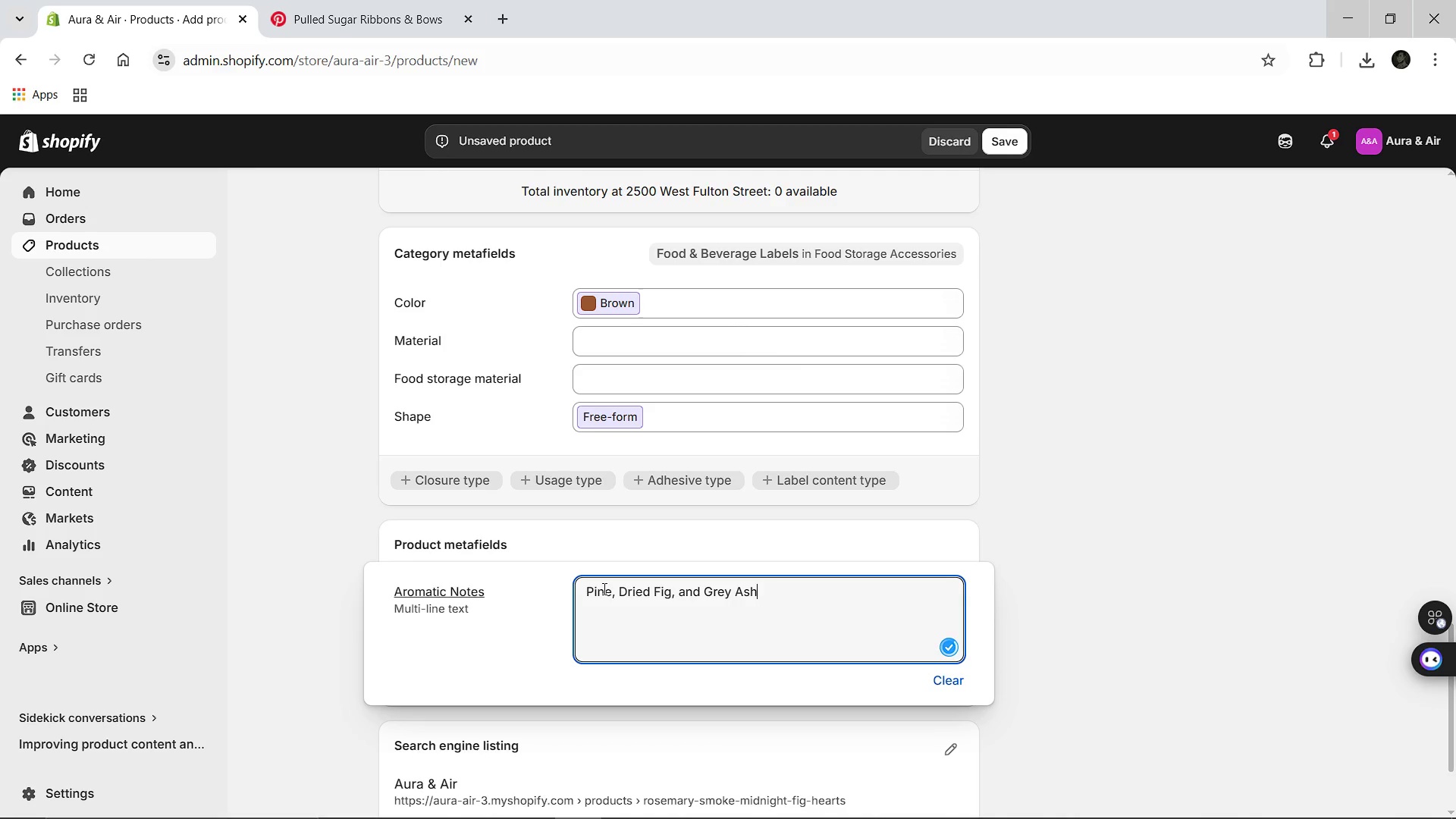 
left_click([1223, 776])
 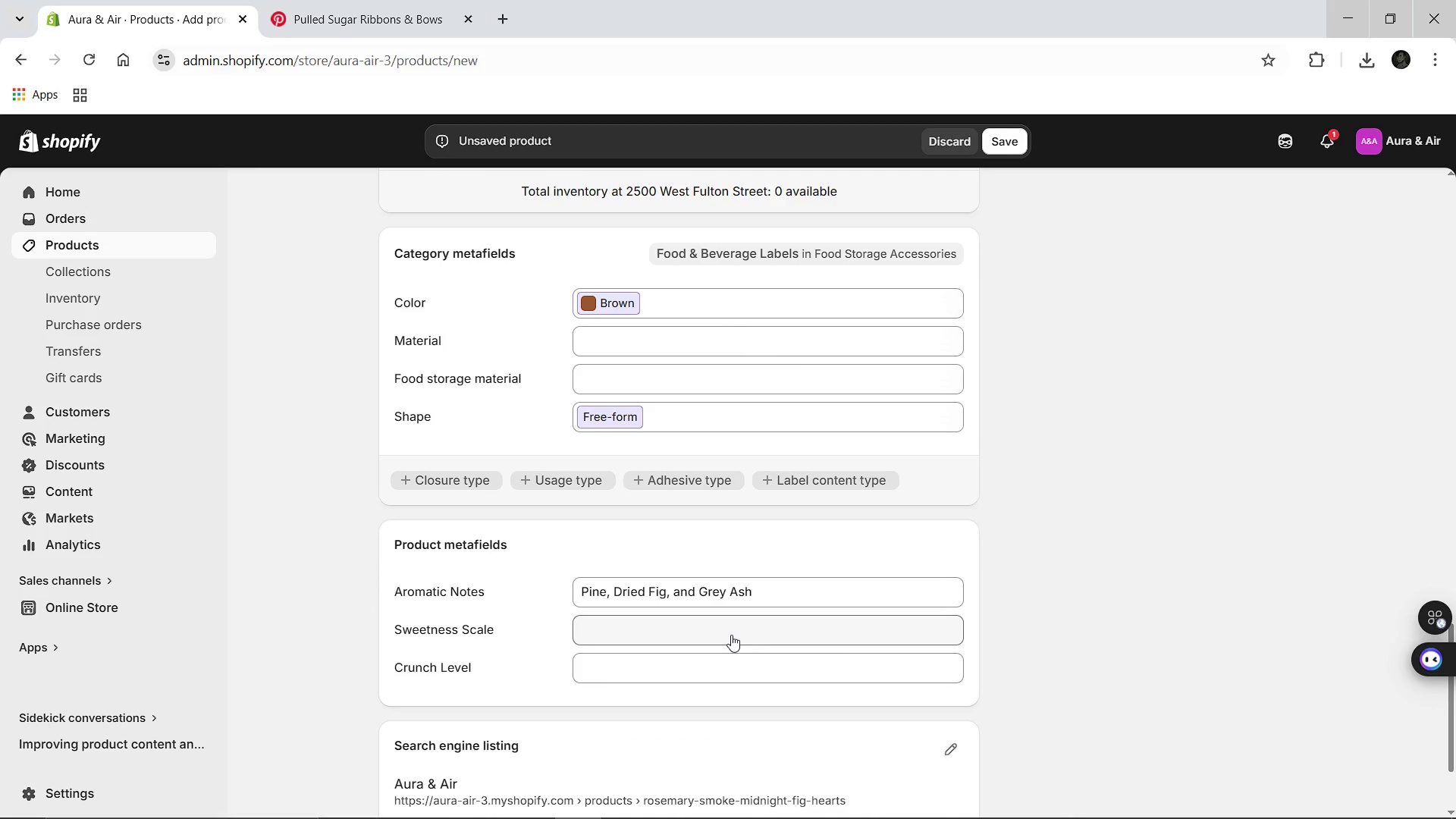 
left_click([731, 635])
 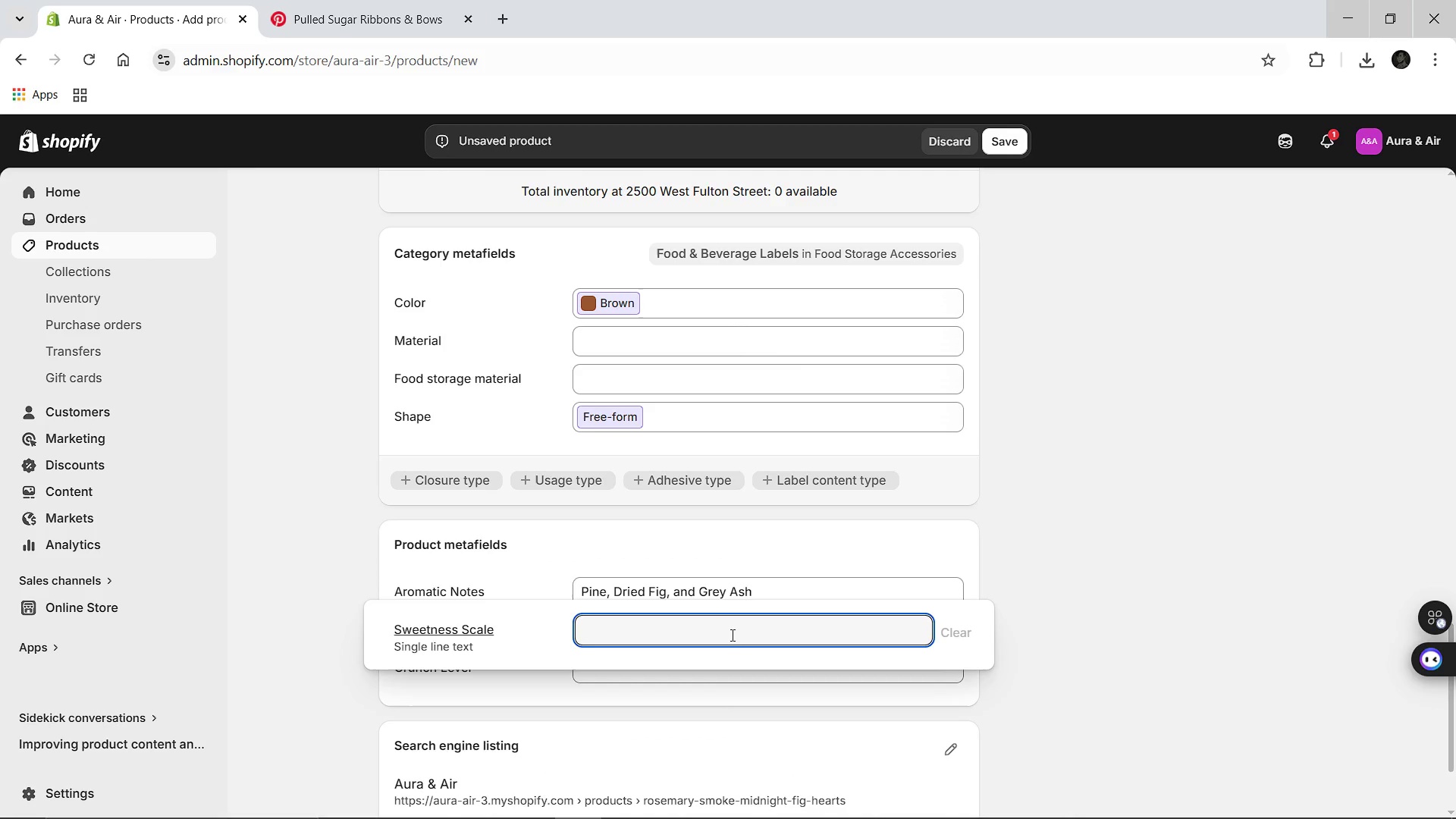 
type(Medium)
 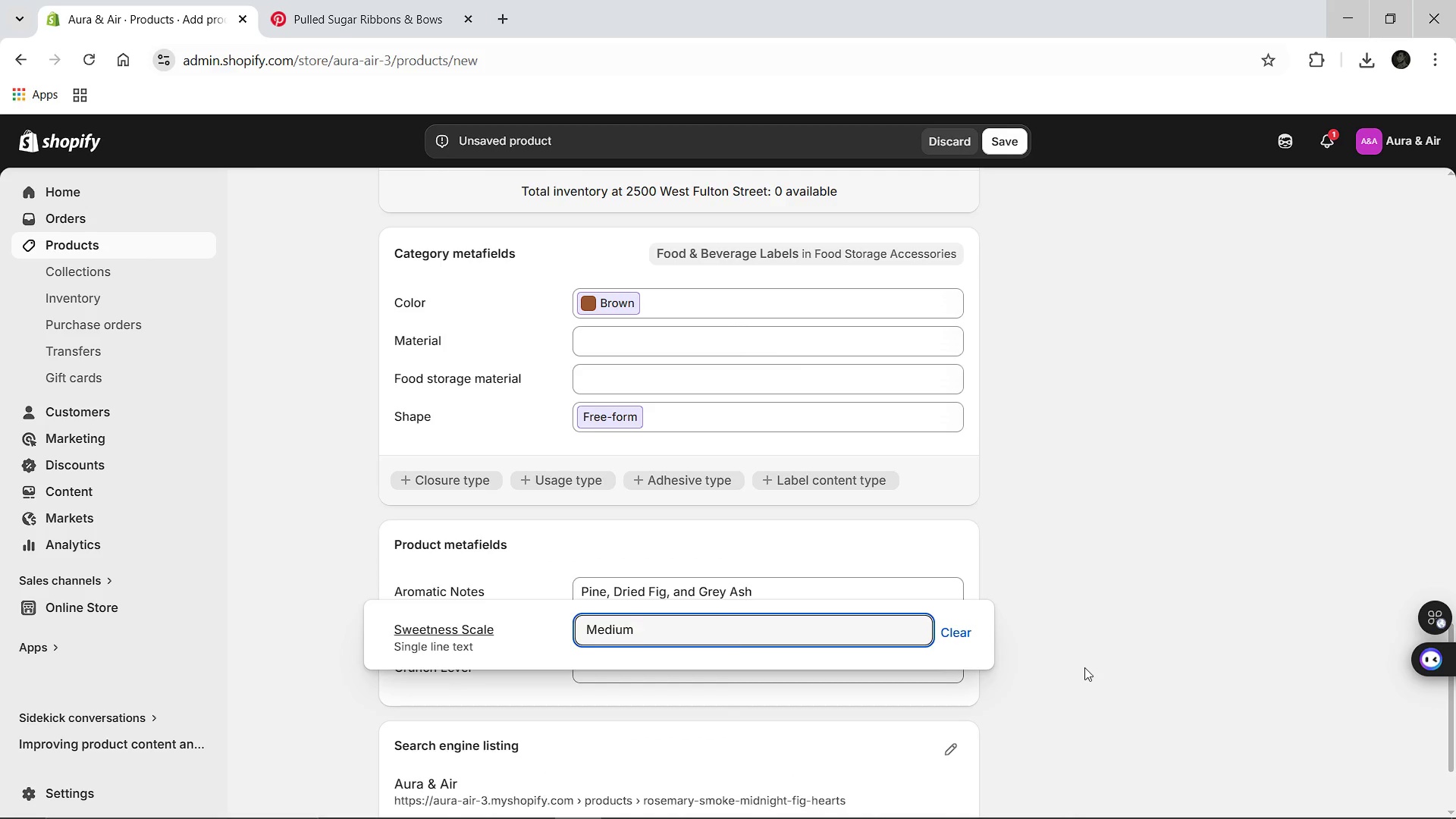 
left_click([1084, 667])
 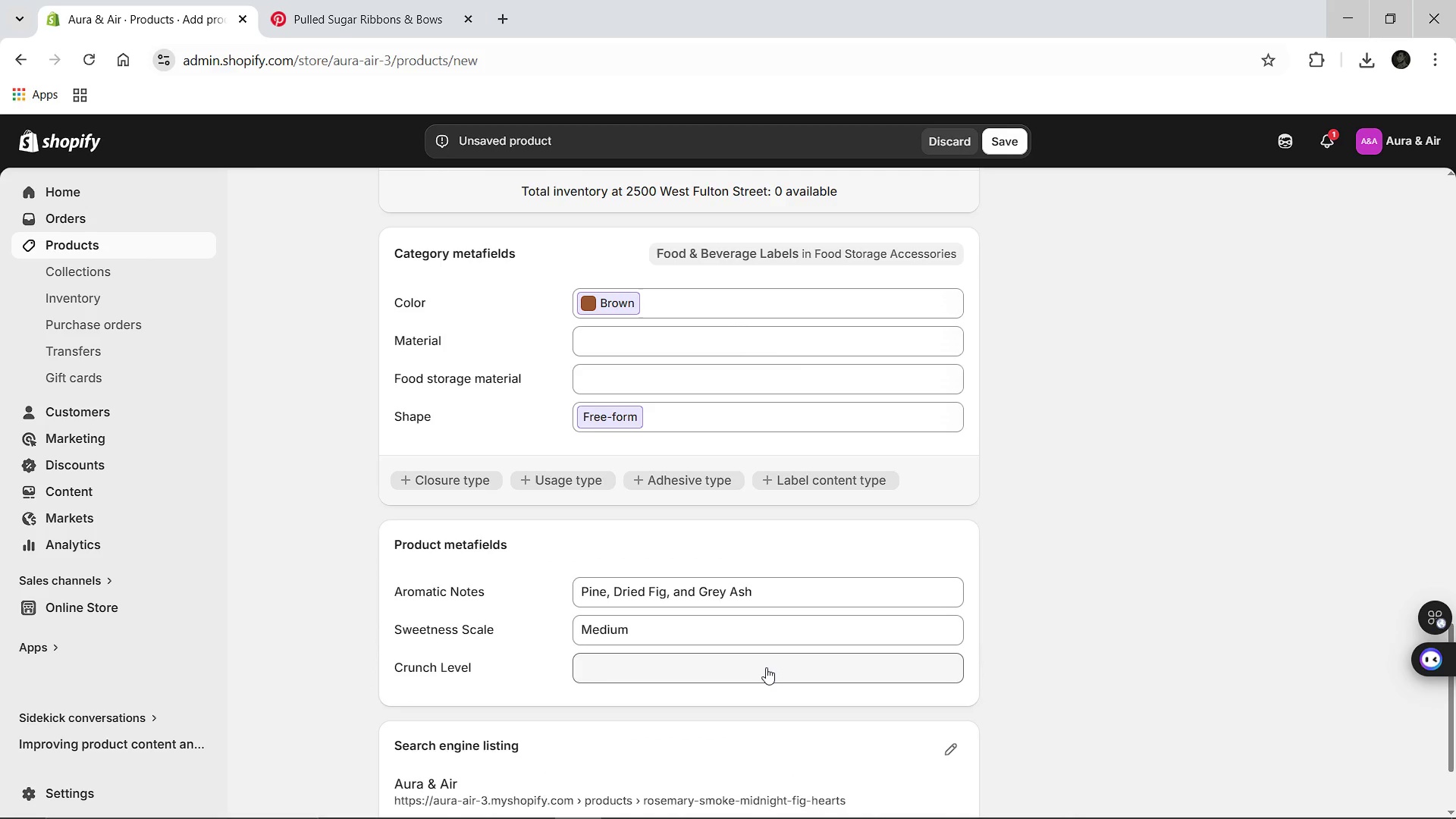 
left_click([764, 667])
 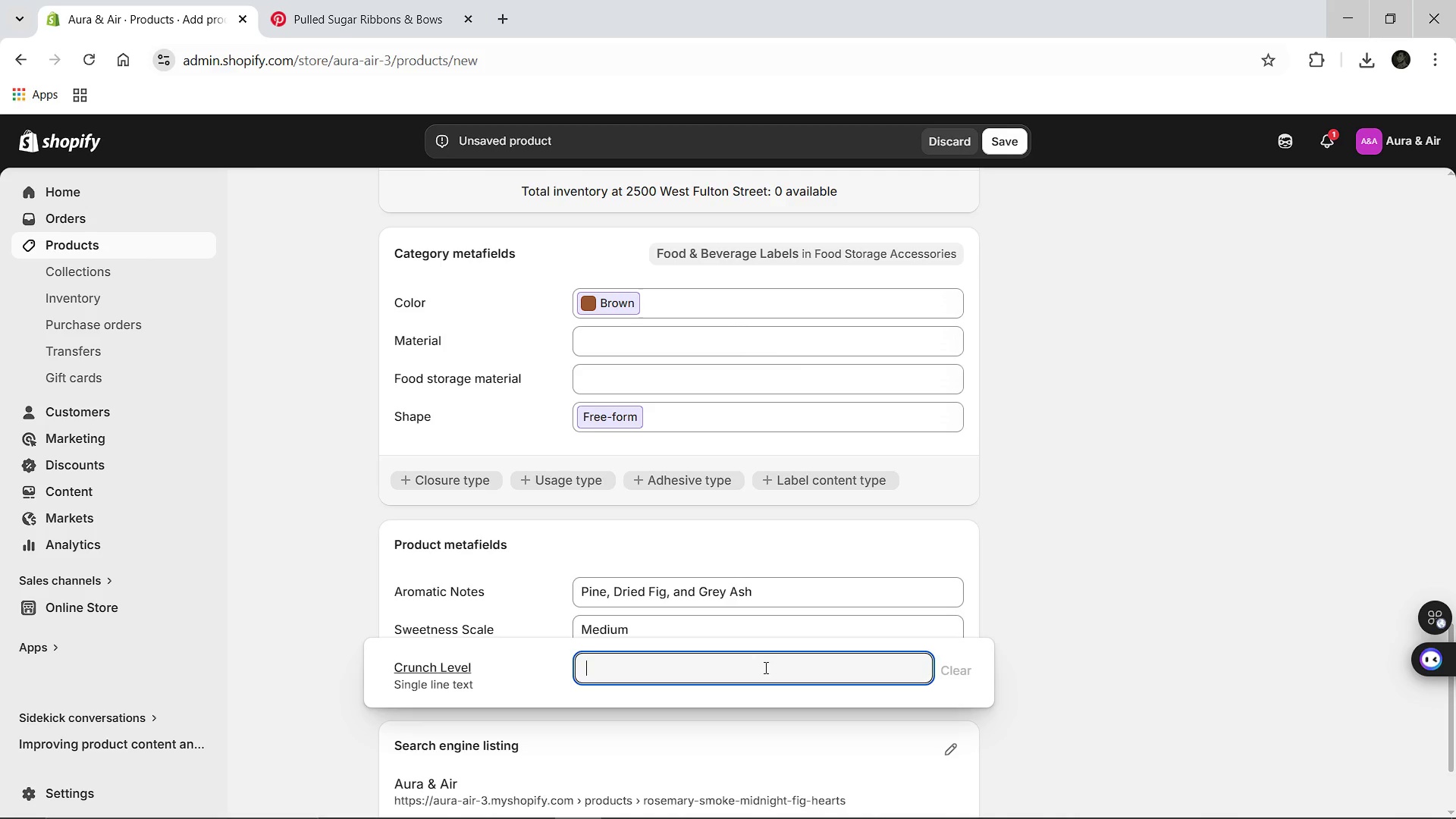 
key(3)
 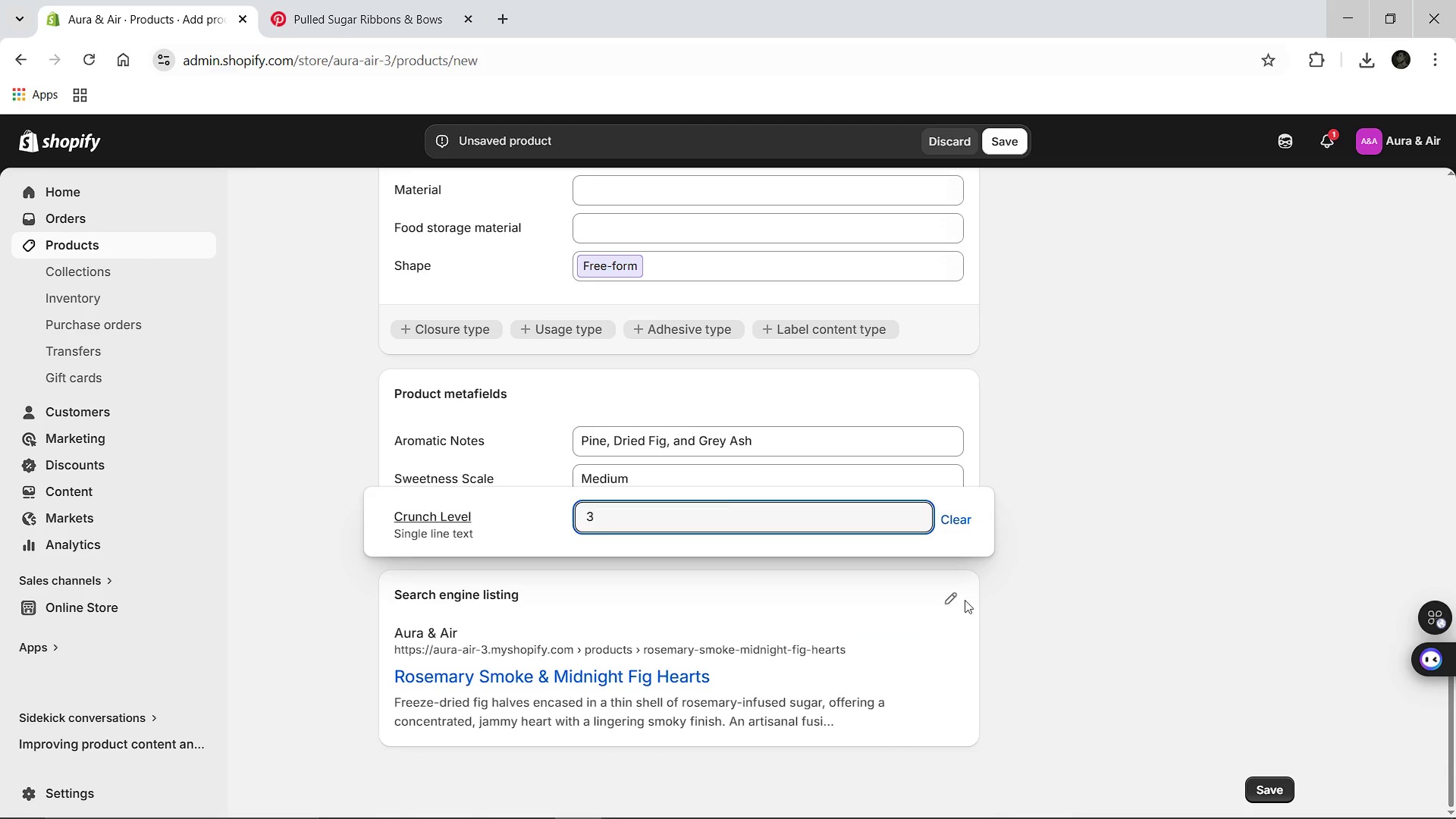 
left_click([947, 610])
 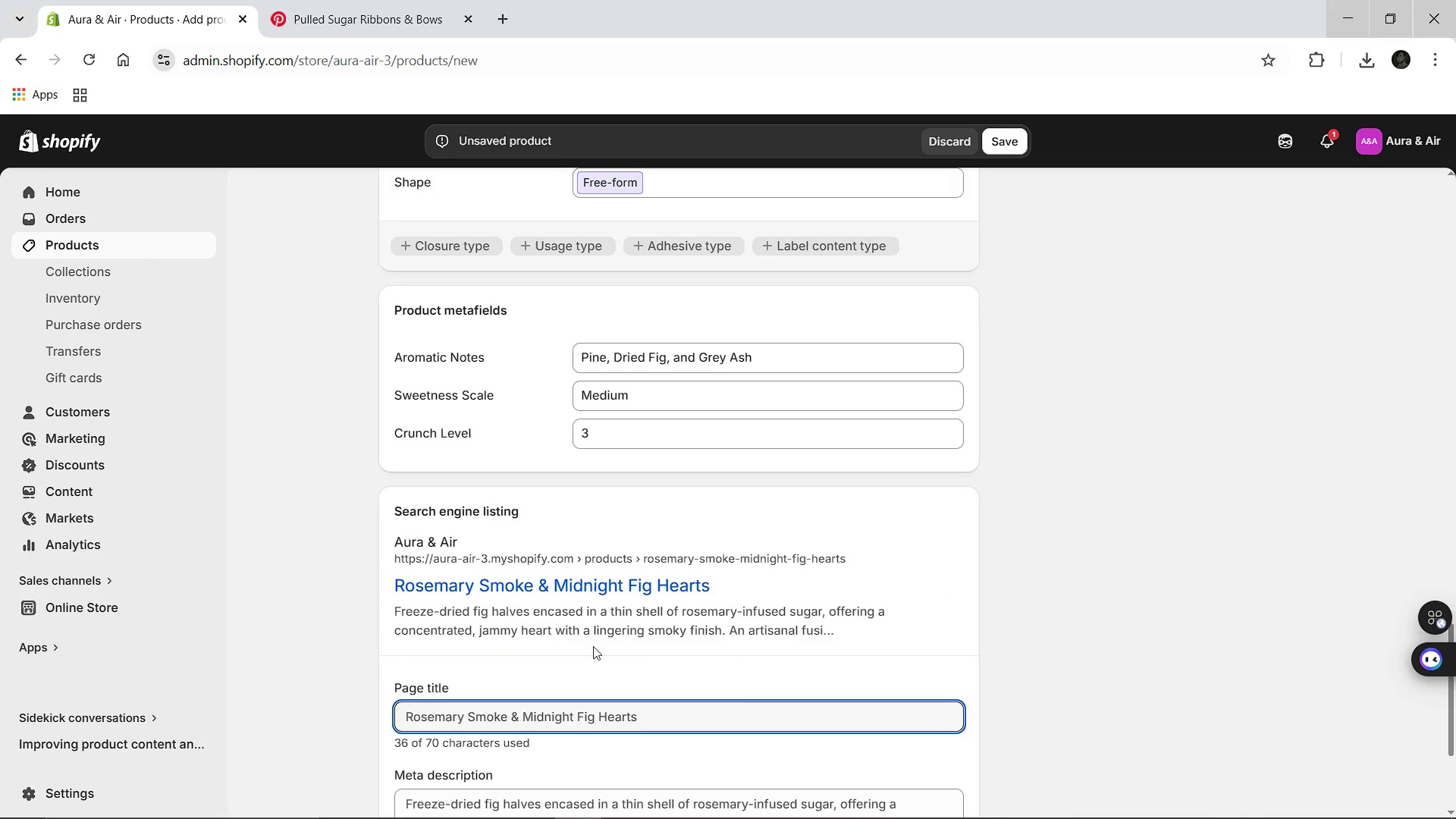 
left_click([649, 698])
 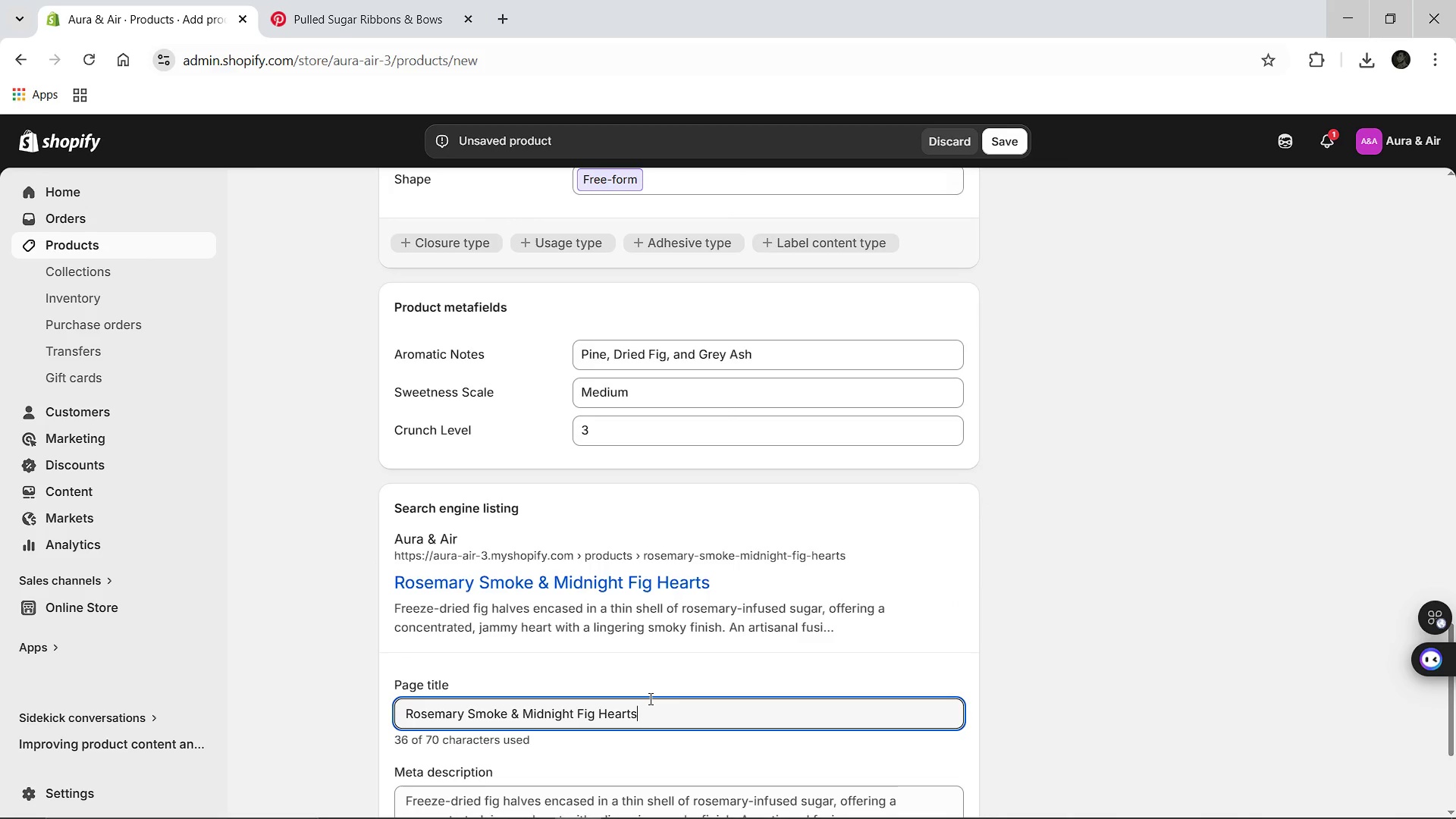 
type( [Break] Aerated Fig Hearts)
 